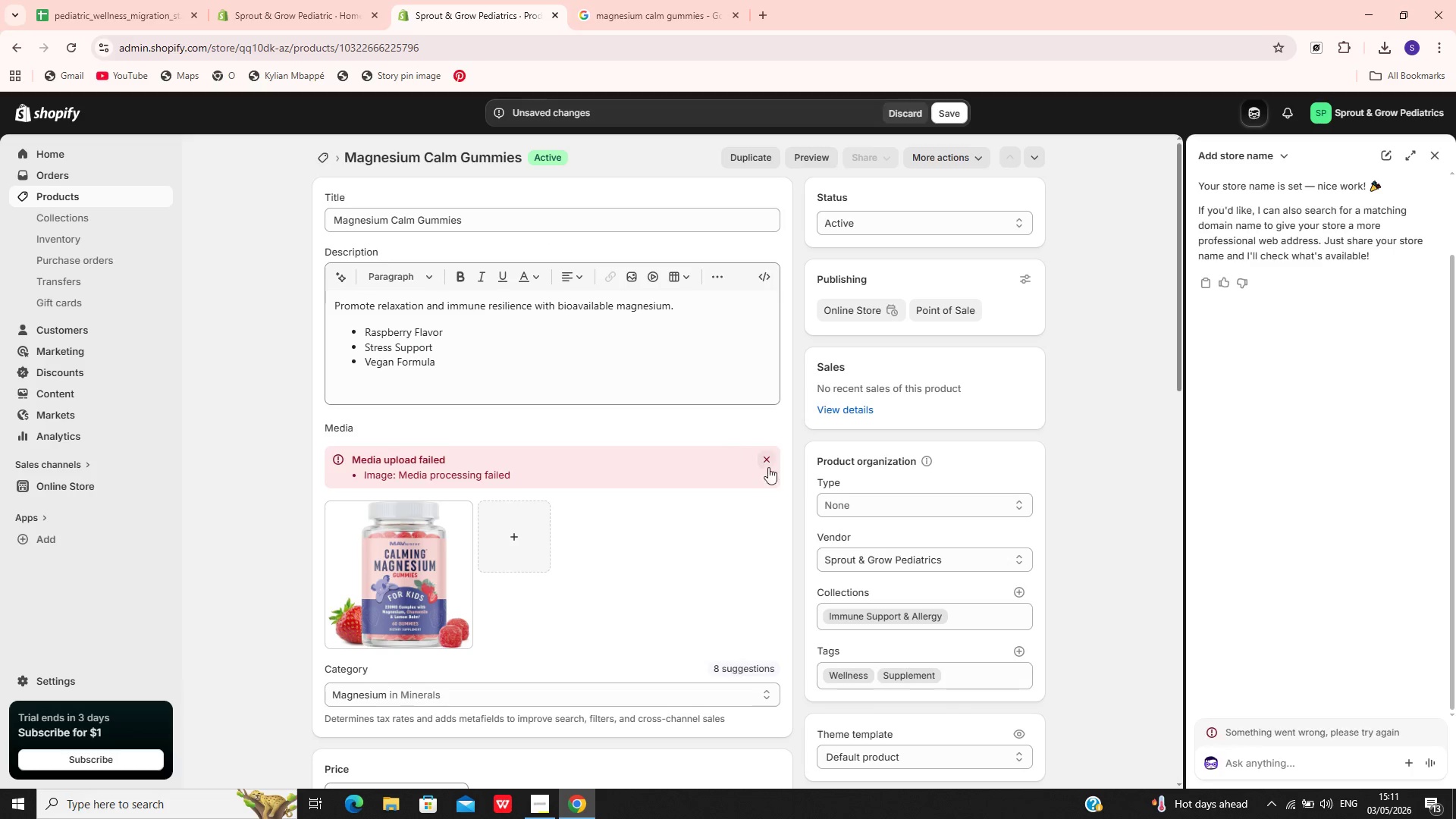 
left_click([767, 457])
 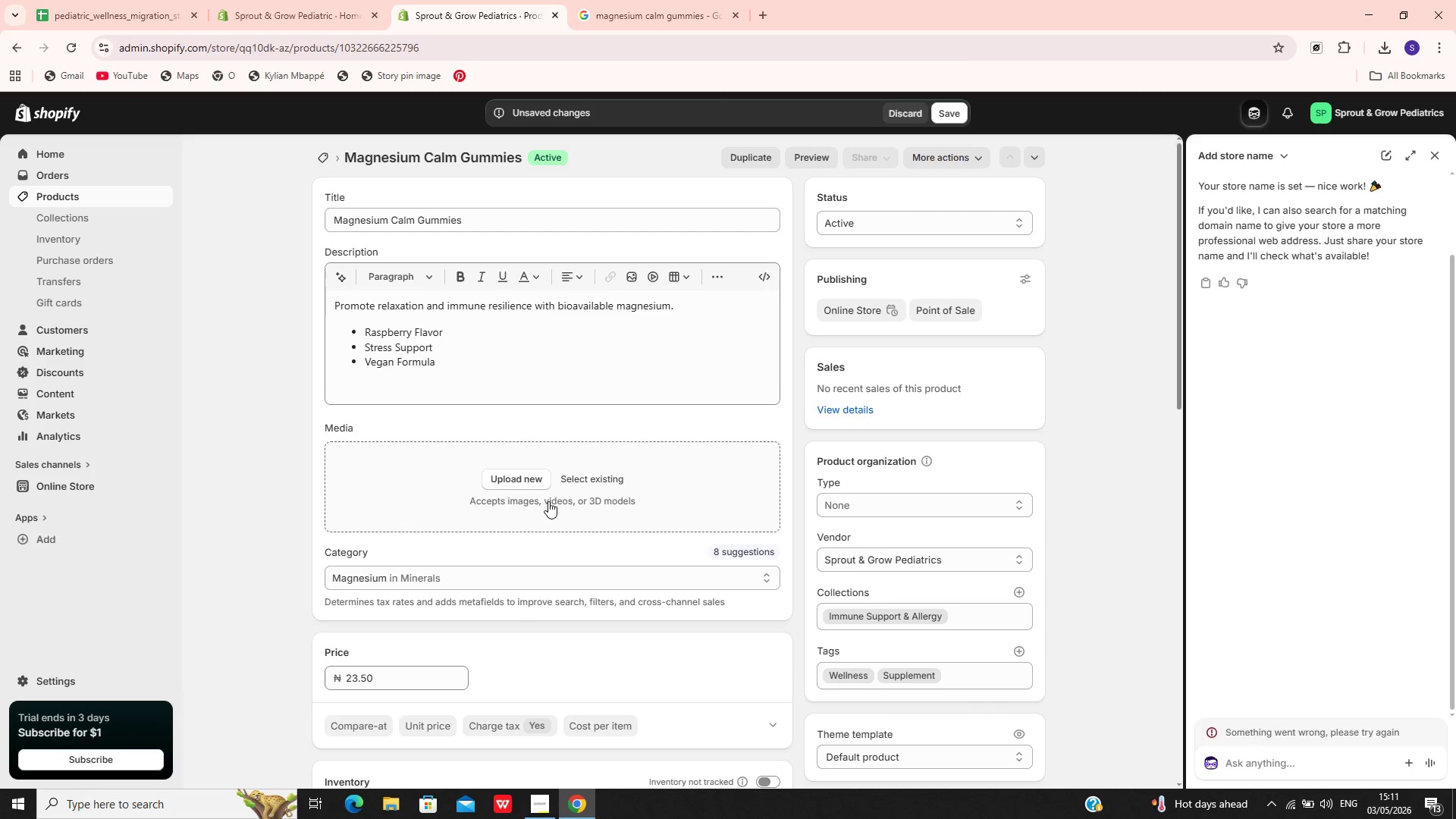 
wait(6.23)
 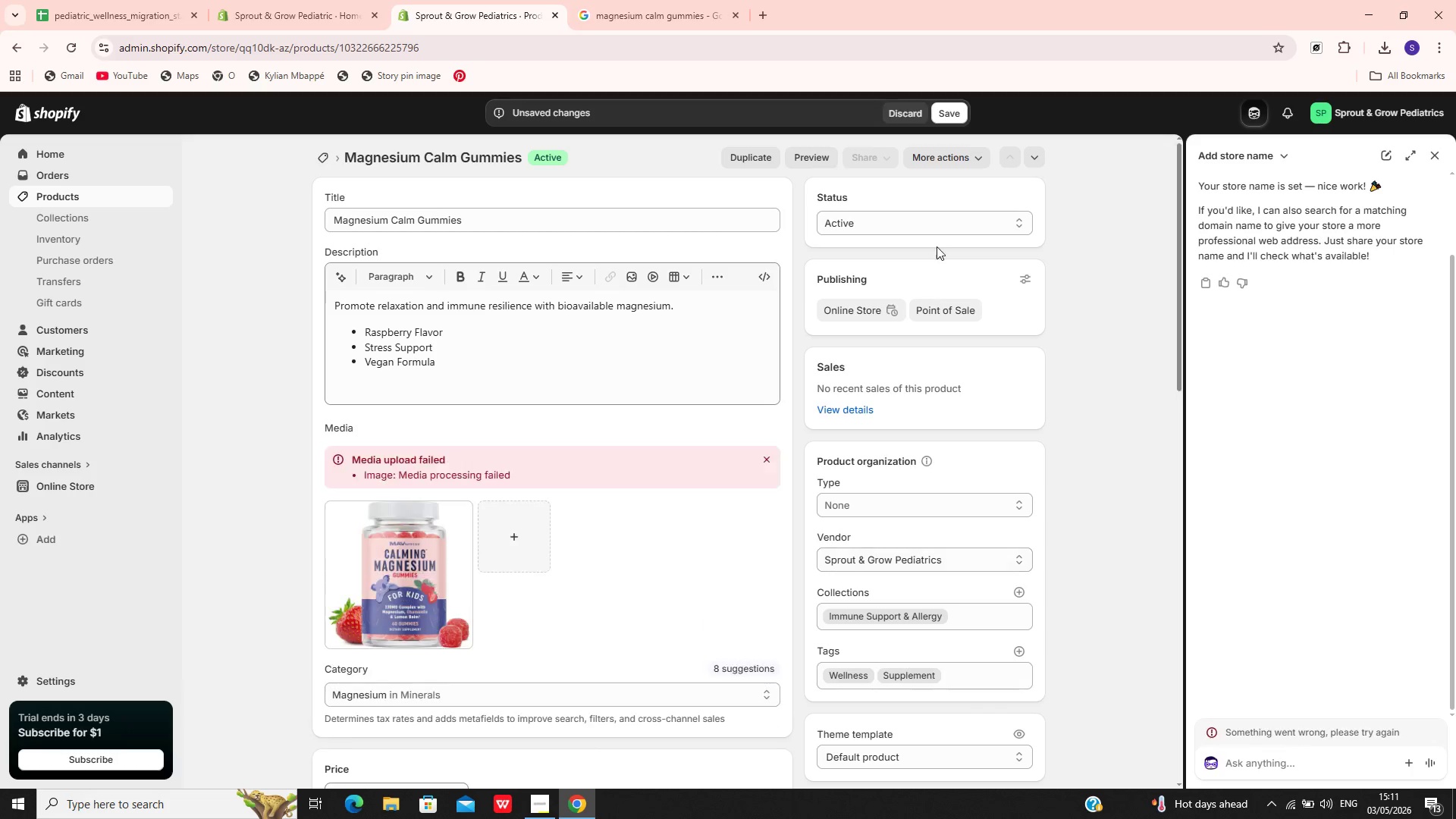 
left_click([512, 478])
 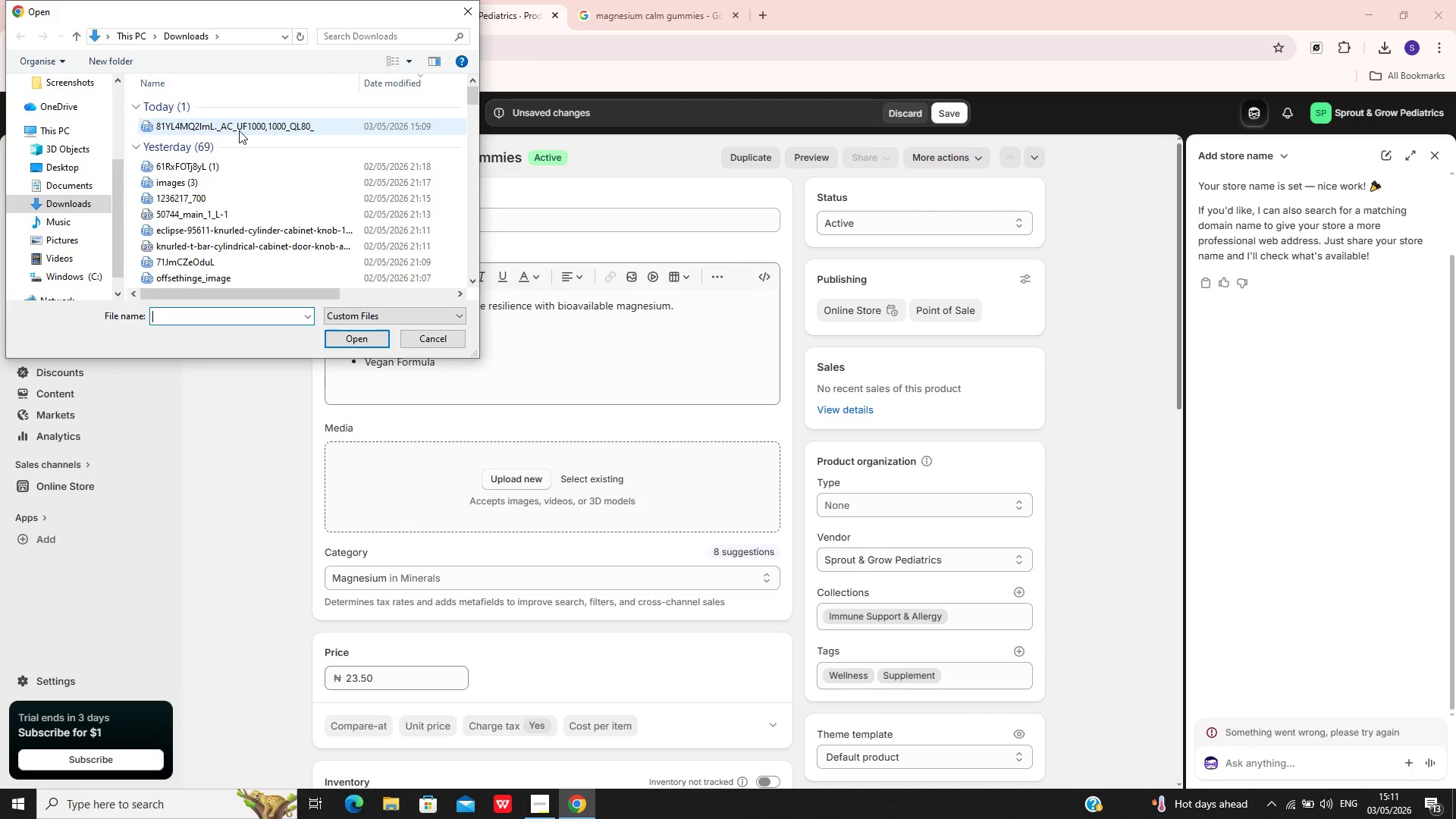 
left_click([241, 128])
 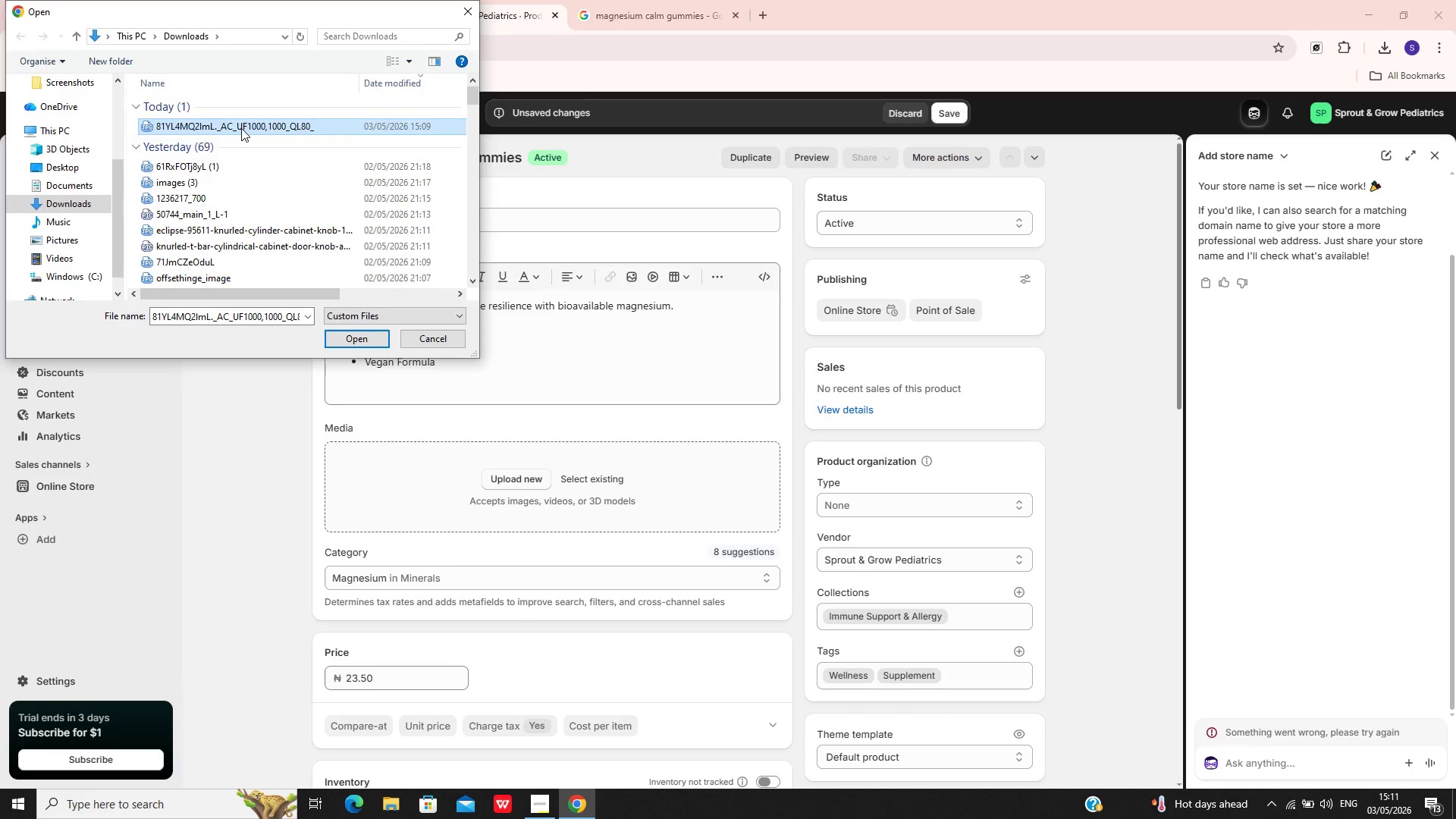 
key(Enter)
 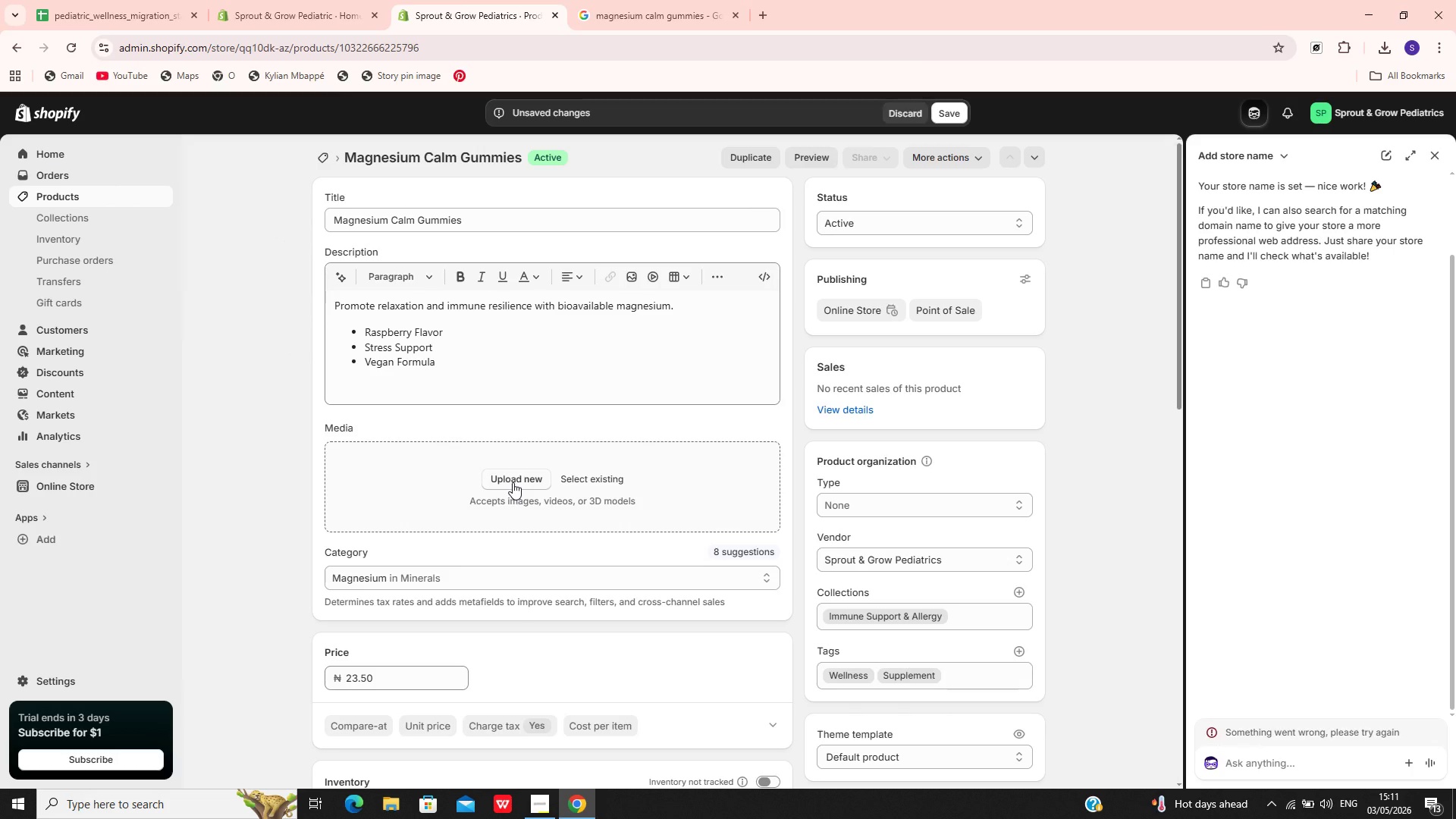 
wait(14.52)
 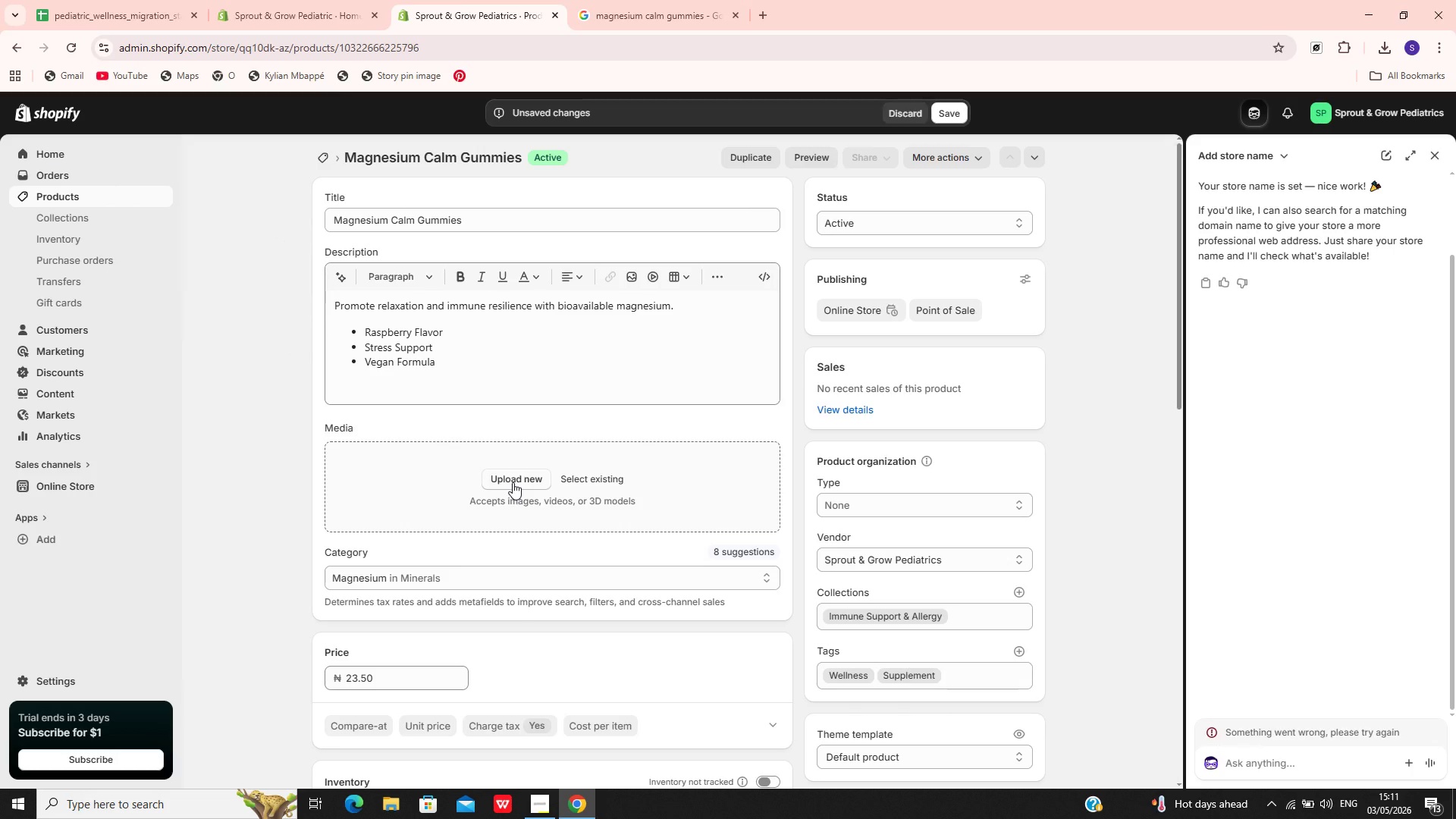 
left_click([513, 482])
 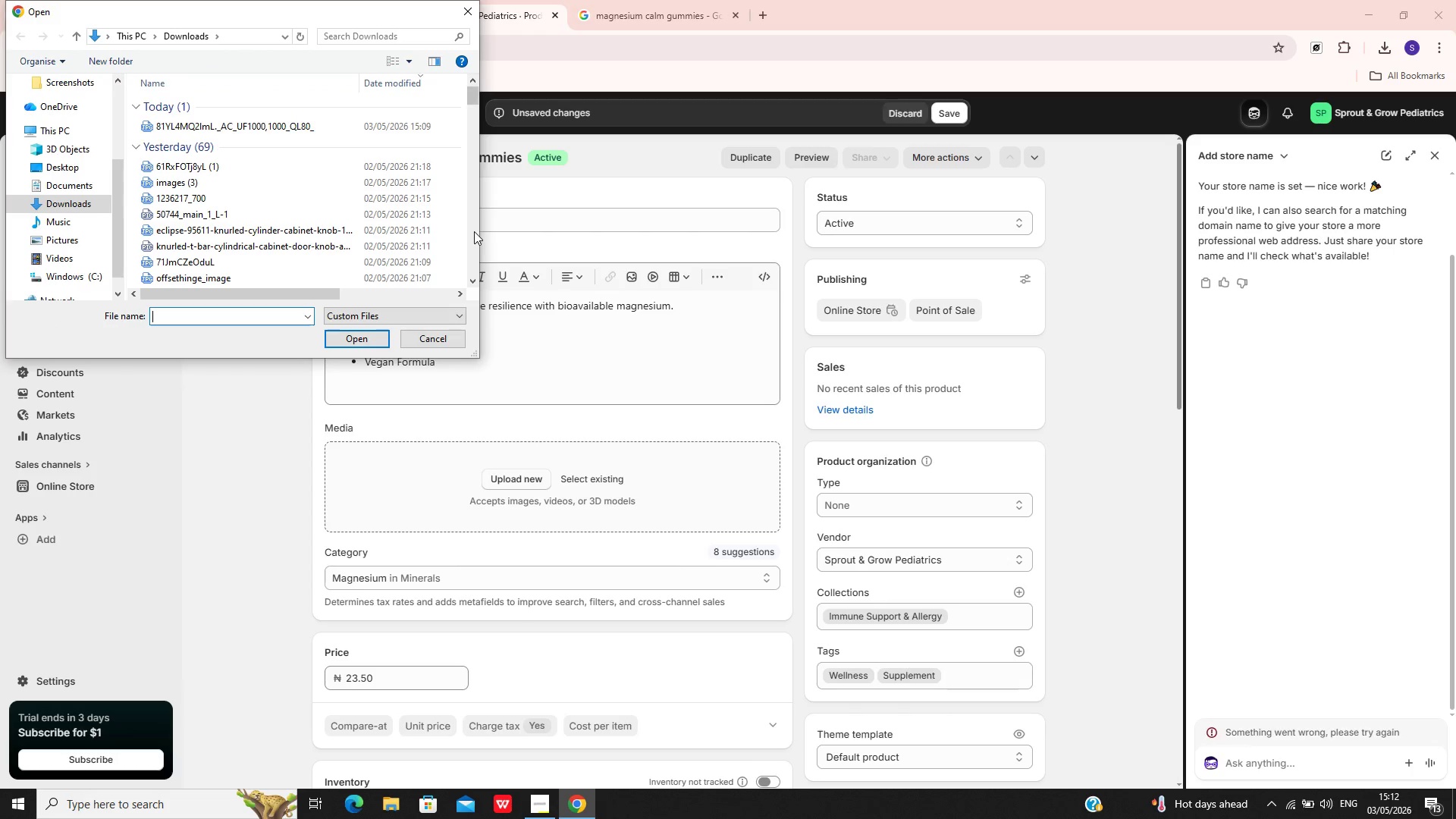 
left_click([253, 127])
 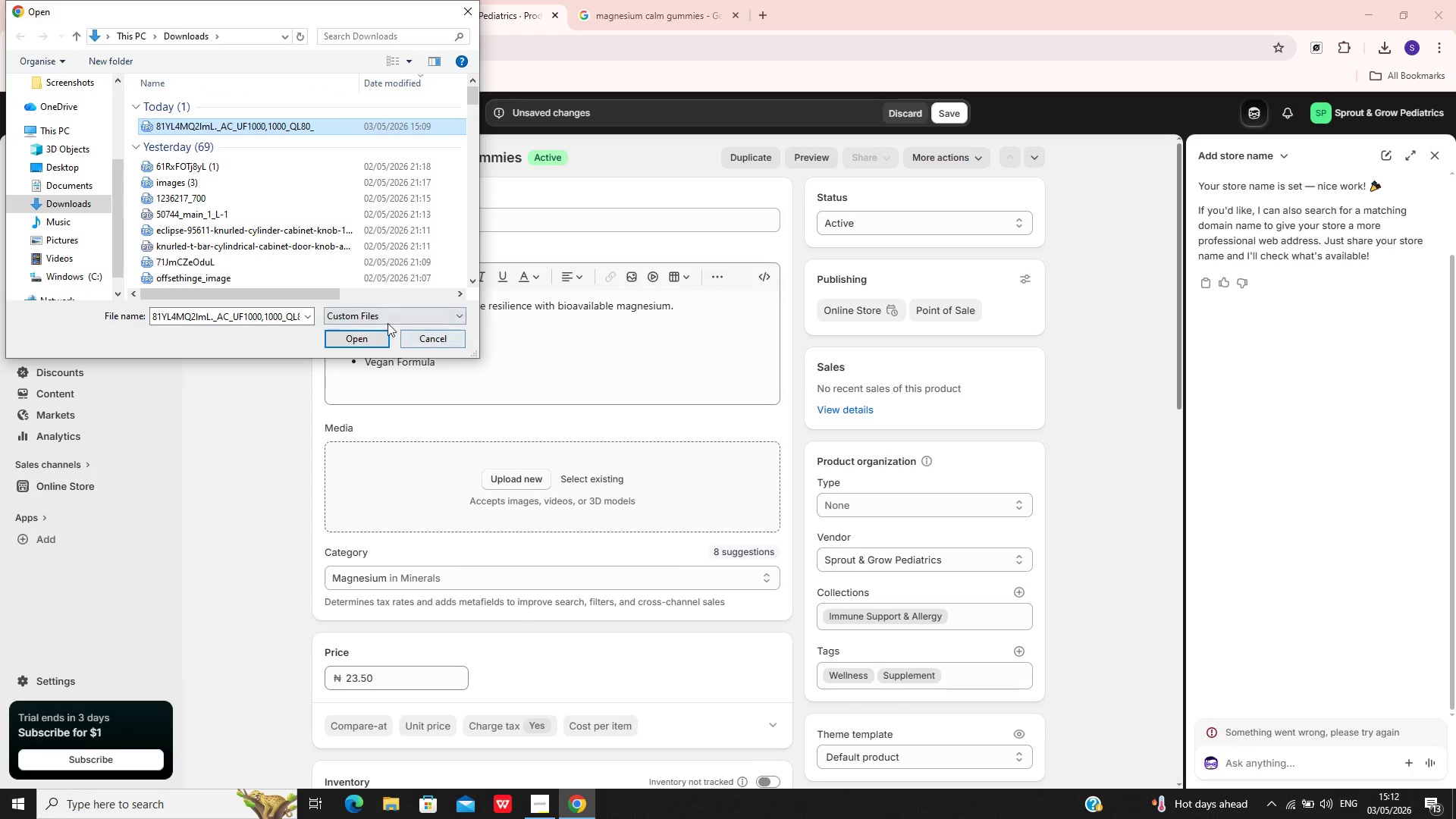 
left_click([366, 328])
 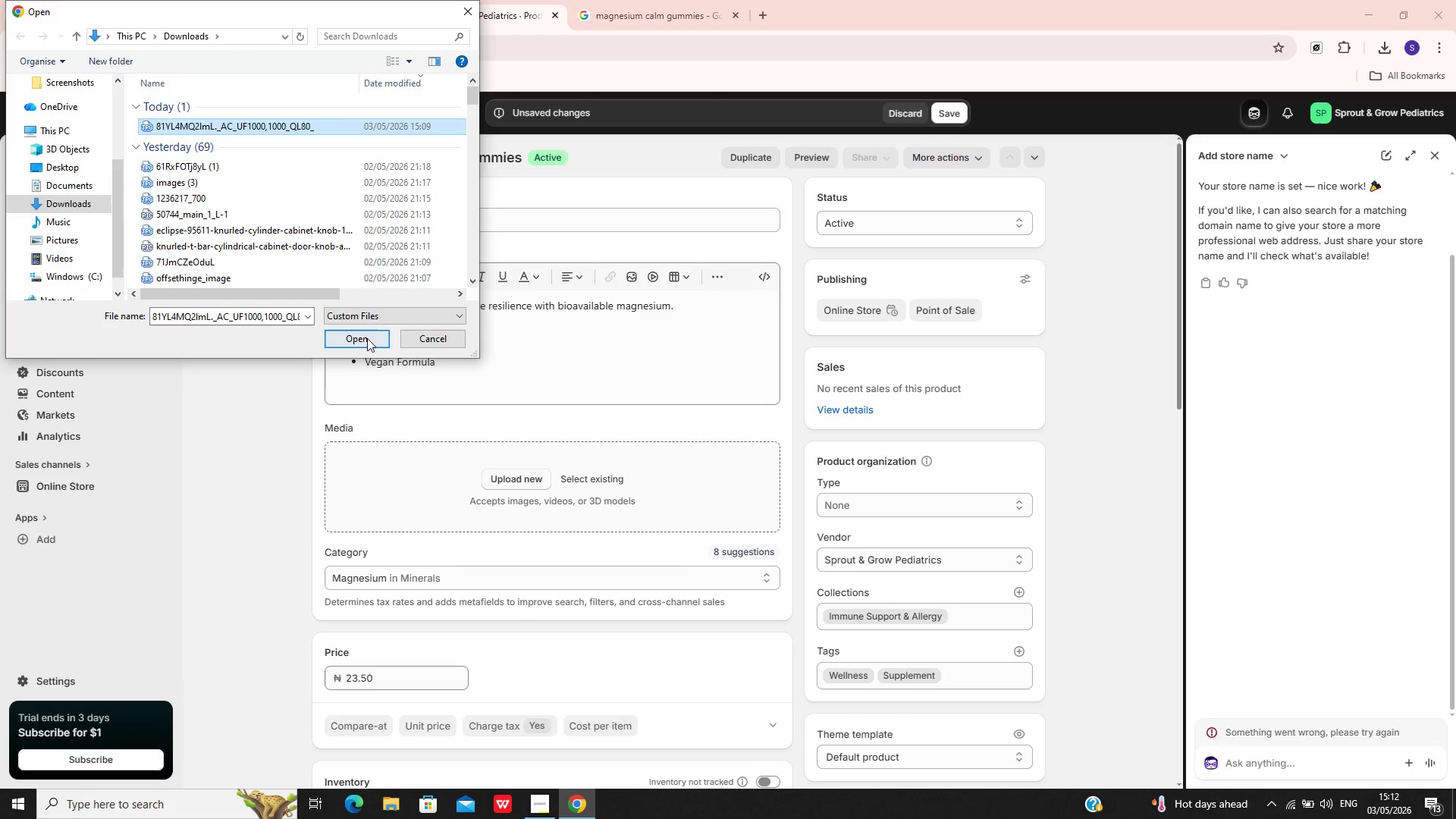 
left_click([367, 339])
 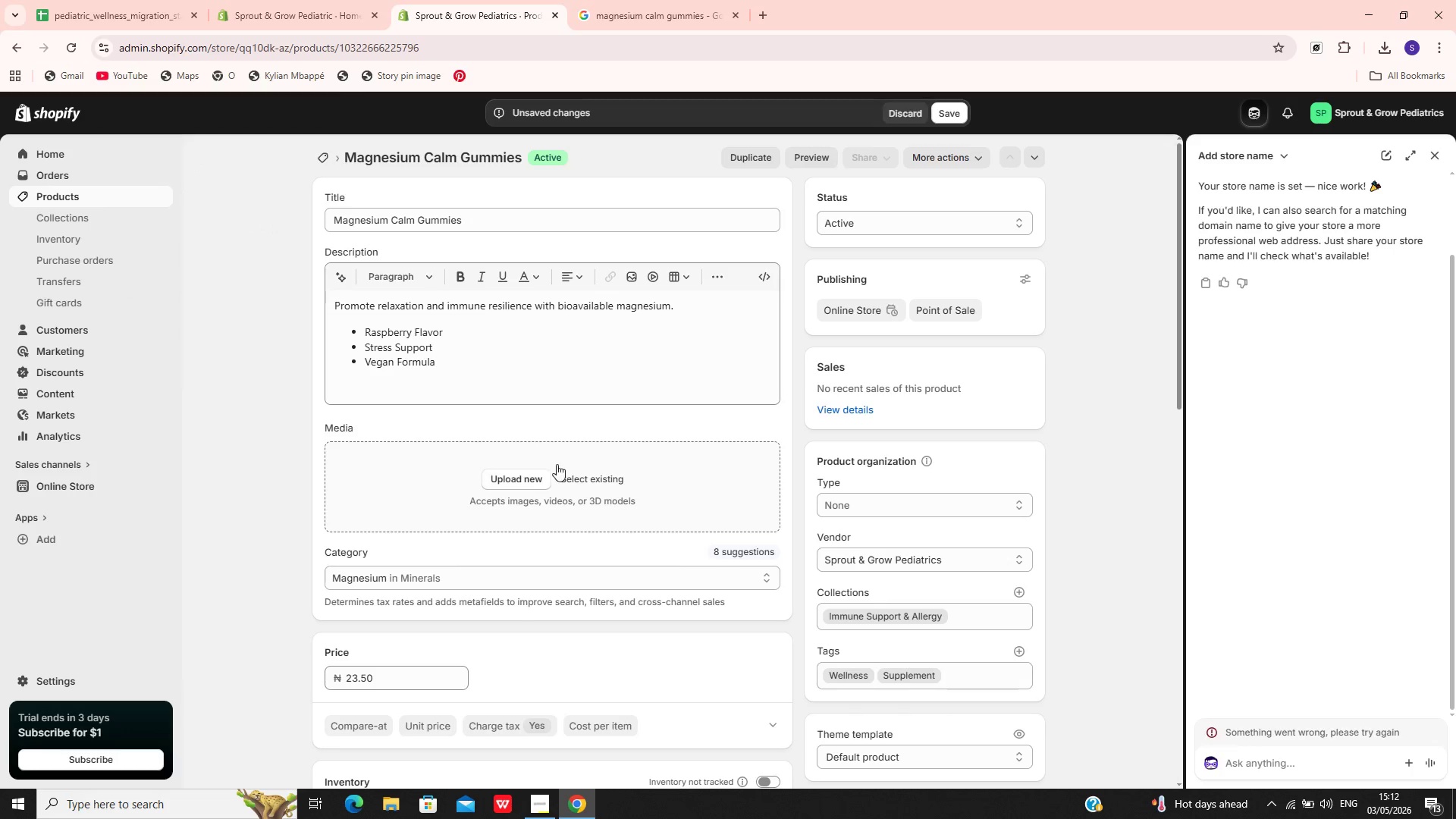 
left_click([507, 485])
 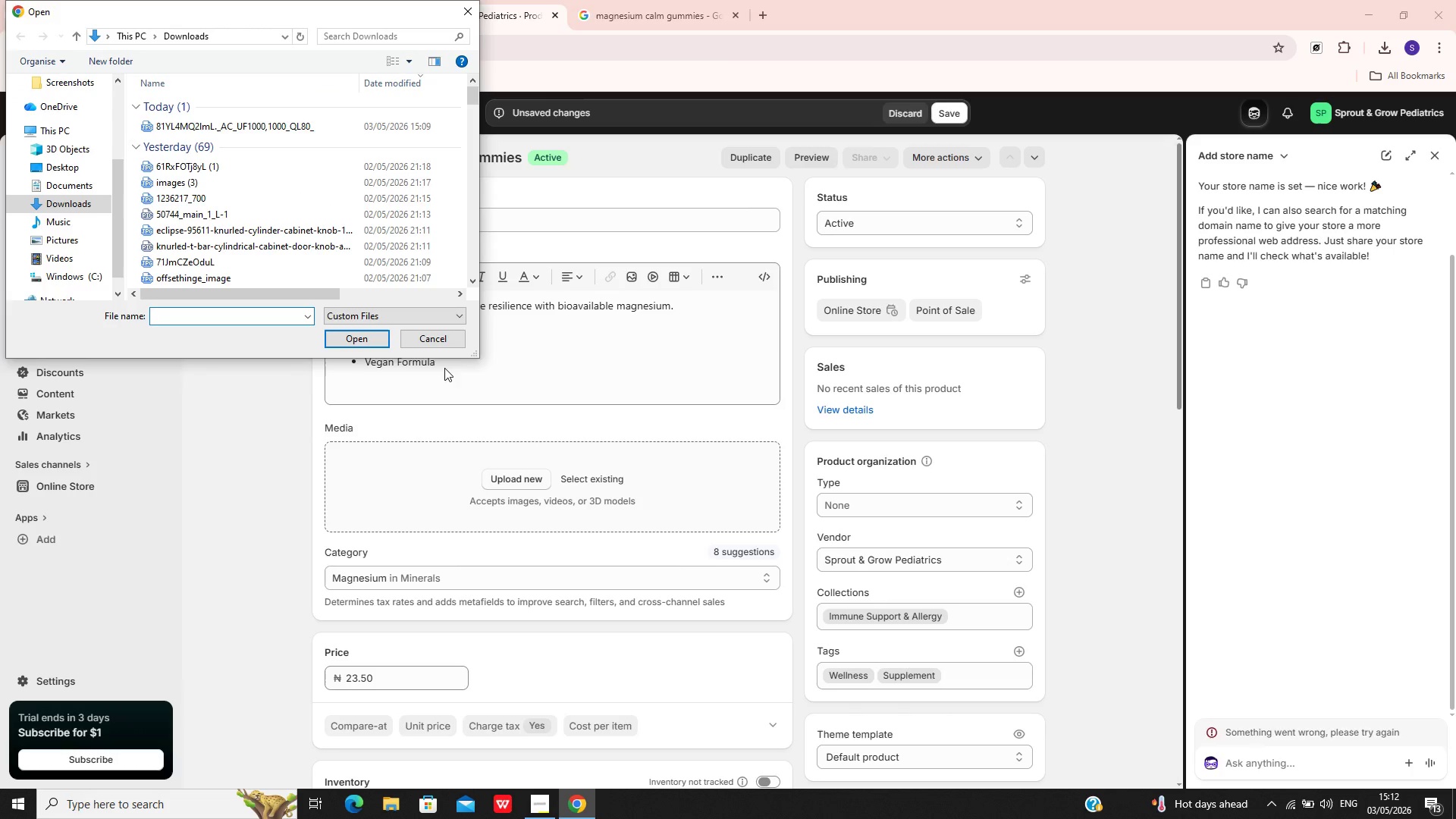 
left_click([431, 344])
 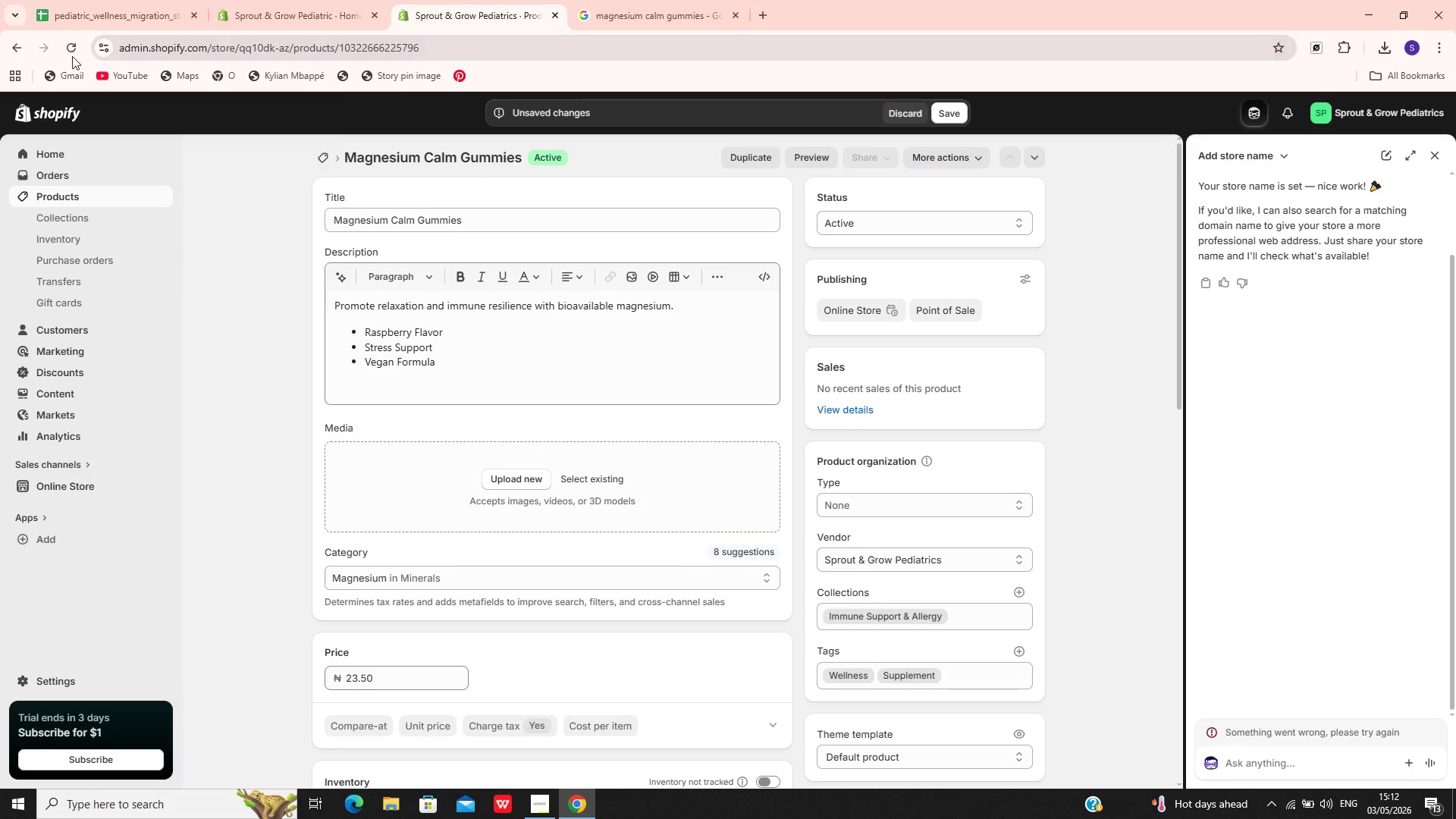 
left_click([67, 54])
 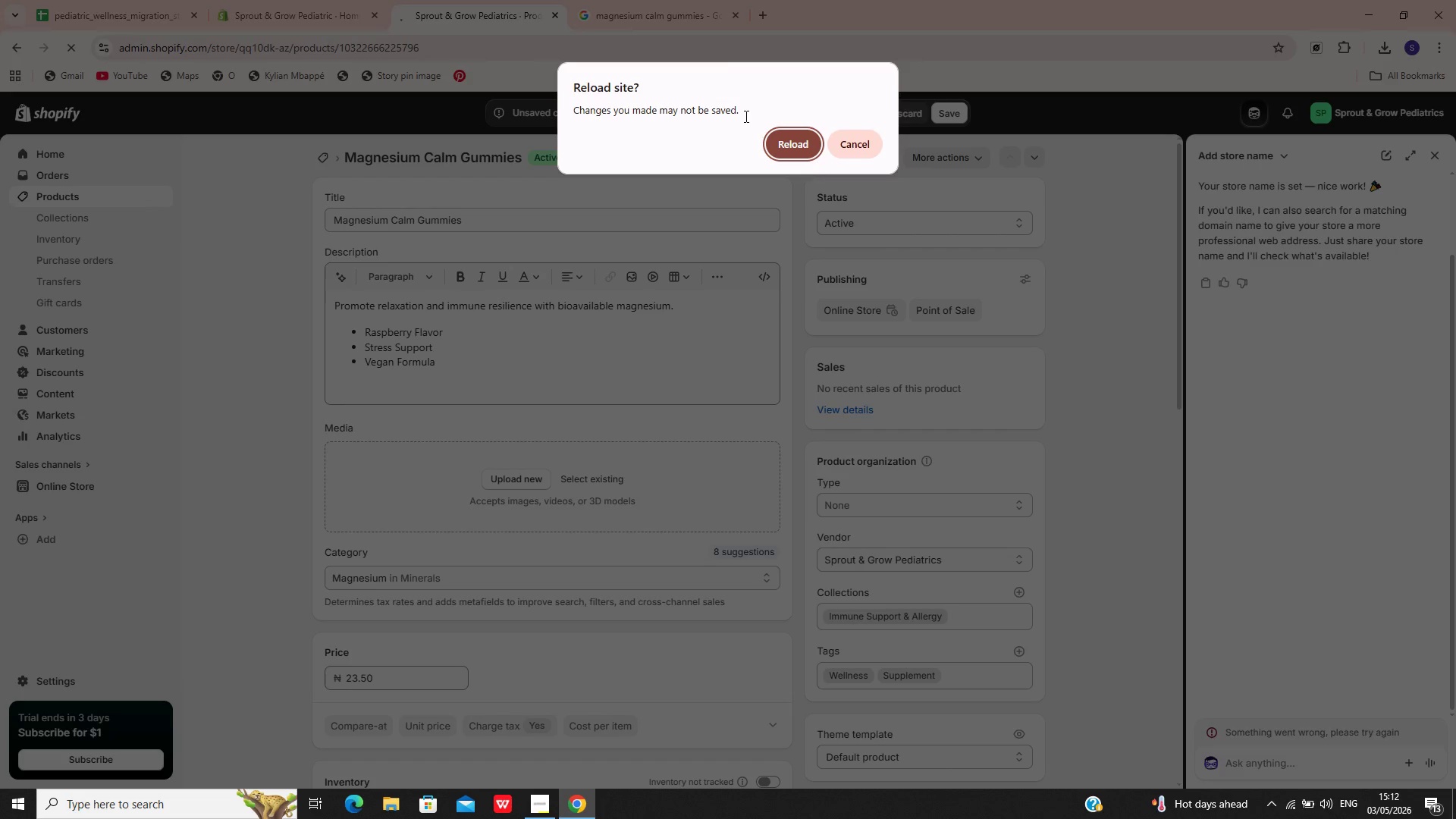 
left_click([780, 147])
 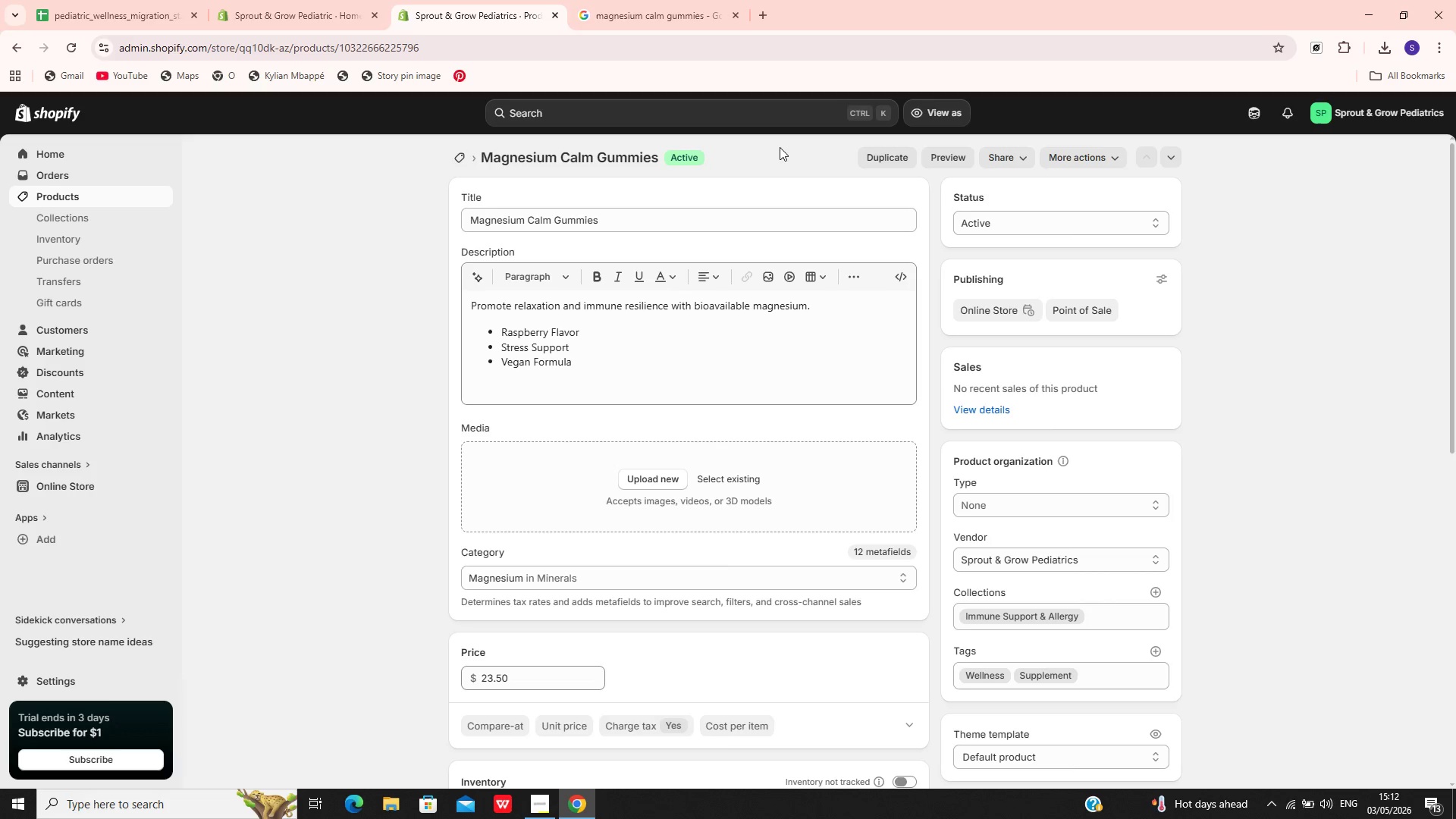 
wait(17.49)
 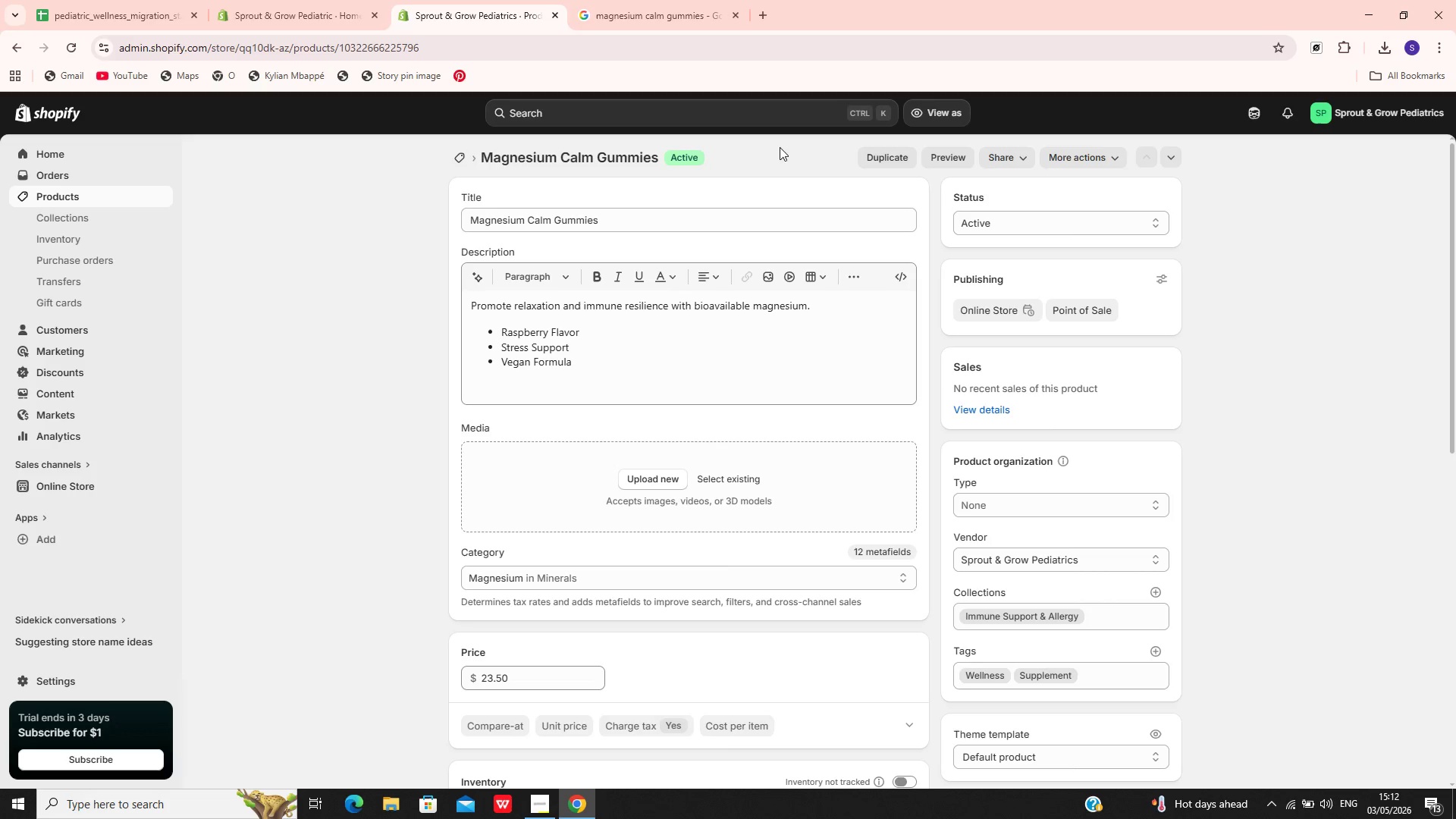 
left_click([1432, 151])
 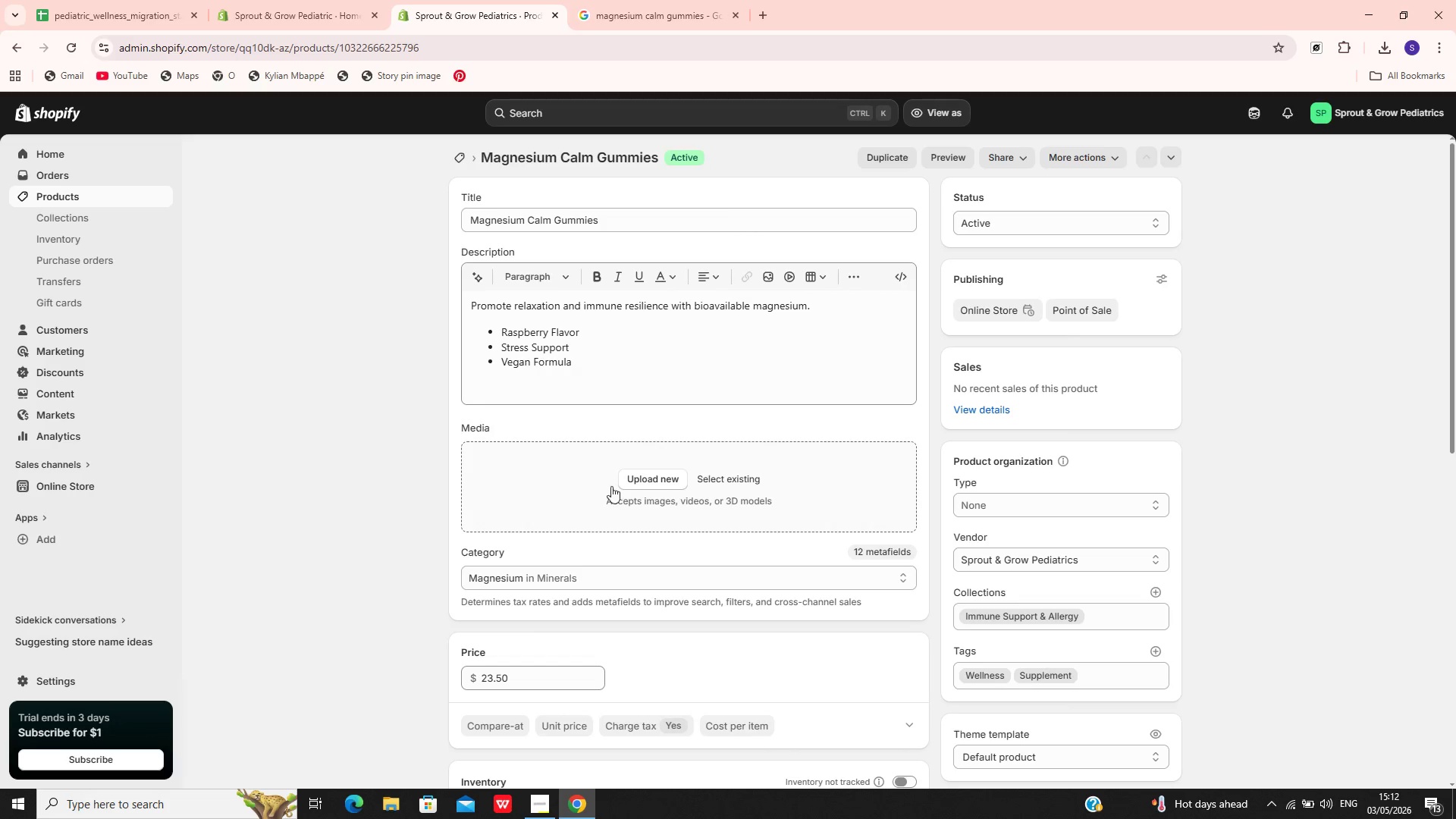 
left_click([625, 478])
 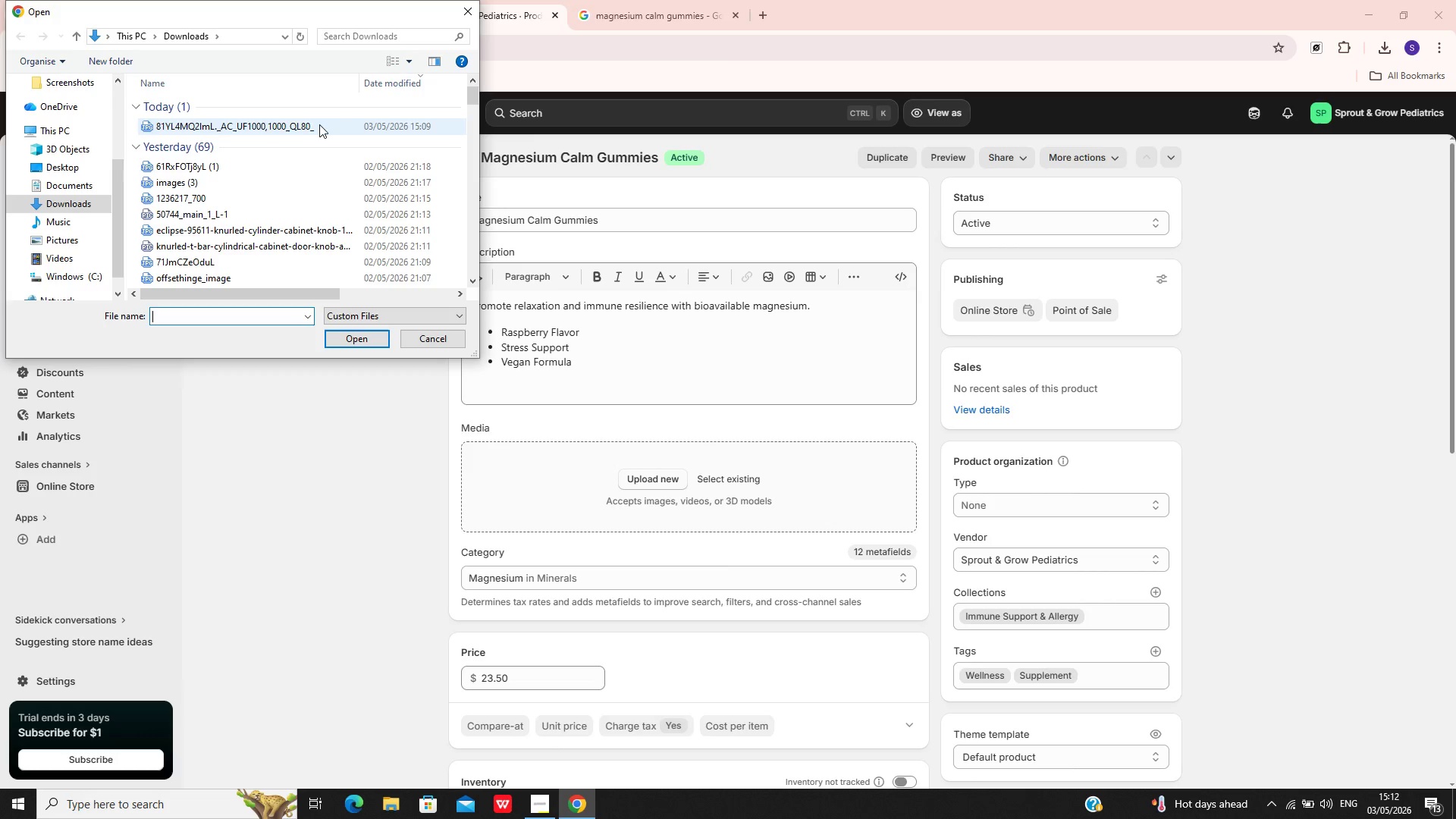 
left_click([314, 124])
 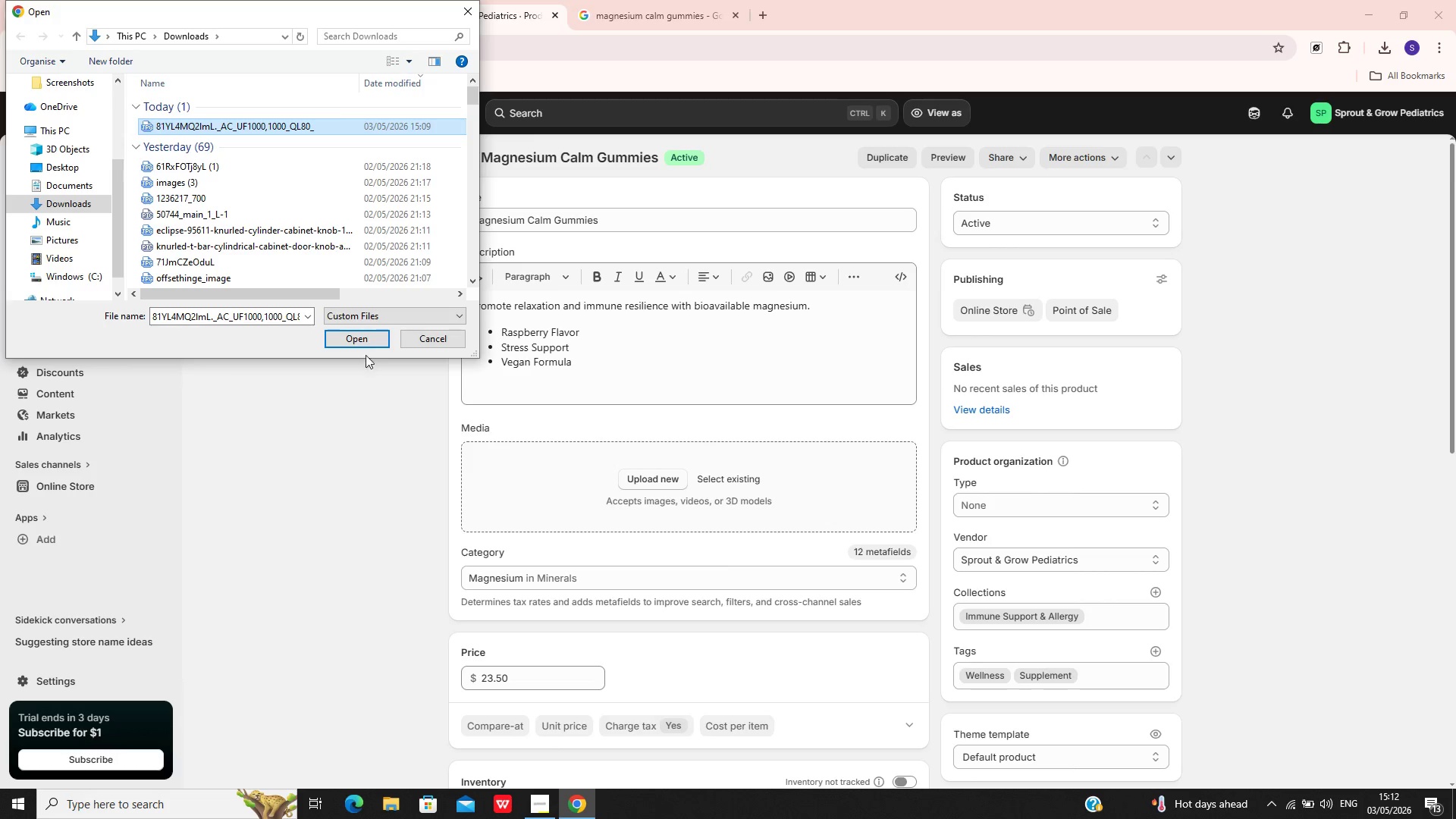 
left_click([362, 336])
 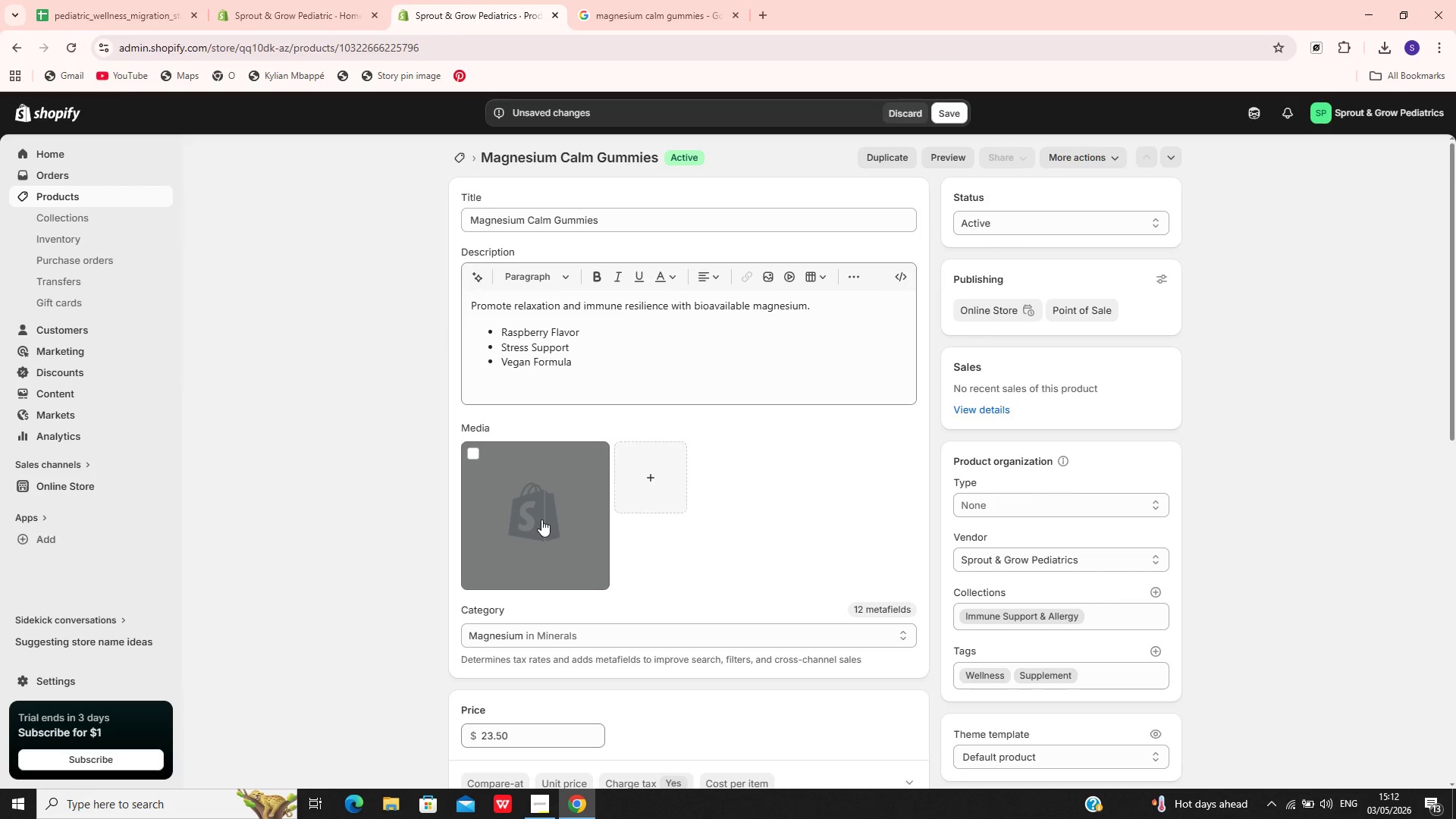 
wait(7.62)
 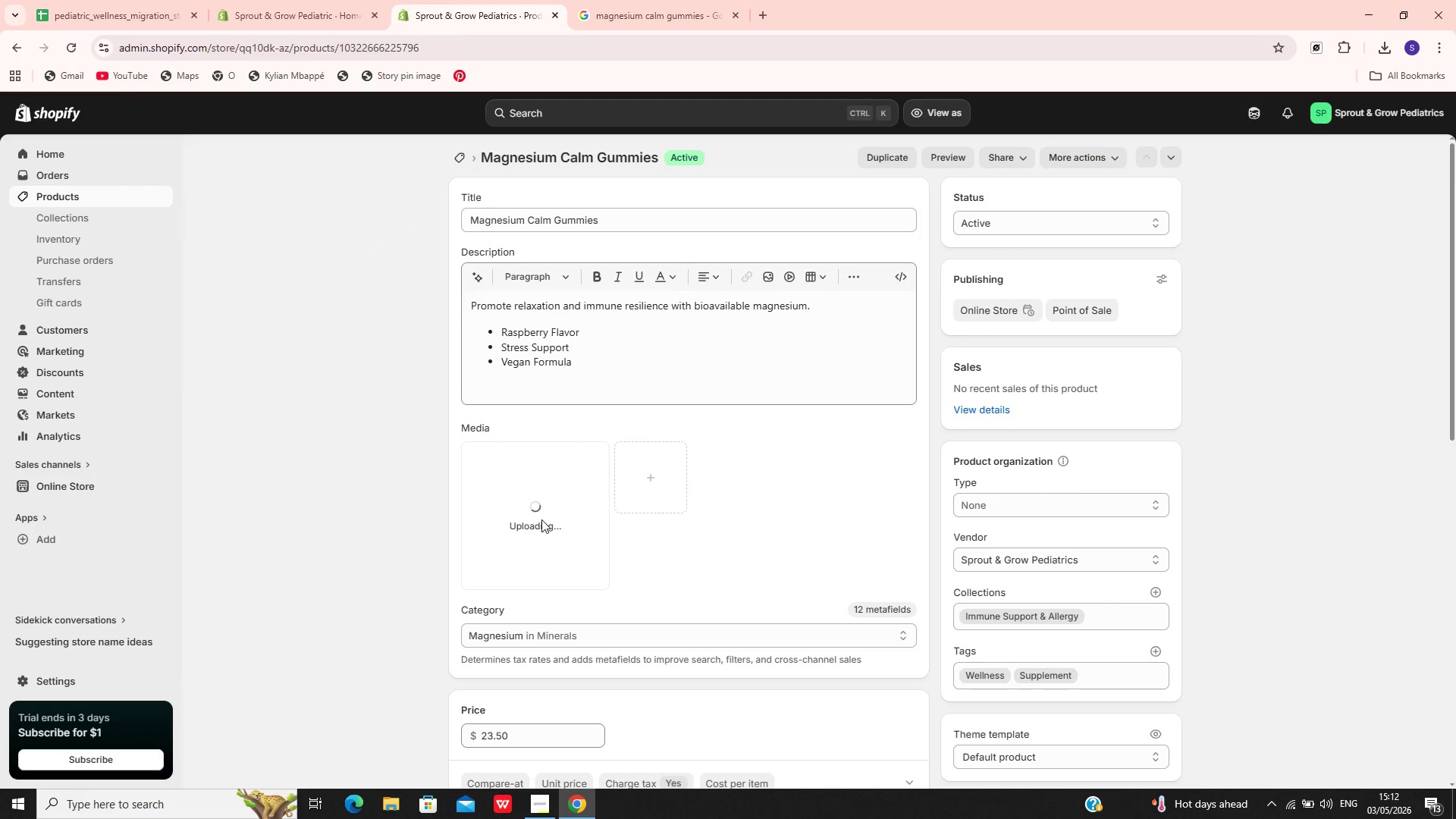 
left_click([541, 519])
 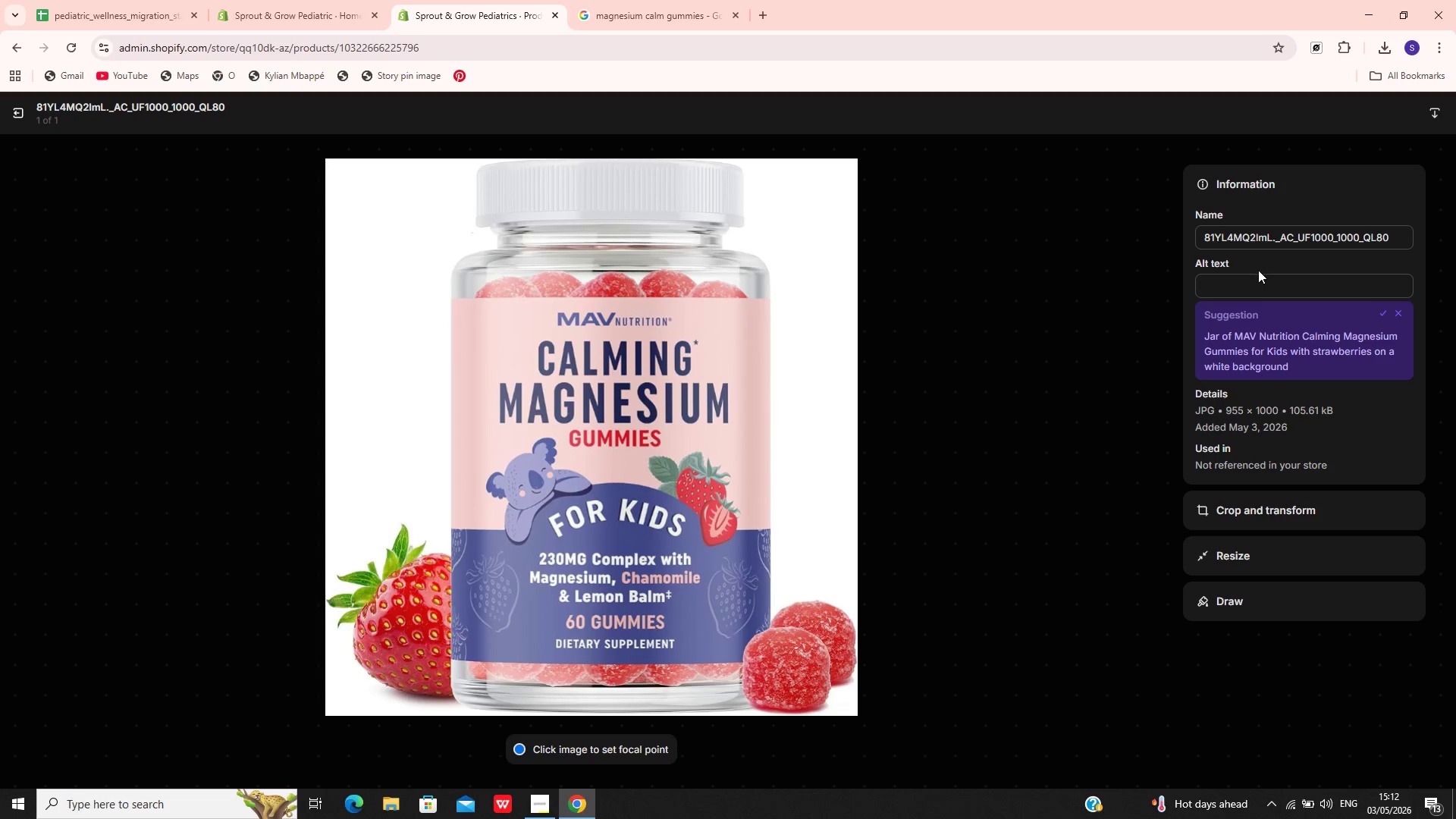 
left_click_drag(start_coordinate=[1292, 219], to_coordinate=[1298, 231])
 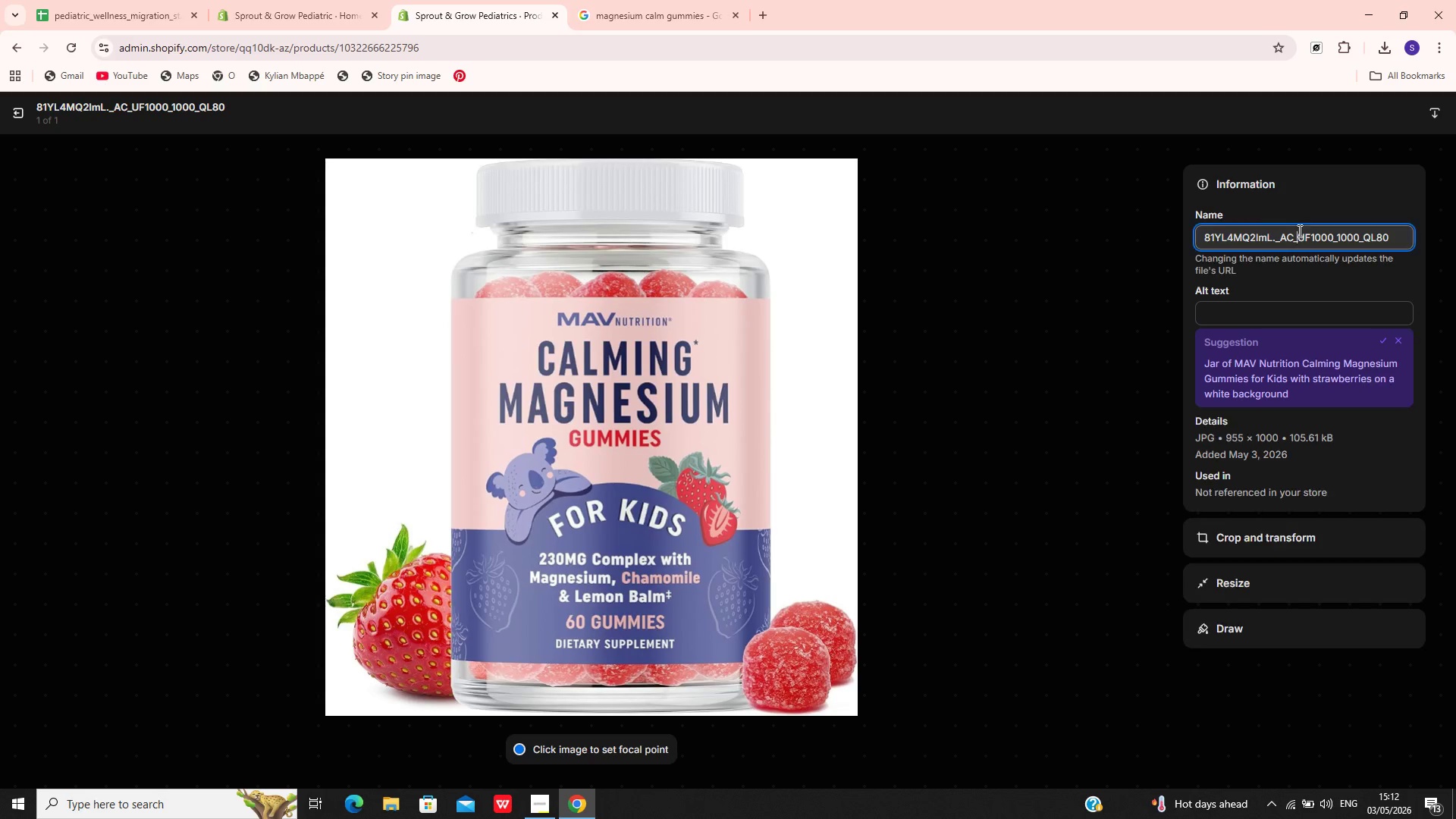 
left_click([1298, 231])
 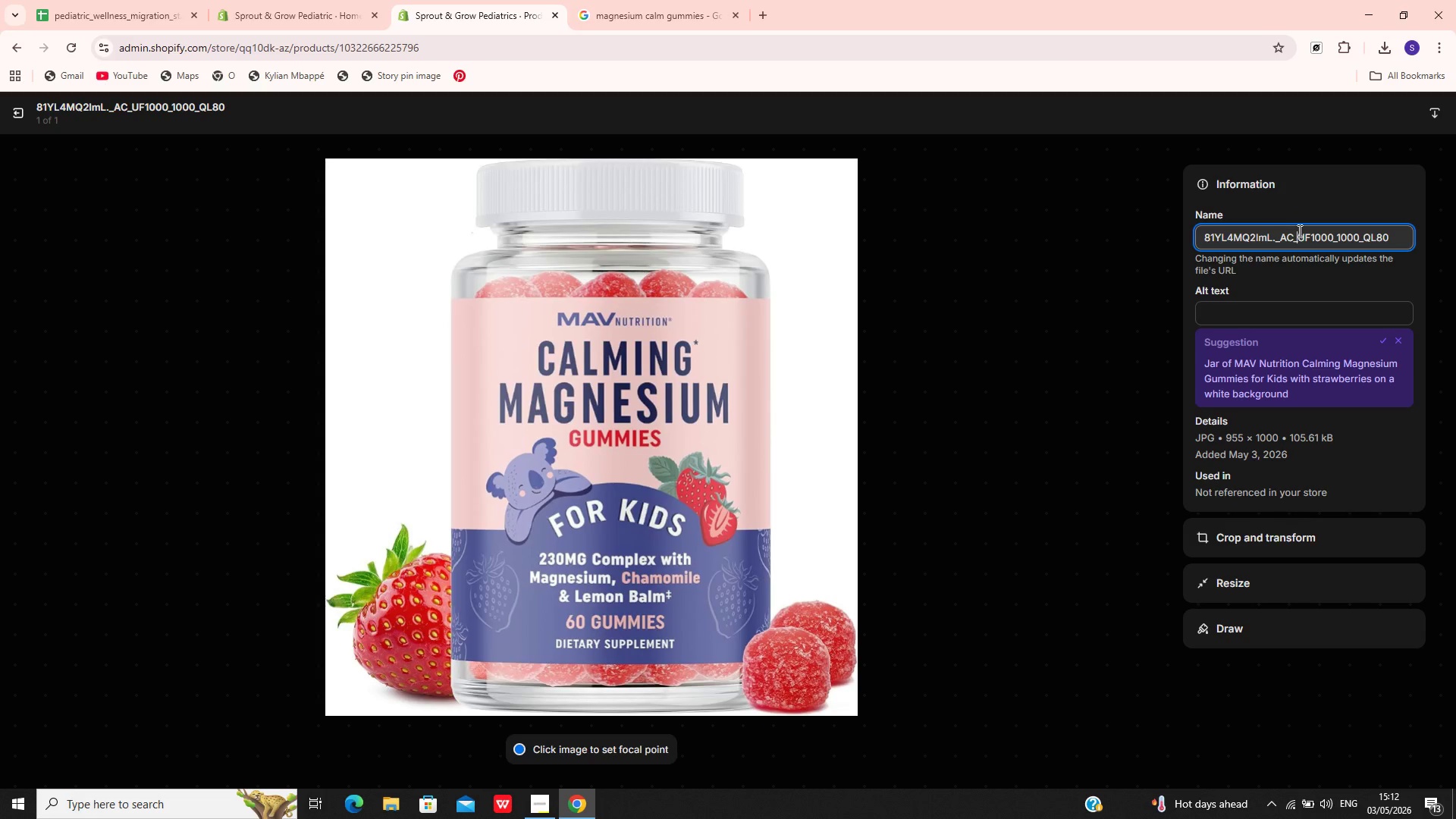 
key(Control+A)
 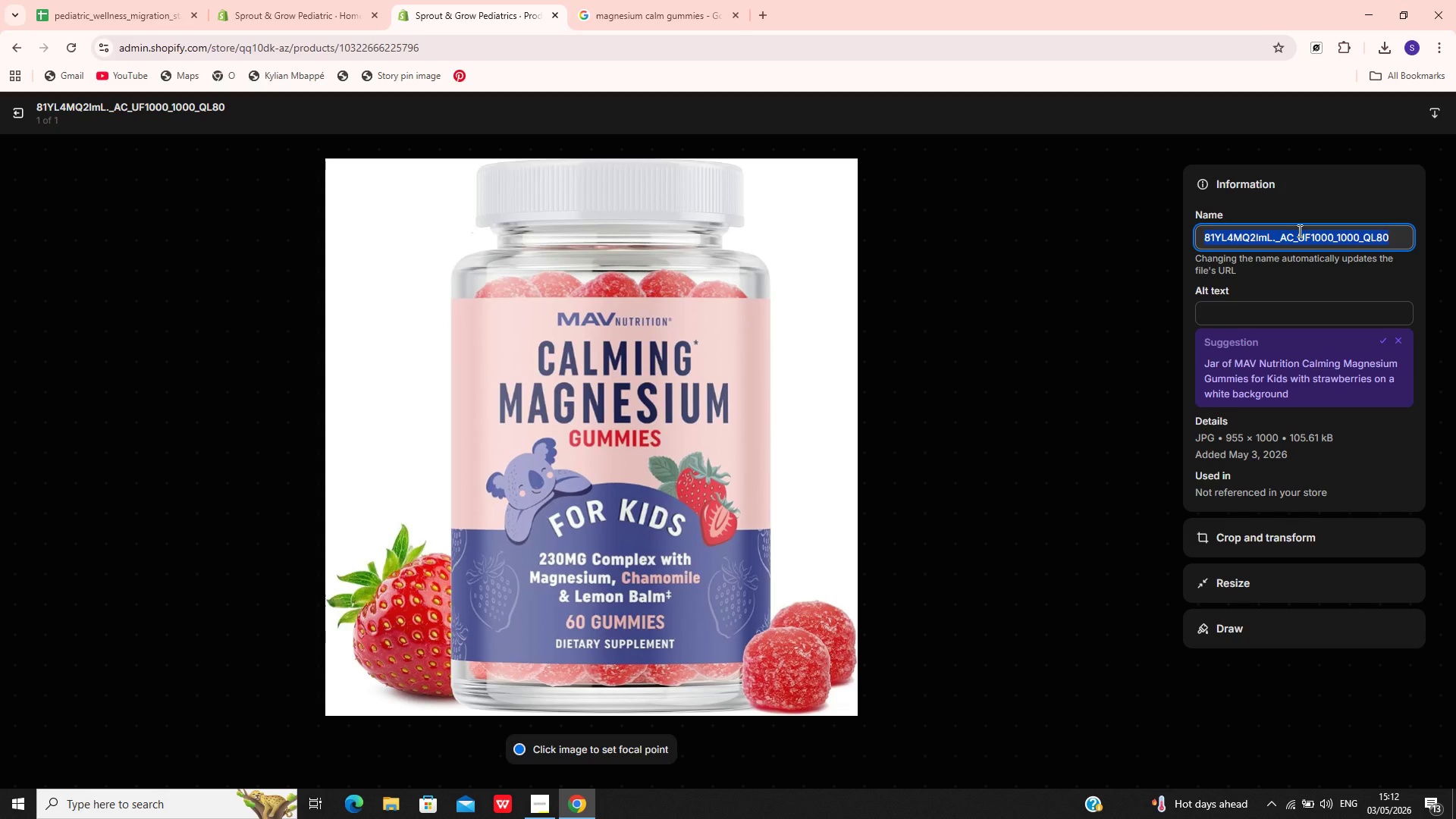 
key(Control+V)
 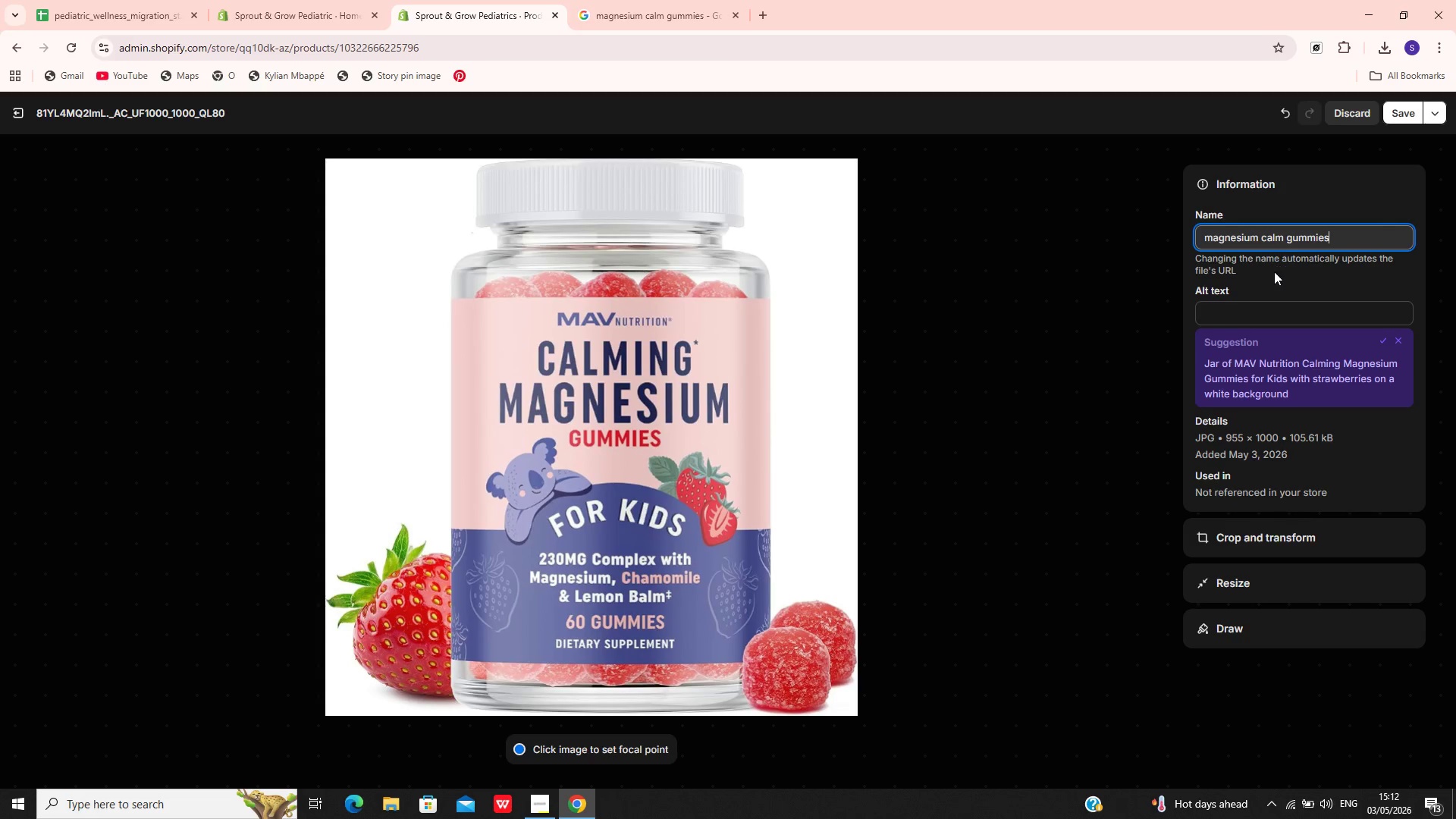 
left_click([1265, 303])
 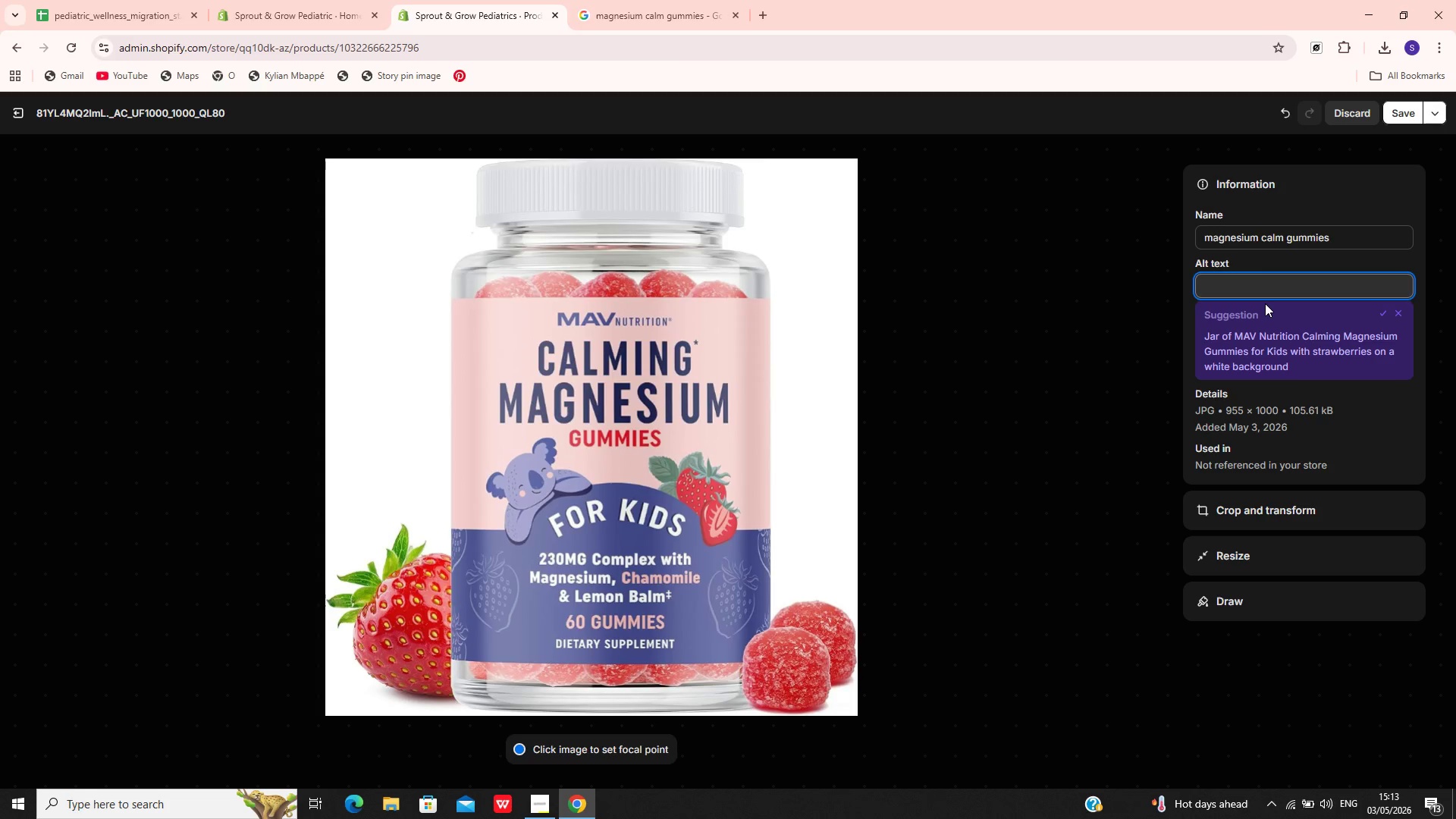 
wait(12.97)
 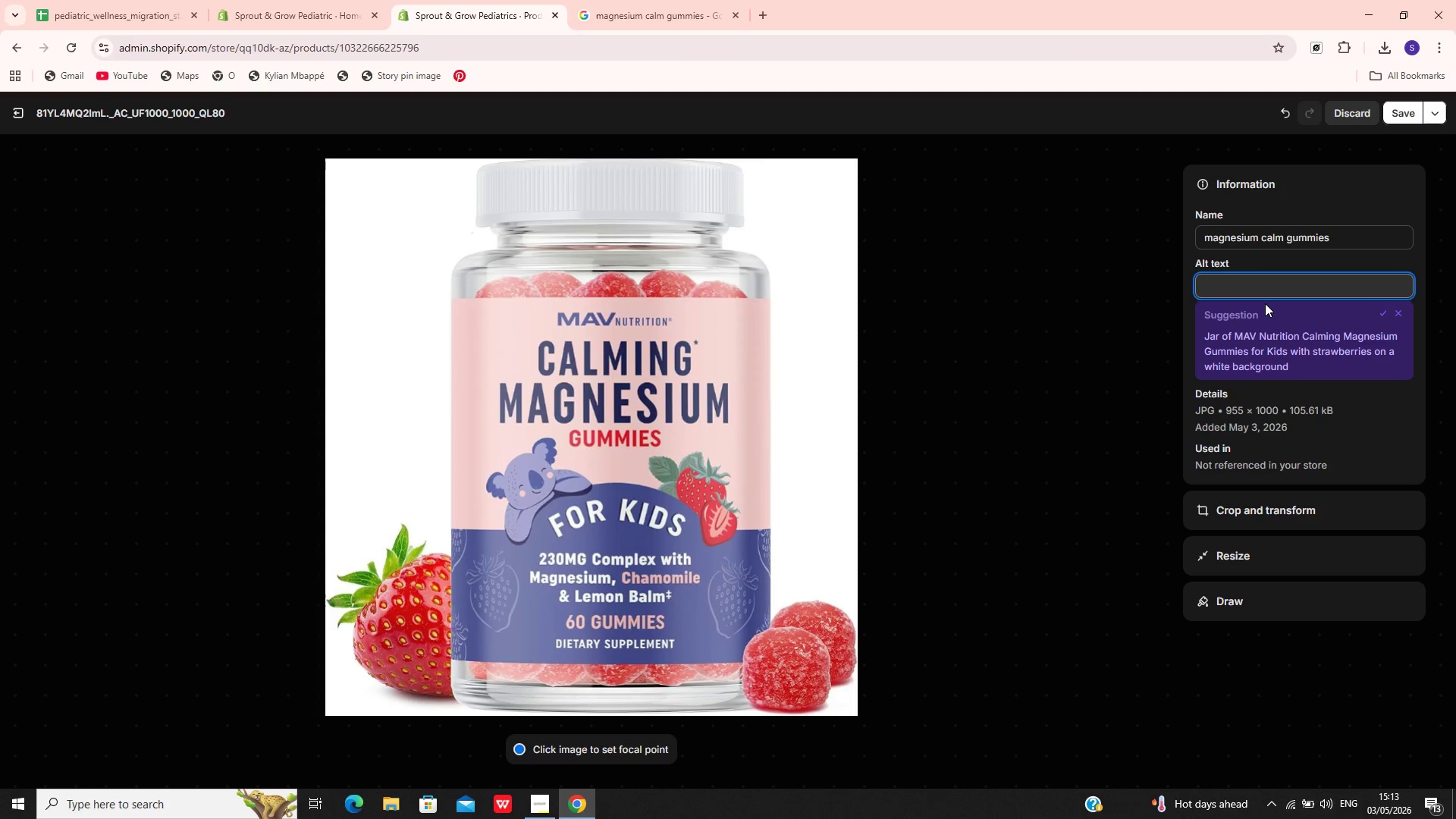 
left_click([654, 0])
 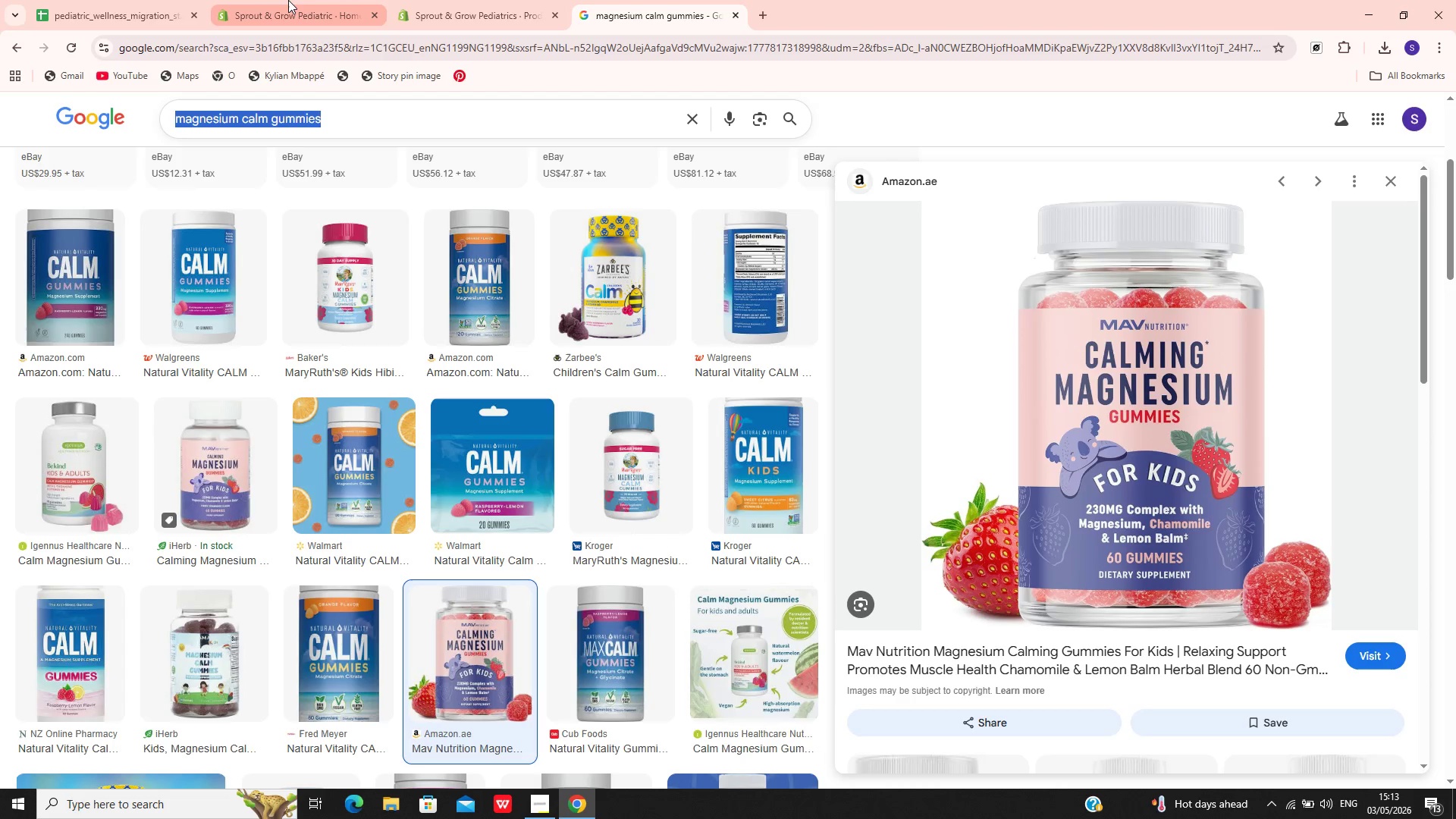 
left_click([165, 0])
 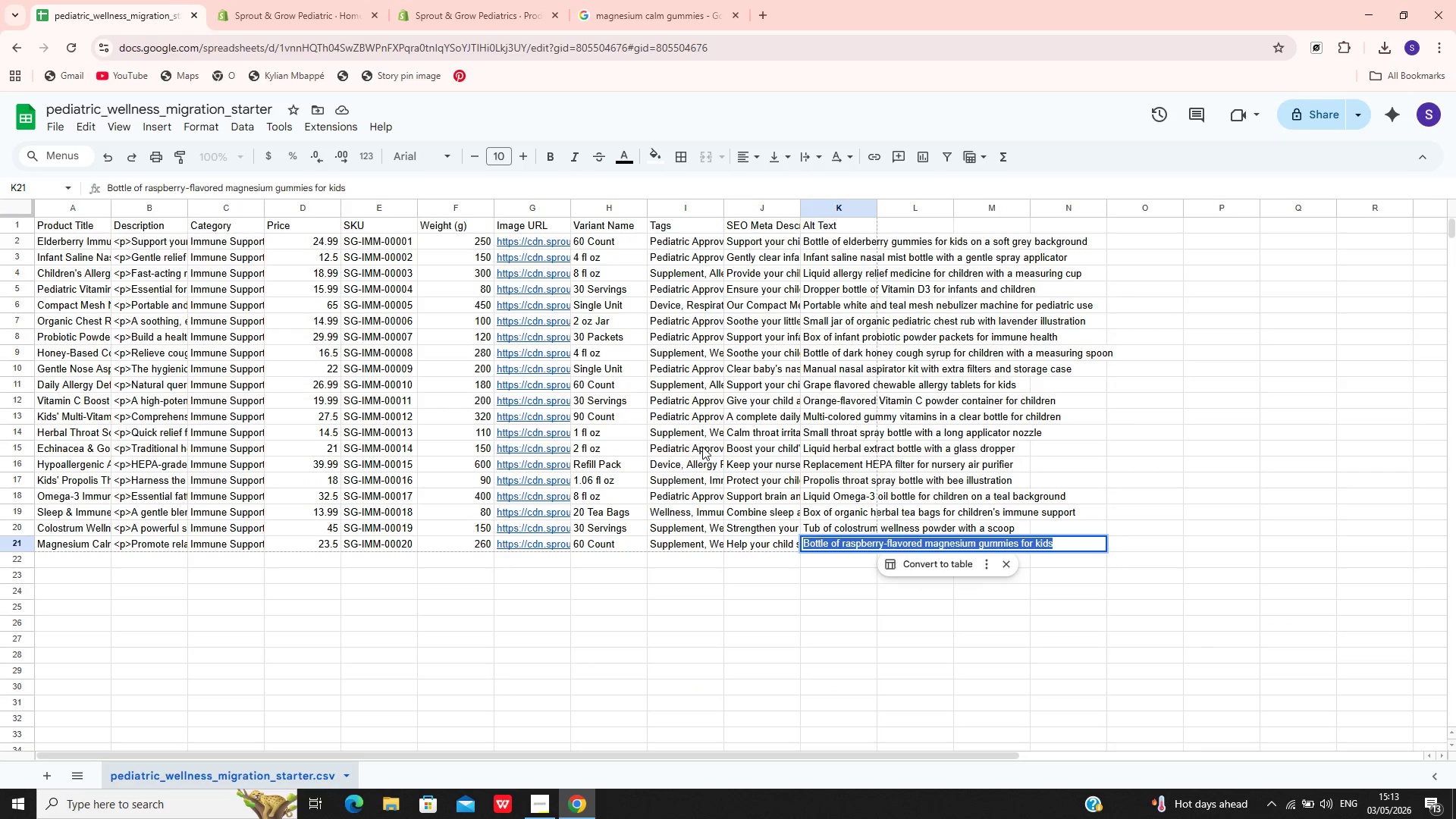 
hold_key(key=ControlLeft, duration=1.2)
 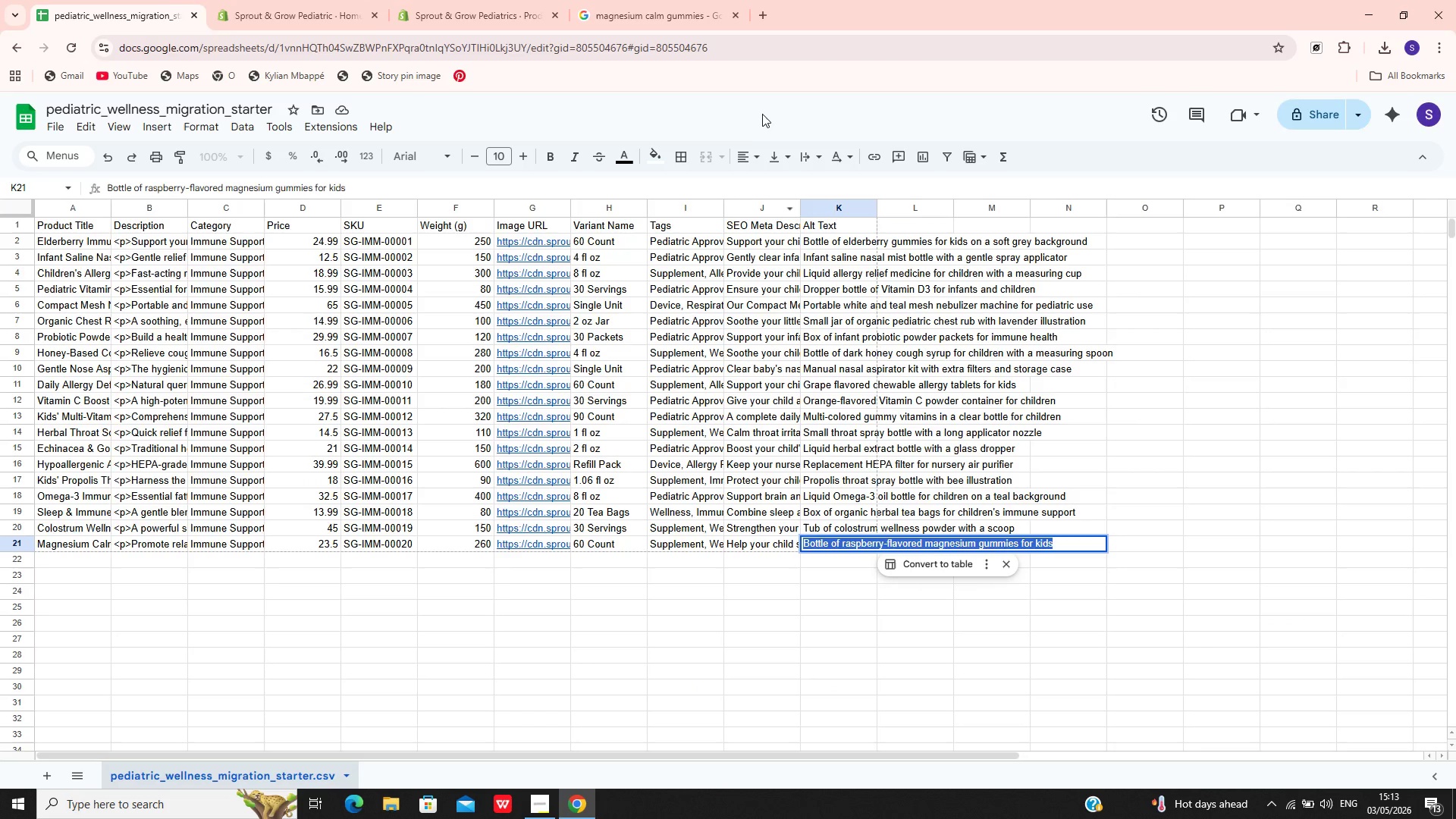 
hold_key(key=C, duration=0.33)
 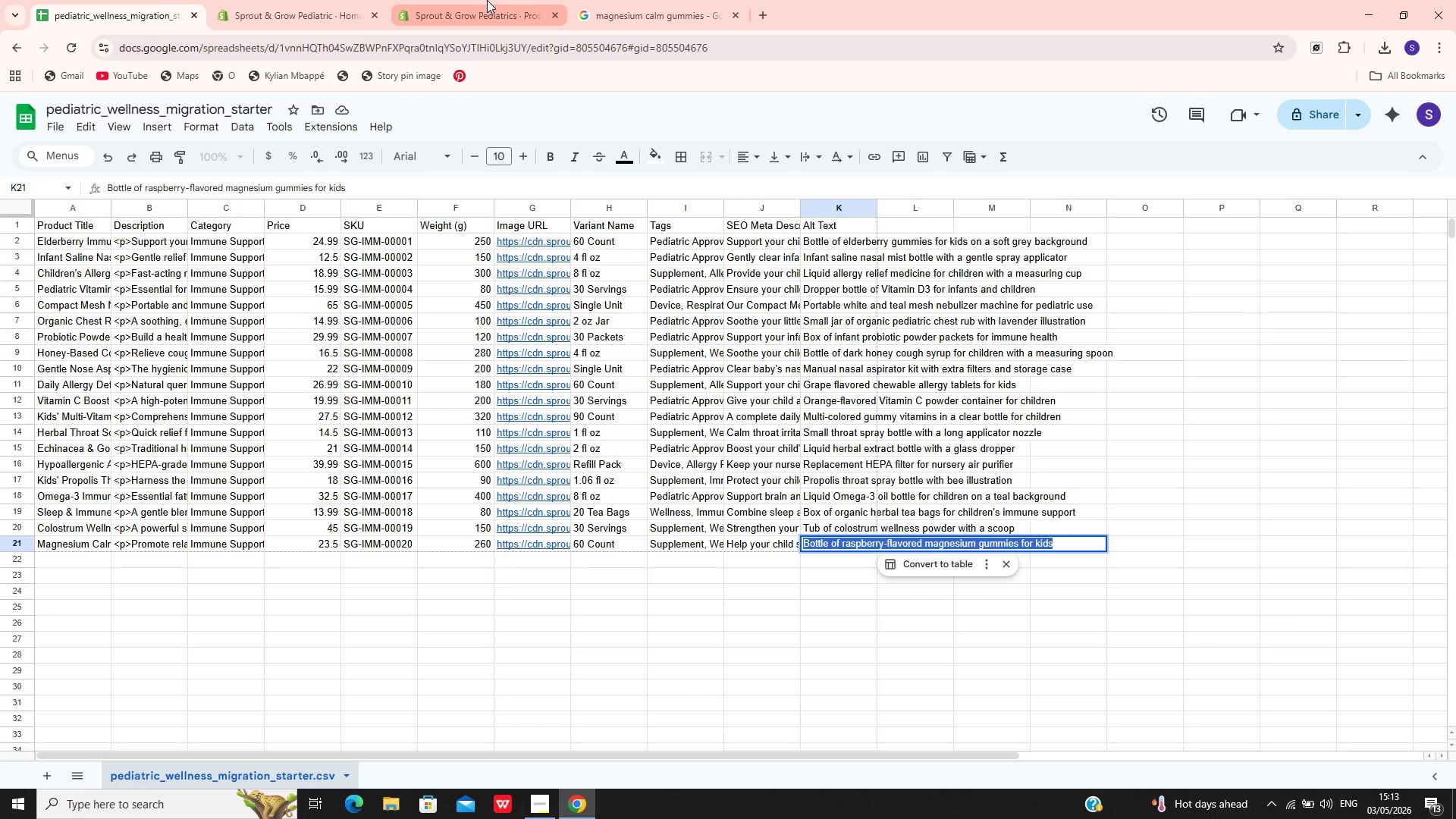 
left_click([487, 0])
 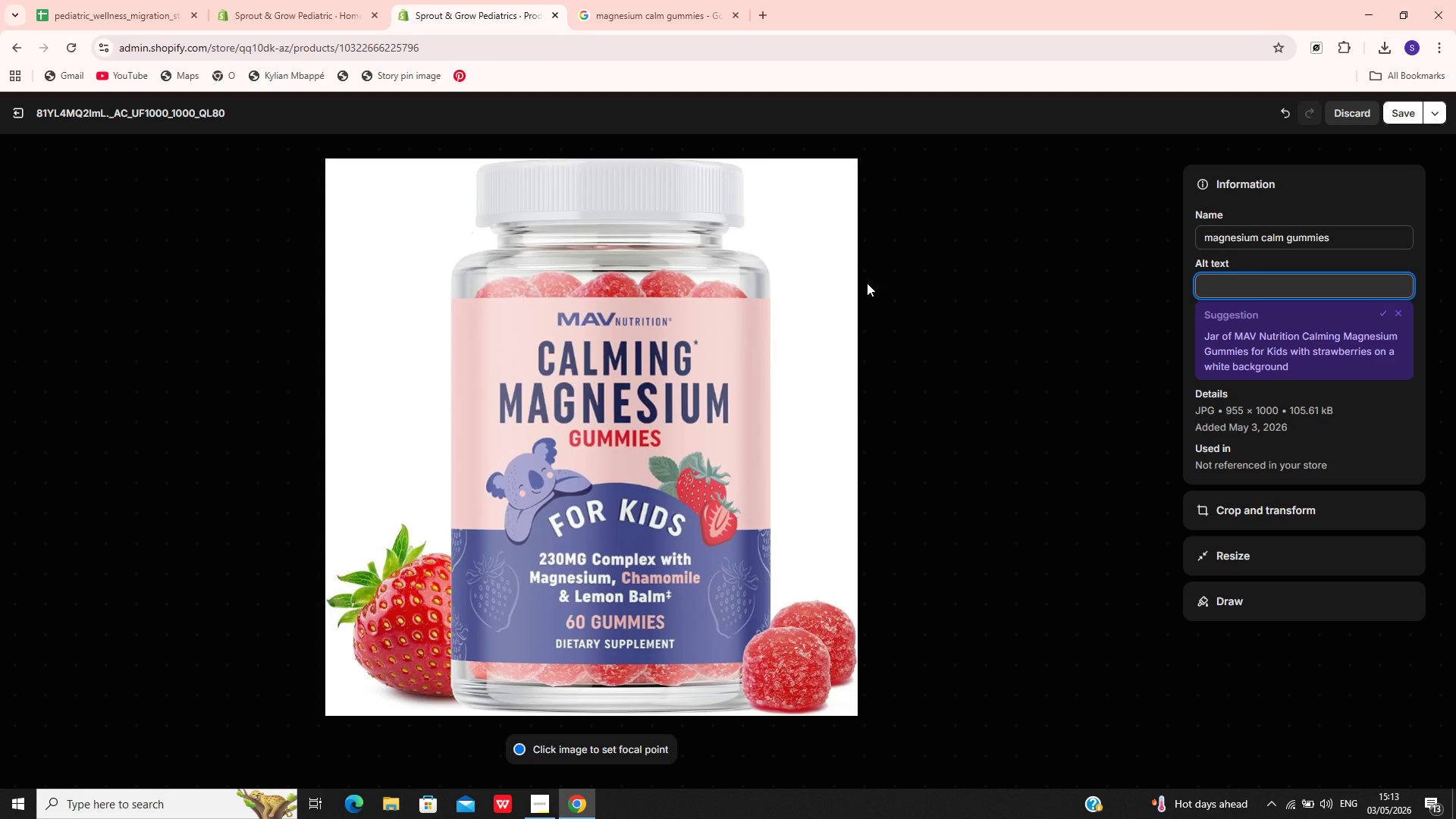 
key(Control+V)
 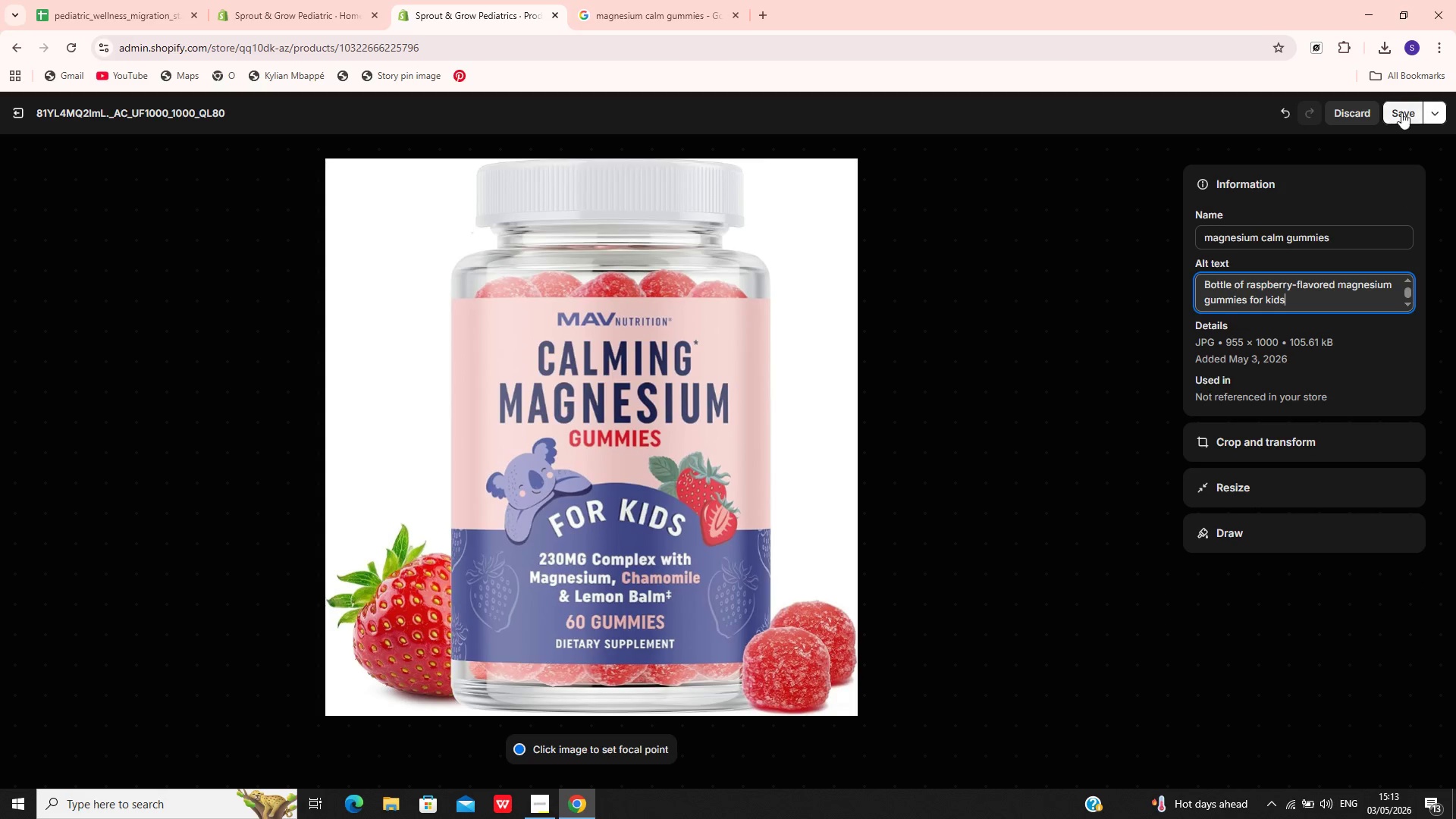 
left_click([1401, 110])
 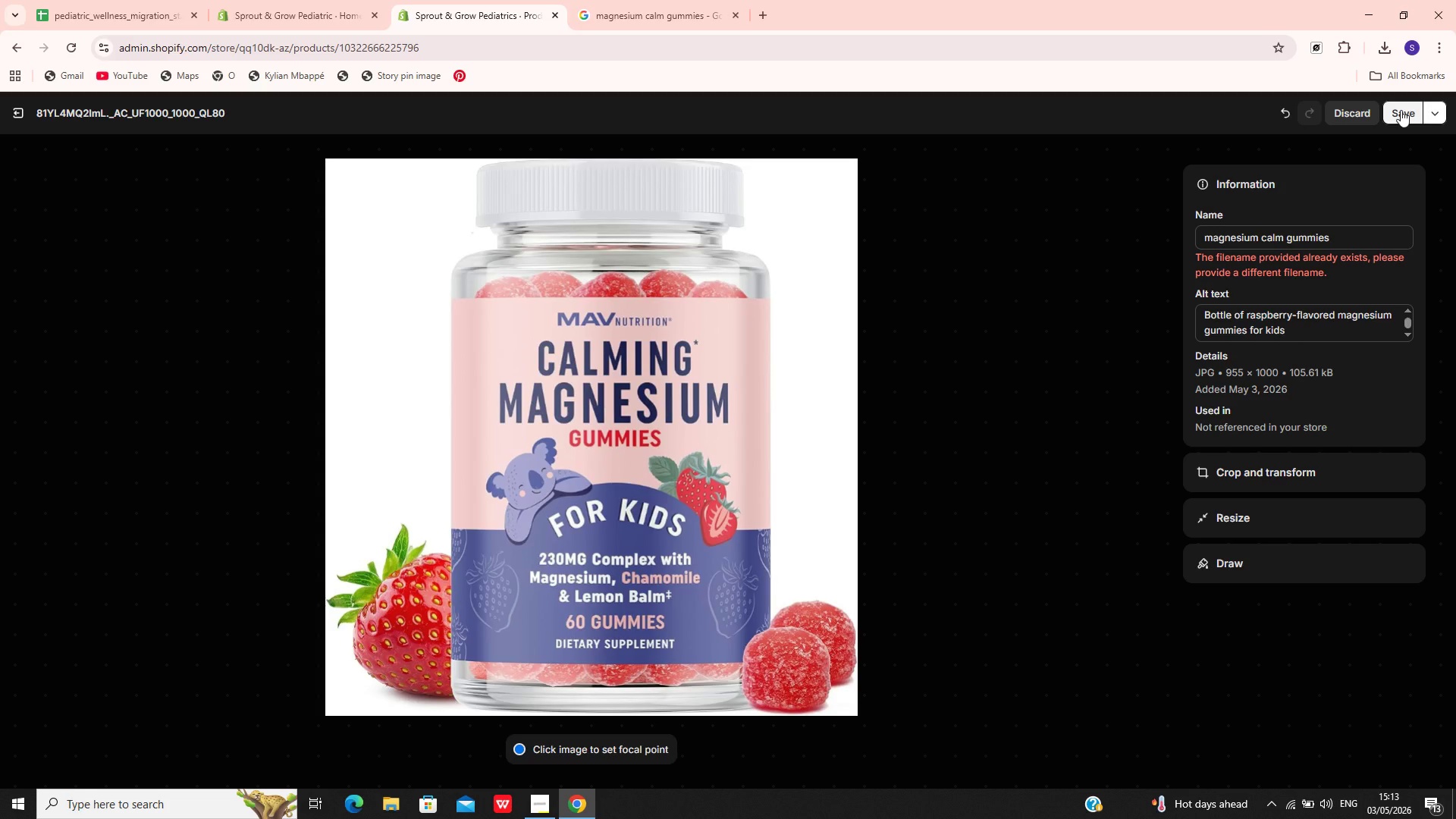 
wait(13.89)
 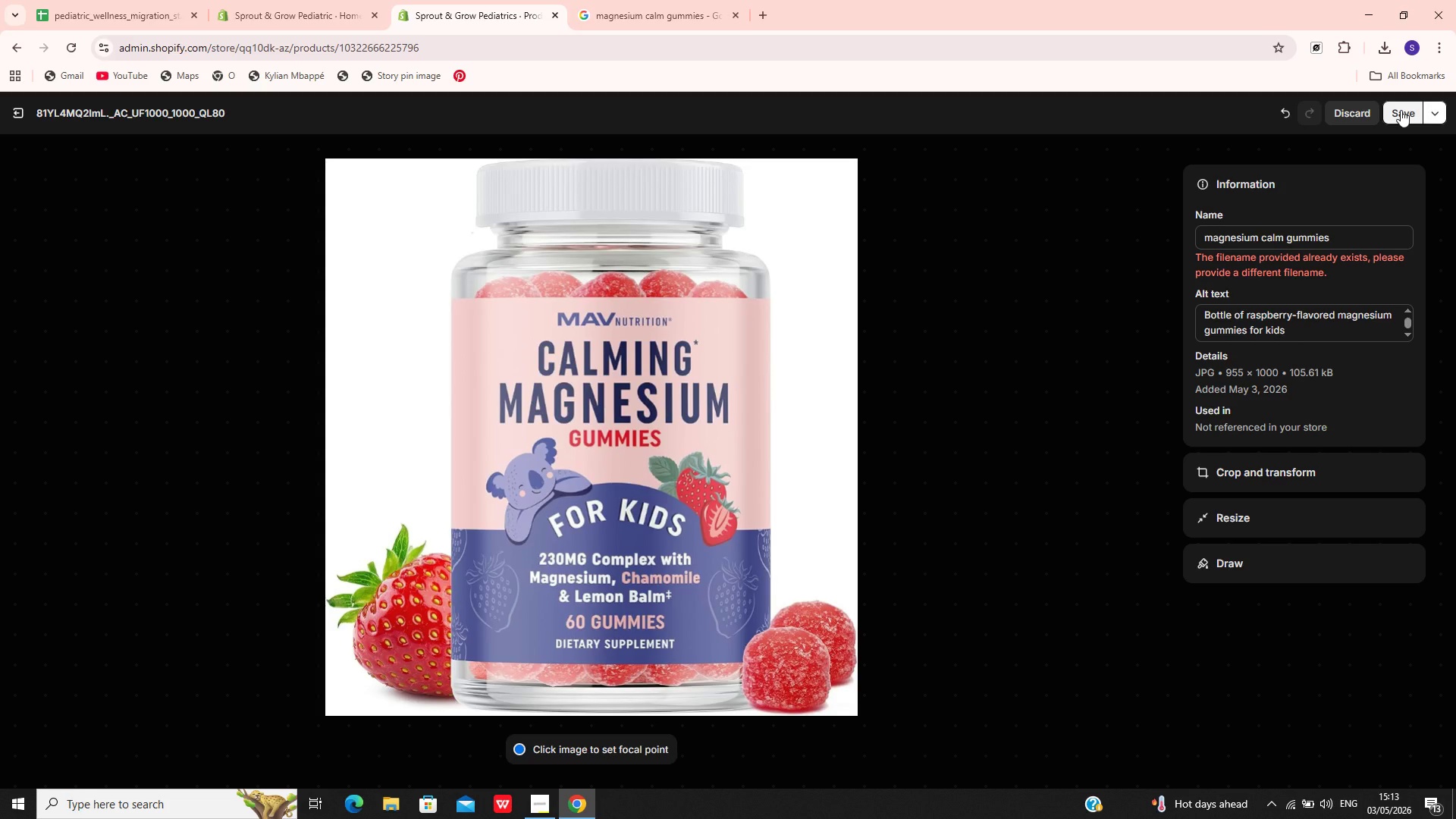 
left_click([1359, 230])
 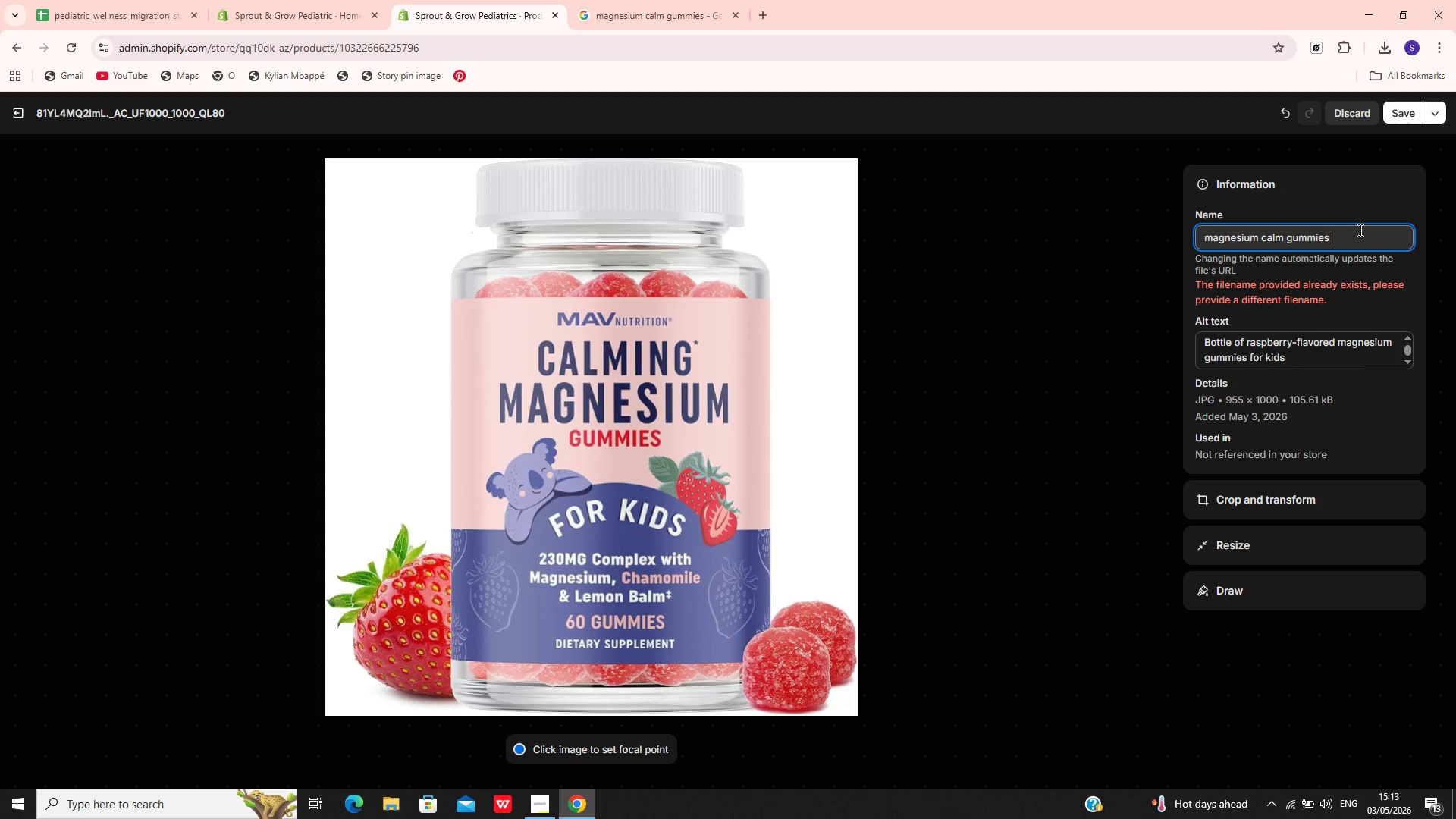 
key(Backspace)
 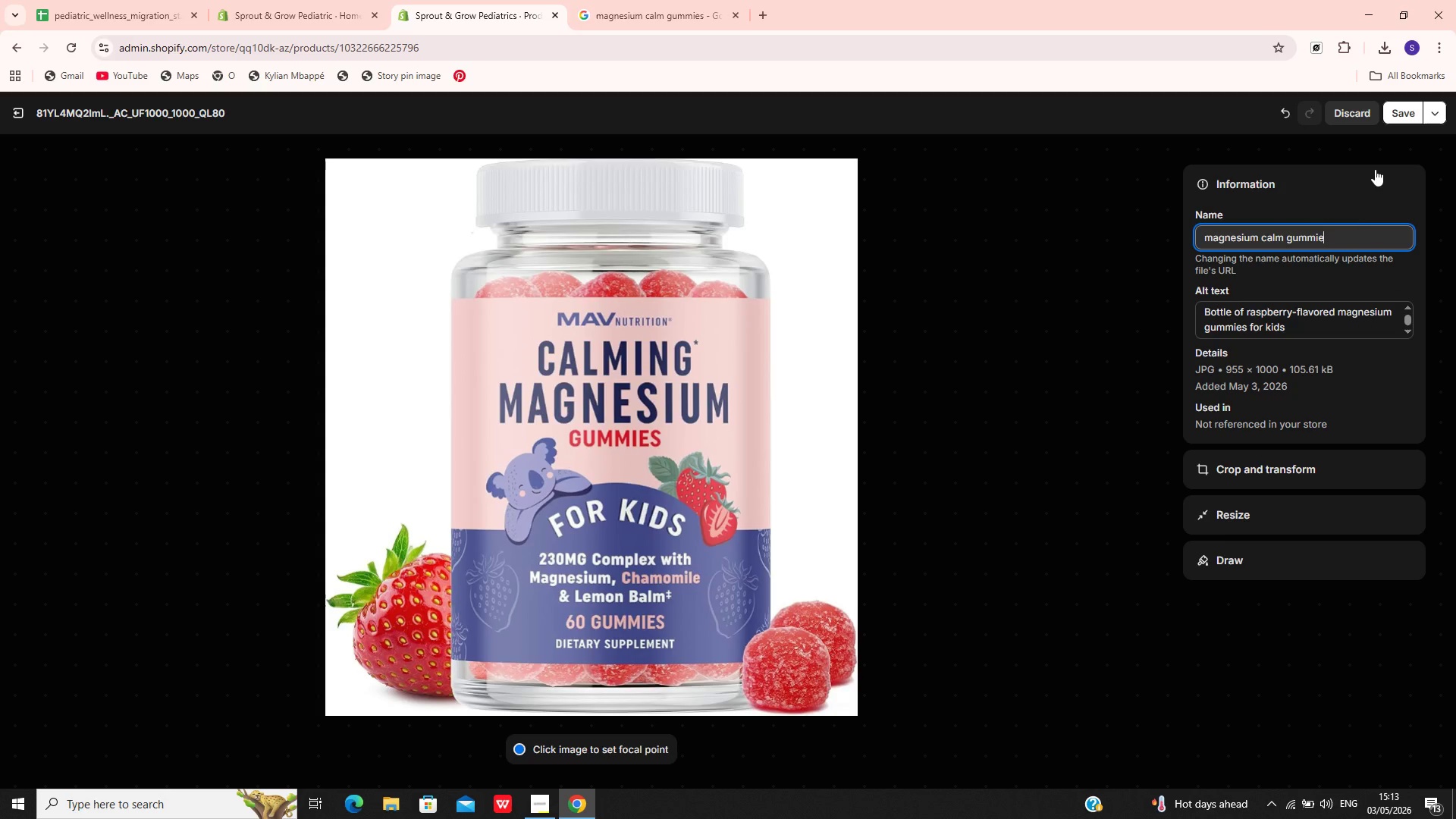 
key(S)
 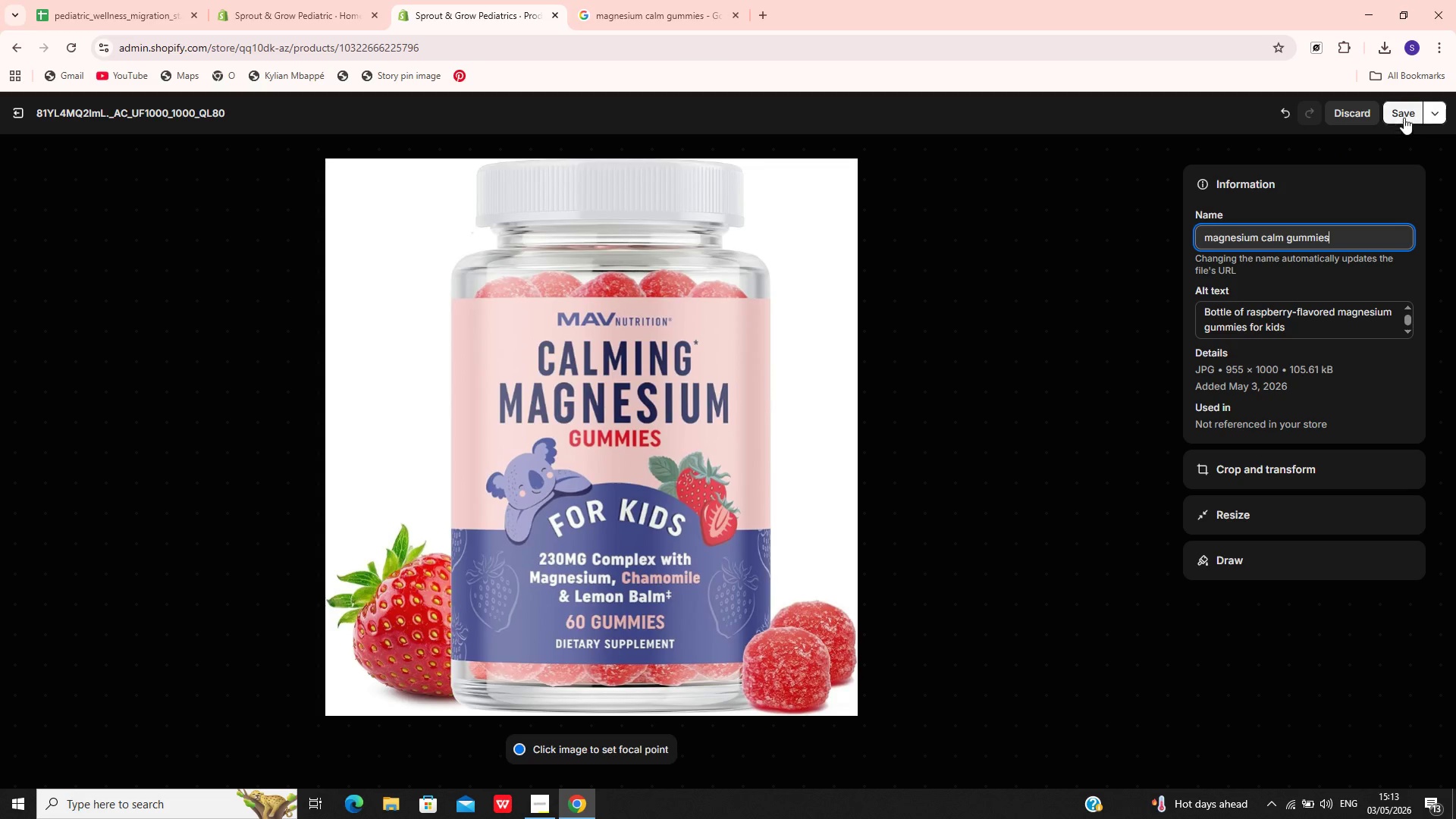 
left_click([1410, 102])
 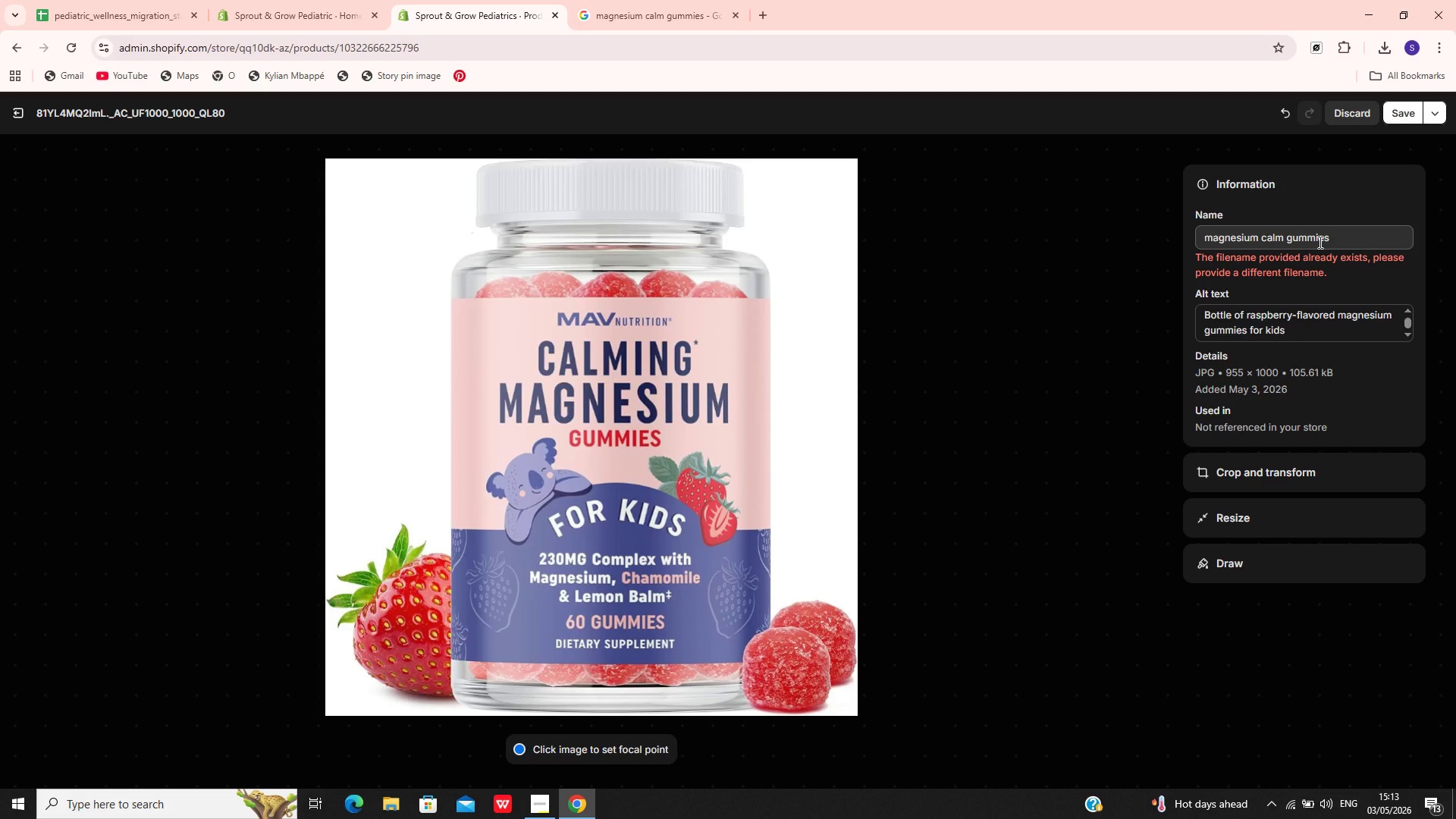 
wait(9.19)
 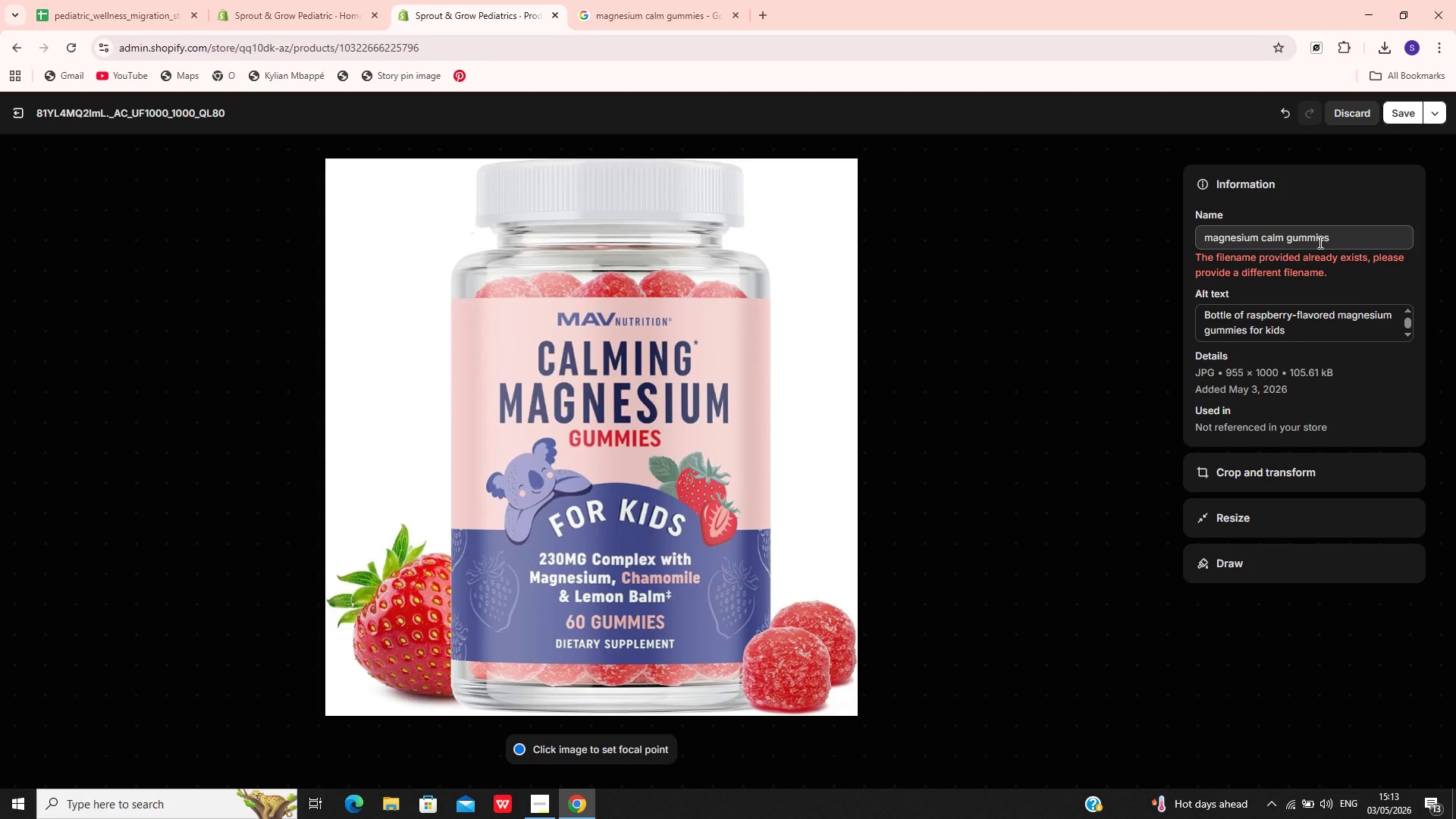 
left_click([1341, 237])
 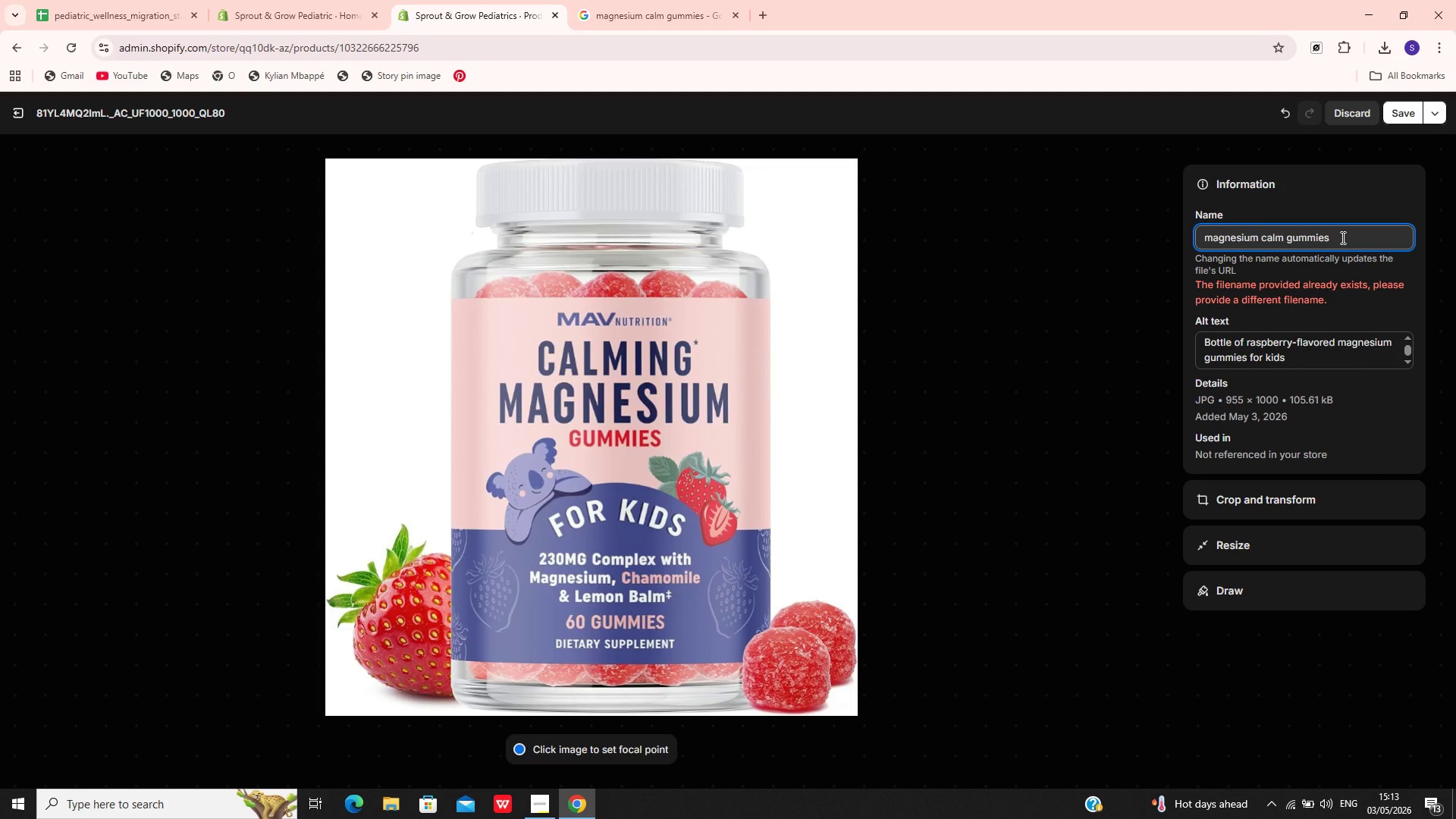 
key(Period)
 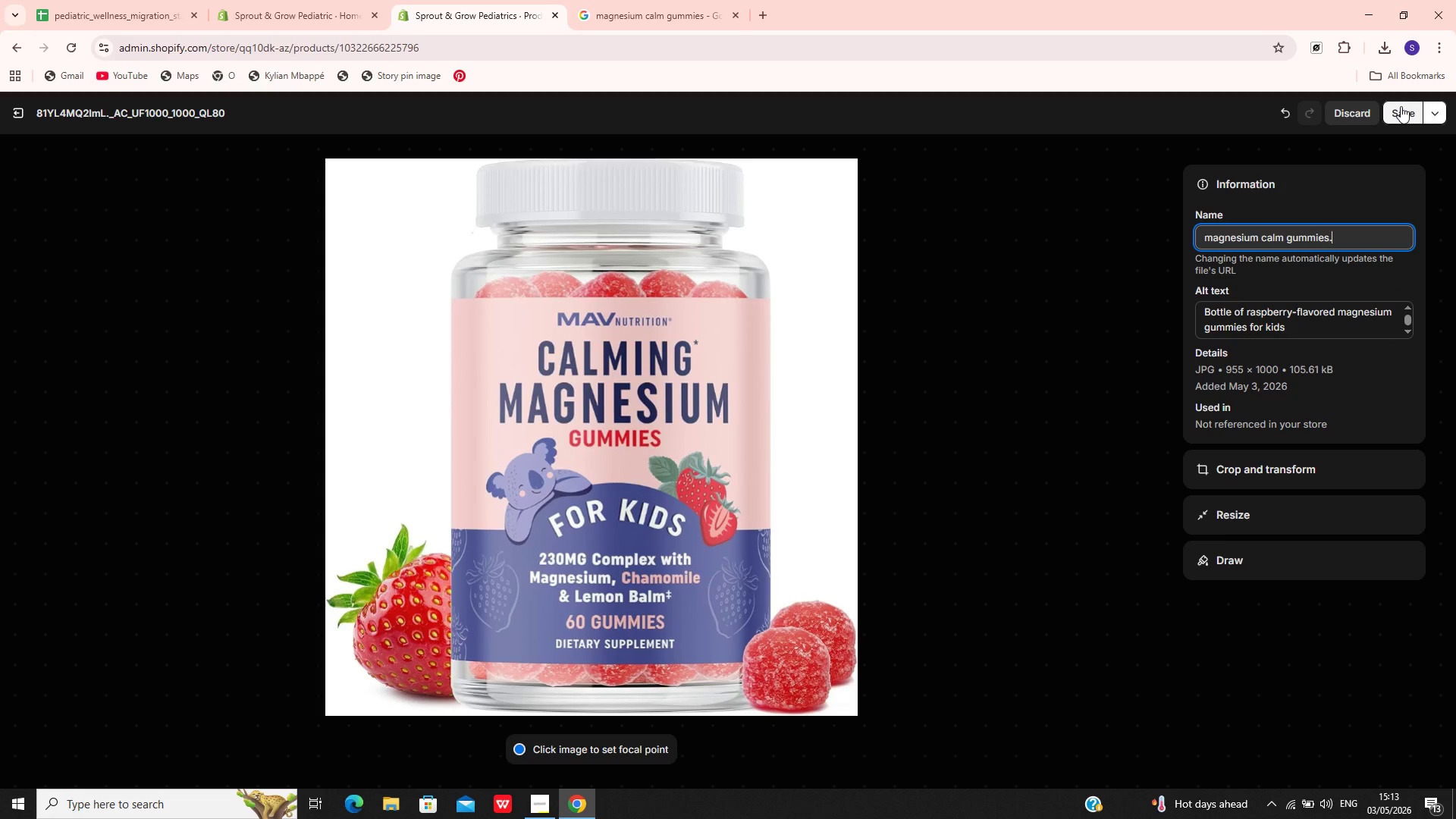 
left_click([1397, 118])
 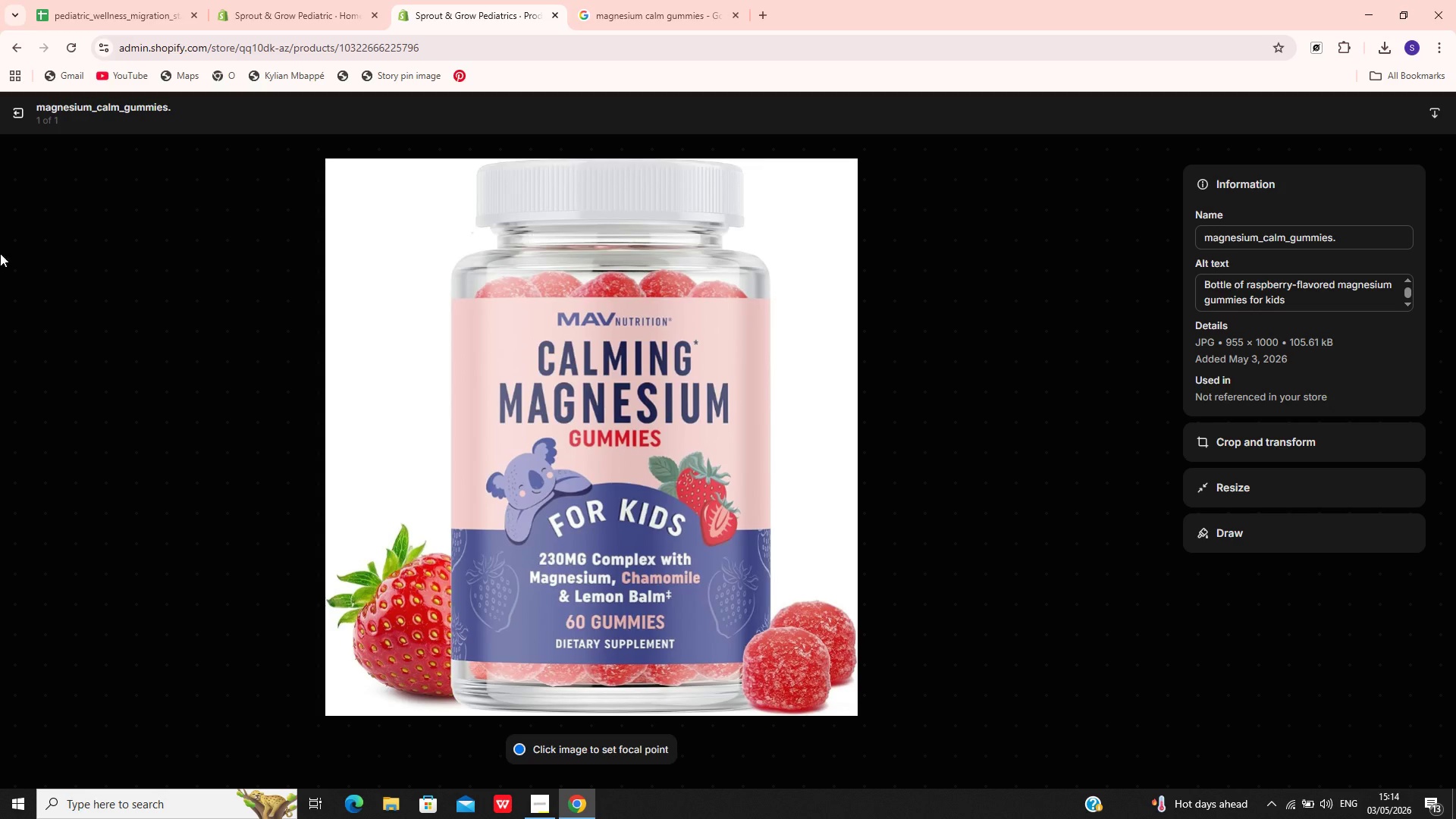 
wait(6.05)
 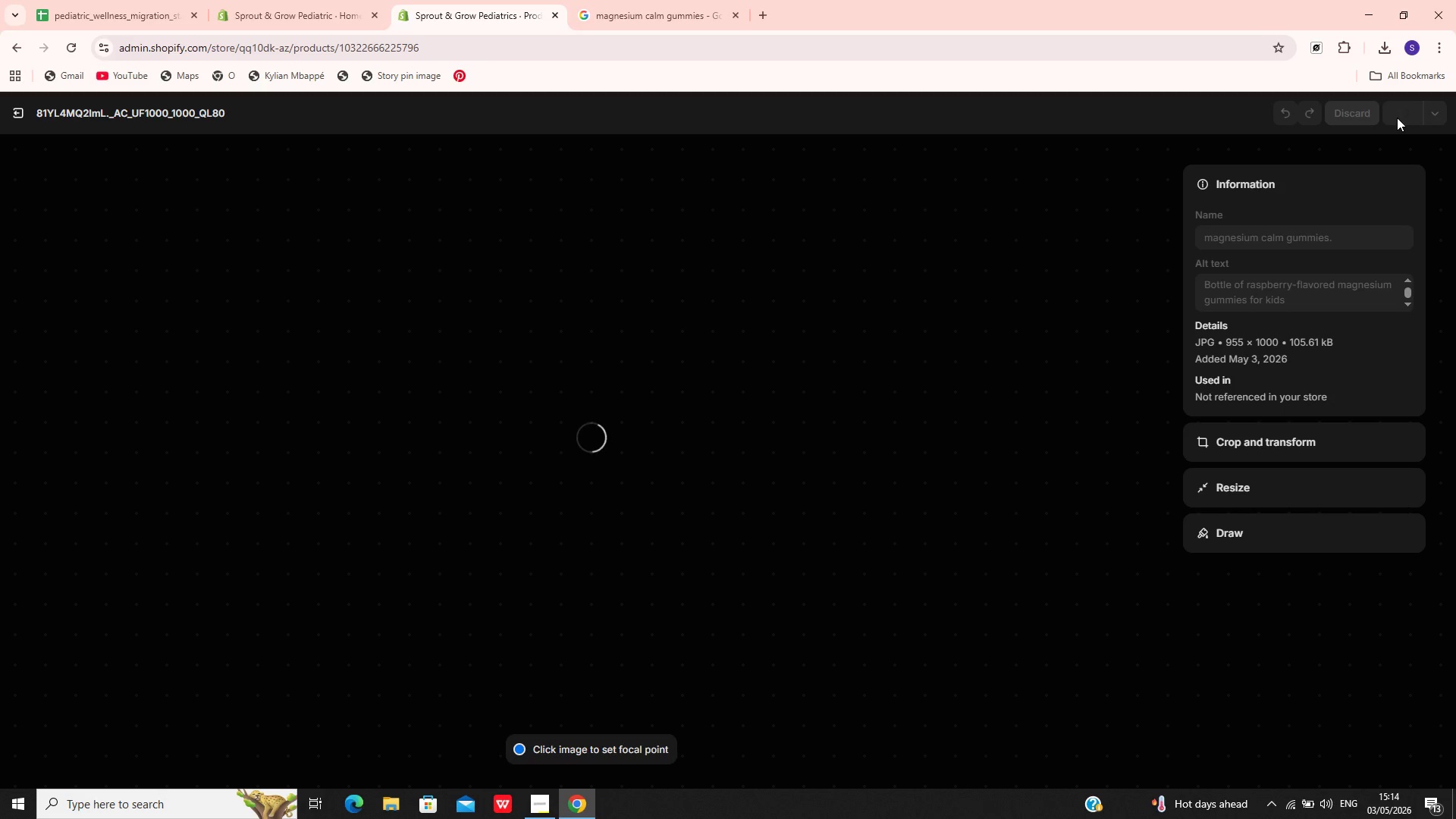 
left_click([20, 115])
 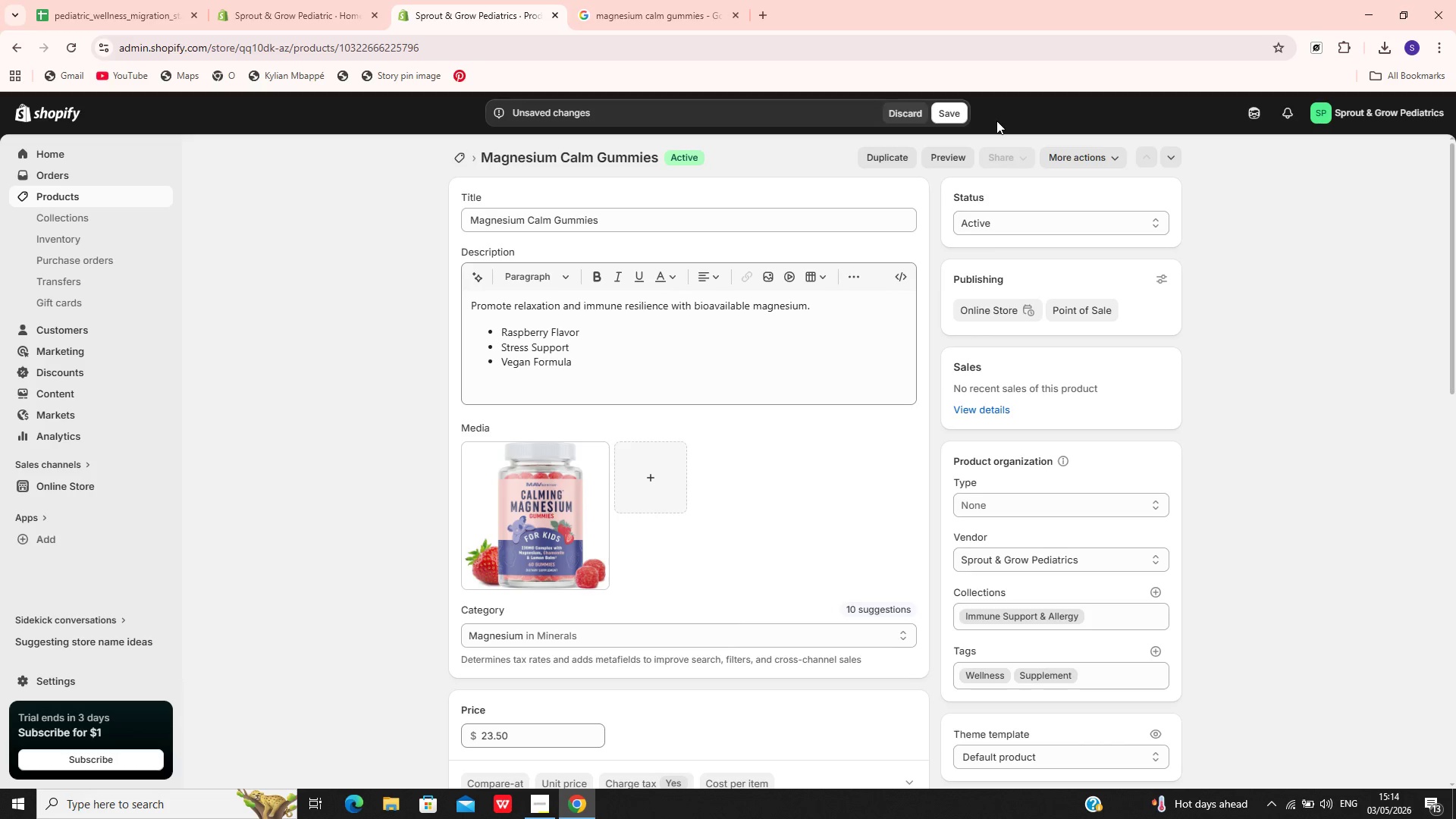 
left_click([950, 112])
 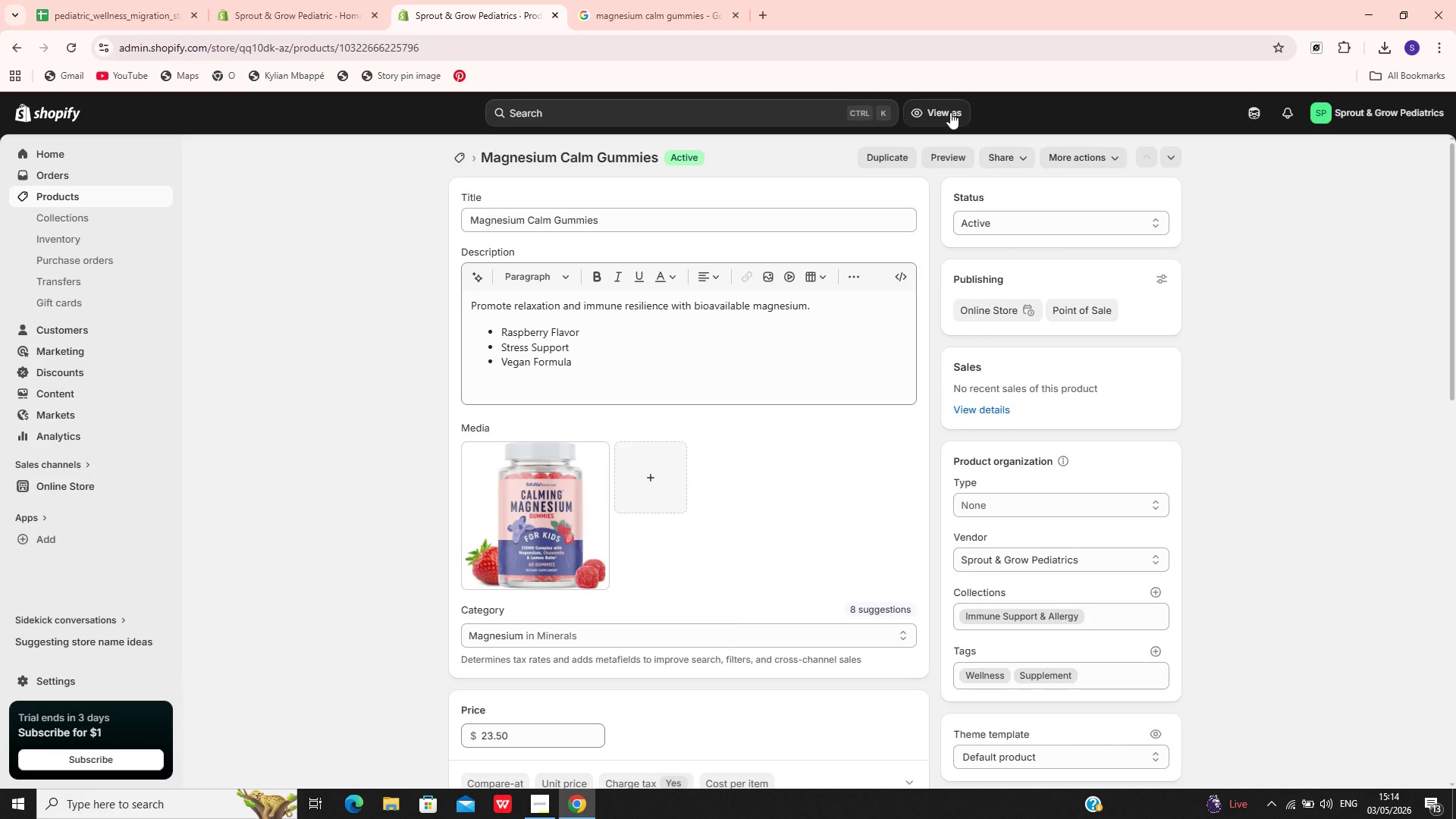 
wait(33.84)
 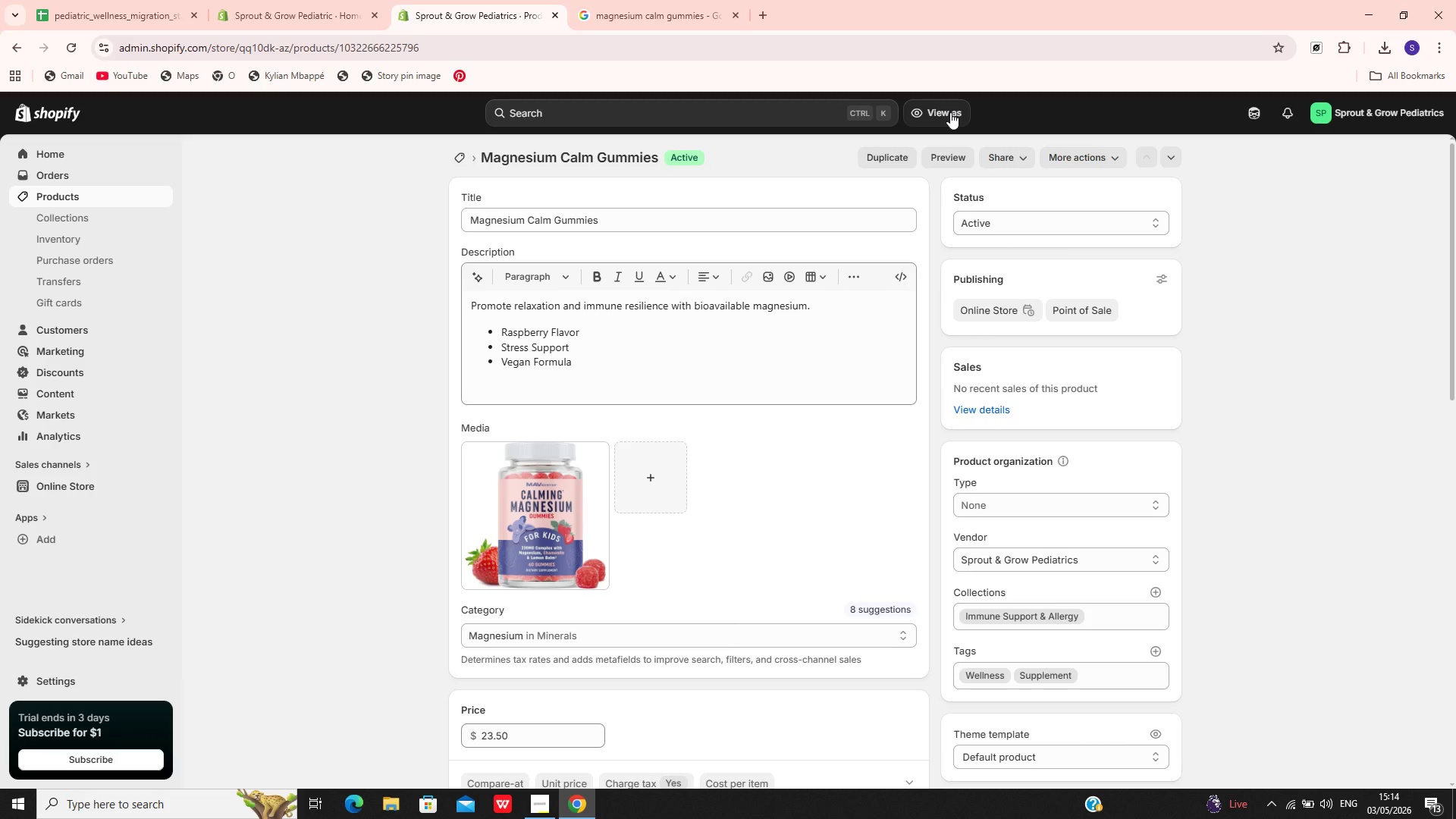 
left_click([75, 200])
 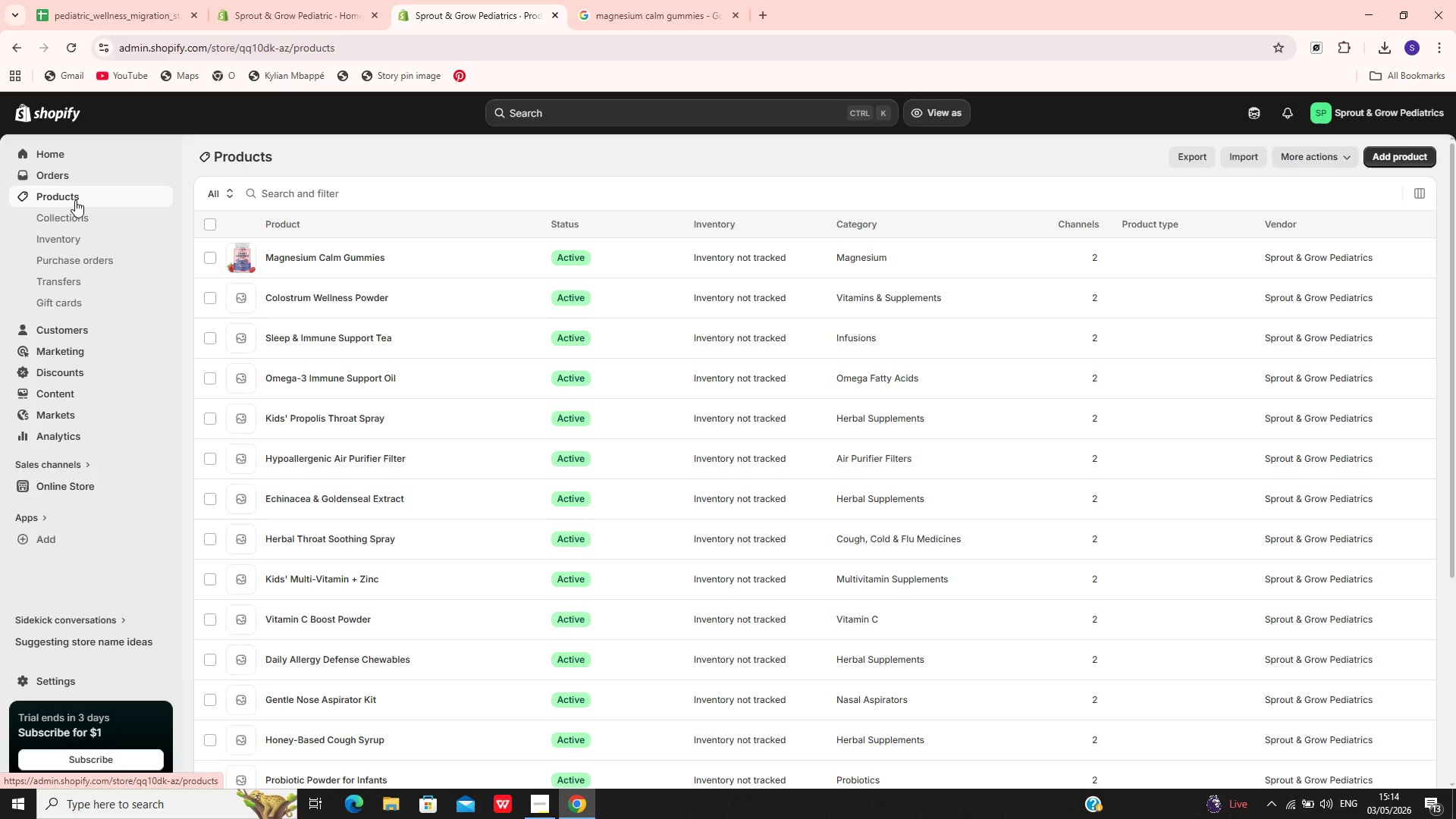 
wait(6.22)
 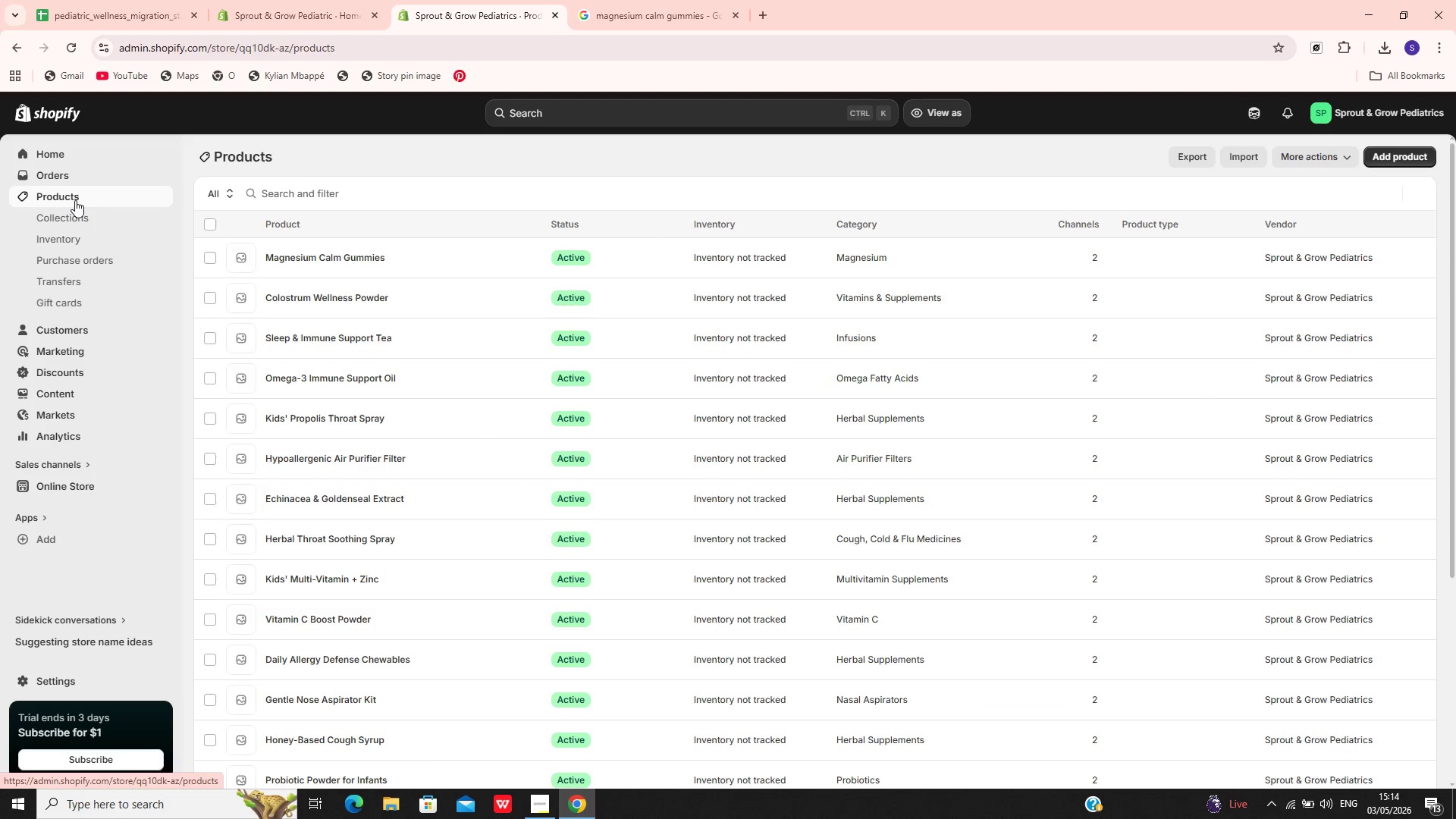 
left_click([75, 200])
 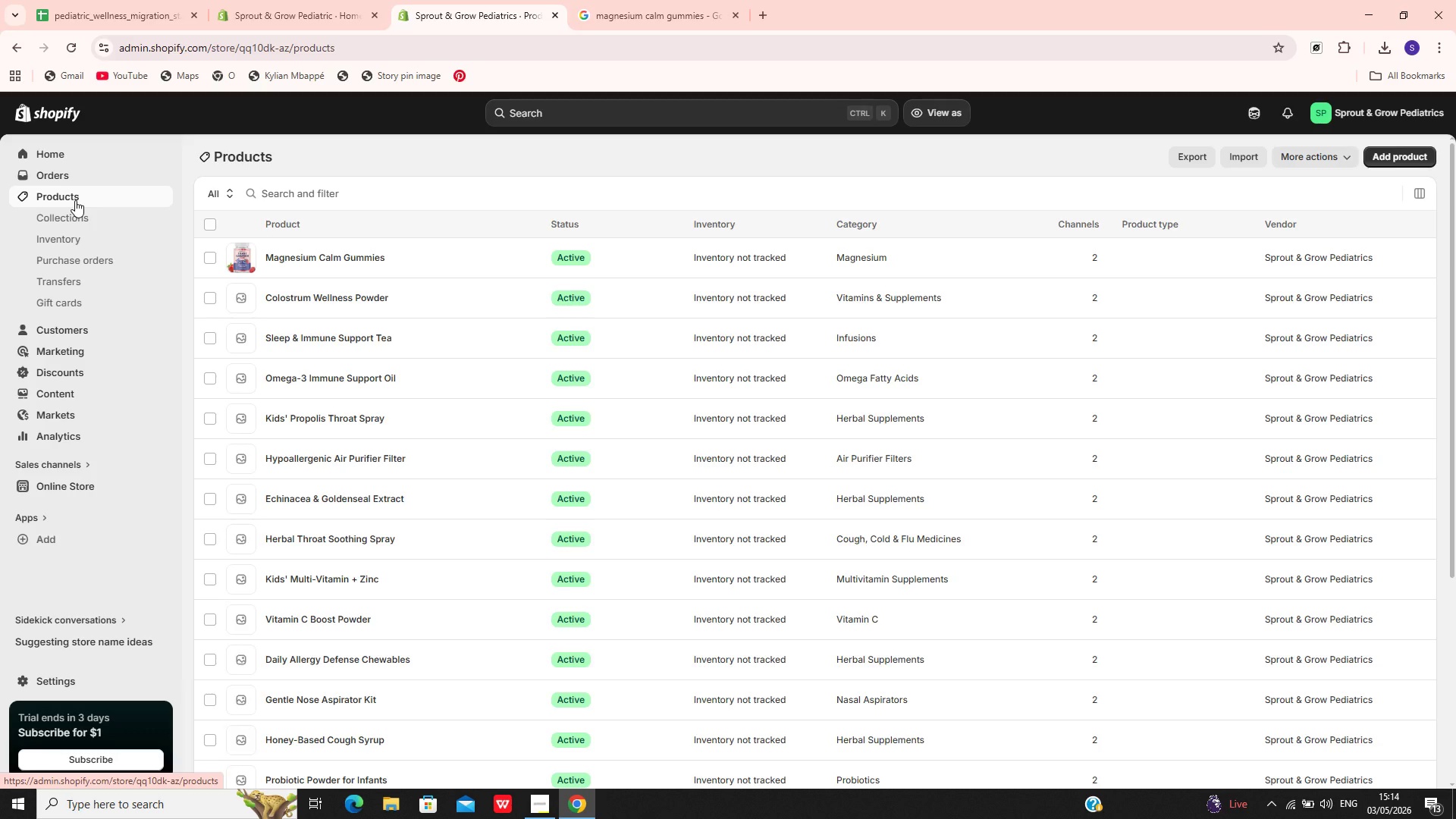 
wait(12.31)
 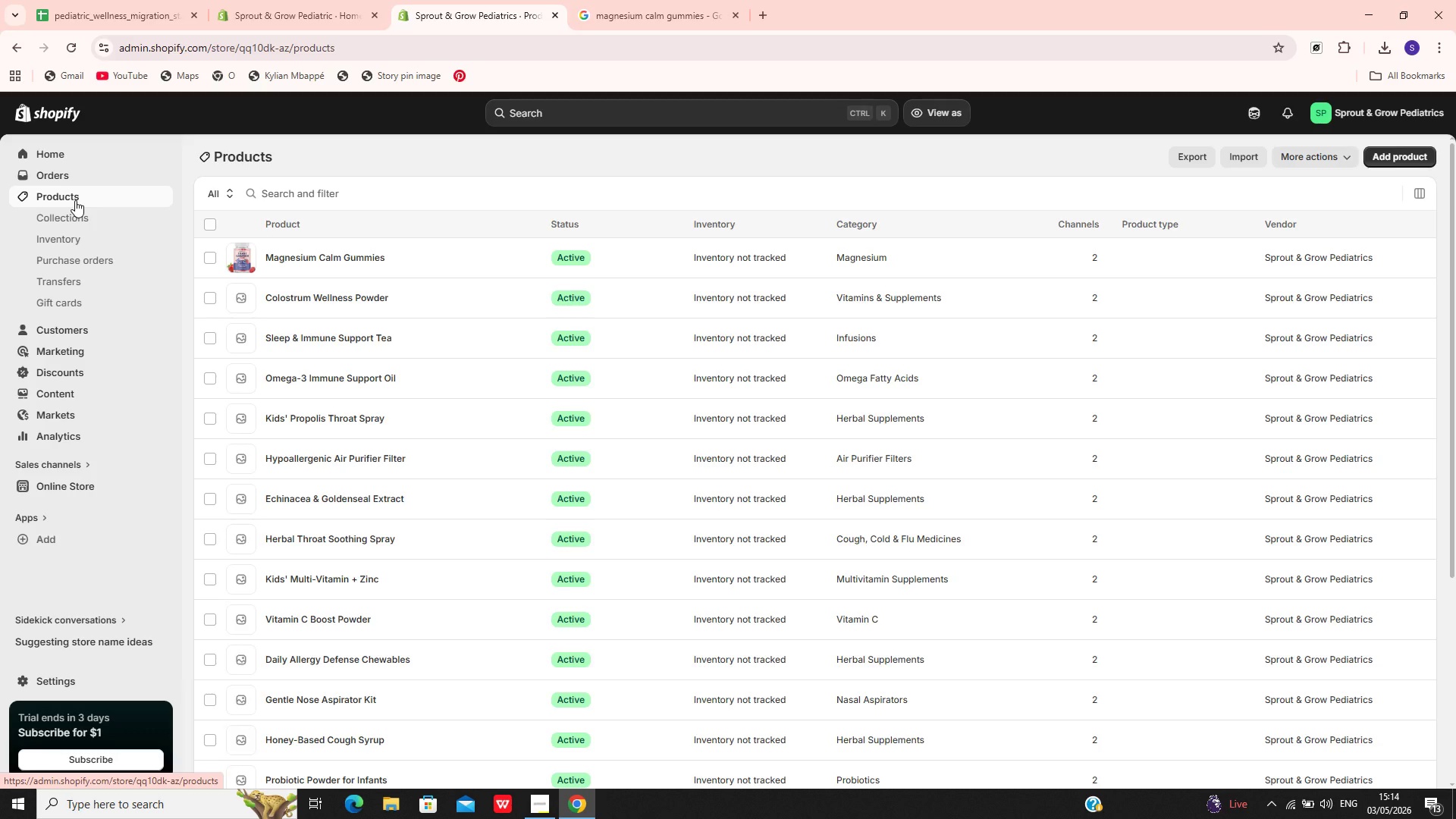 
left_click([334, 299])
 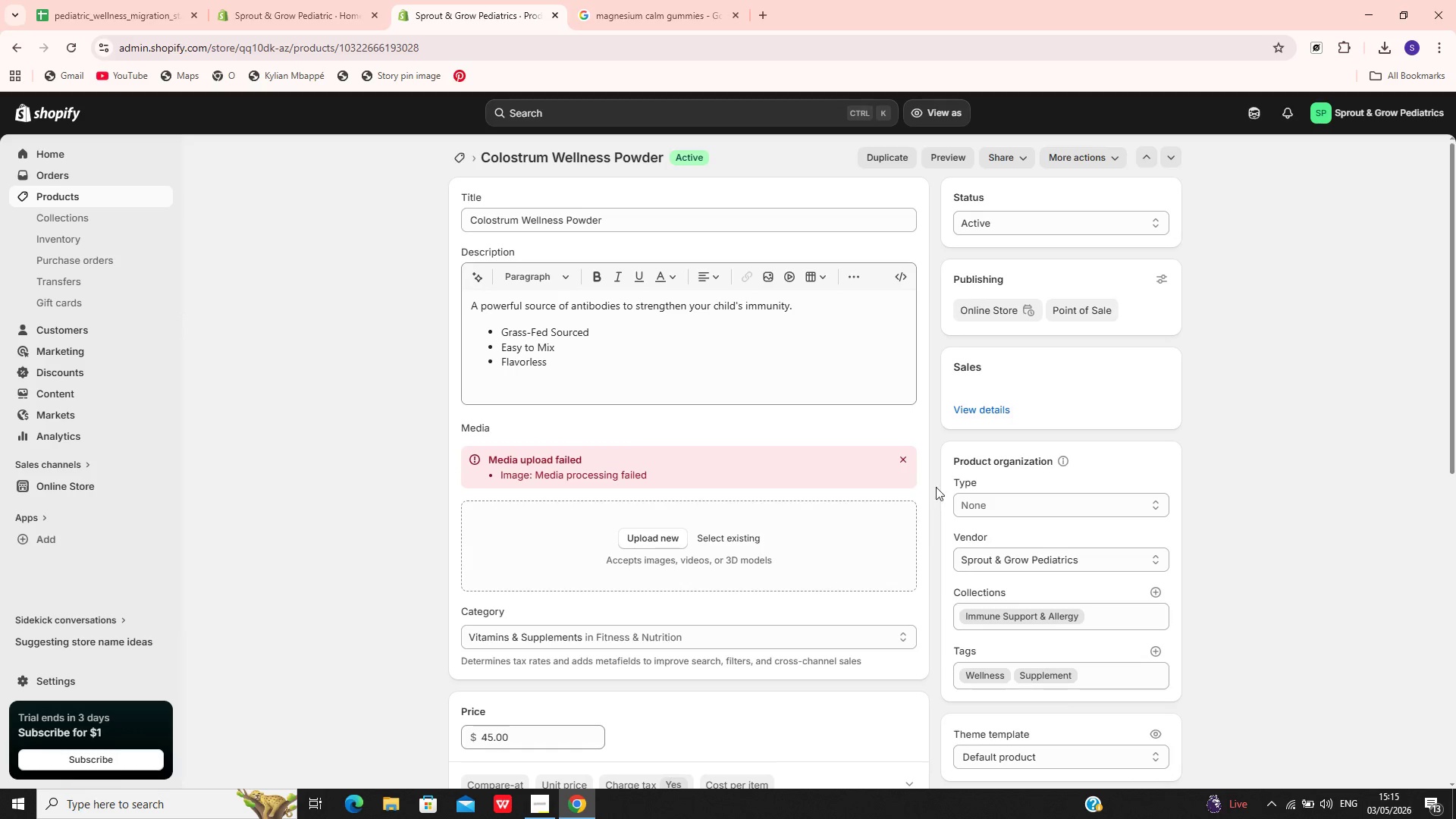 
left_click([905, 449])
 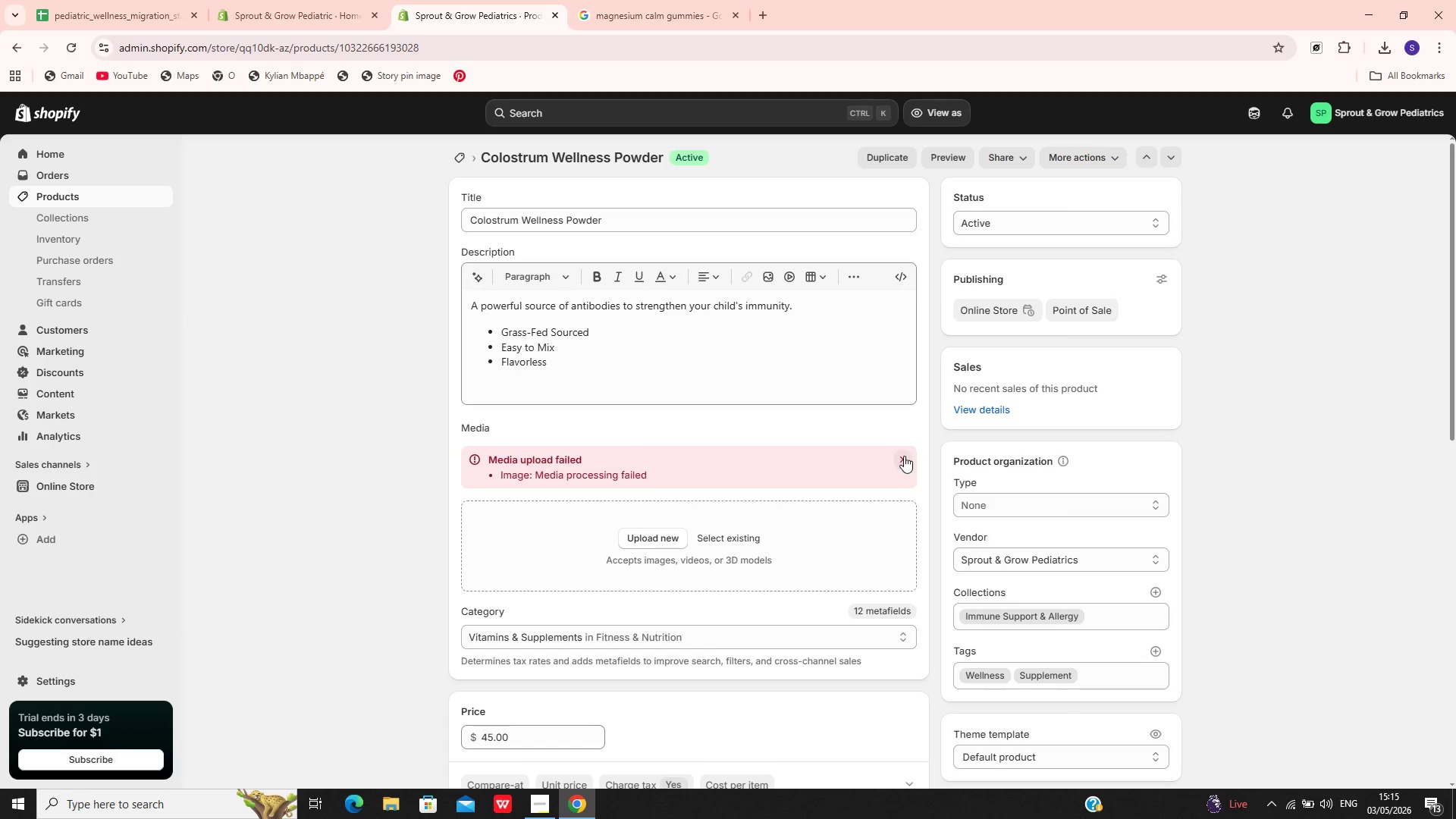 
left_click([904, 457])
 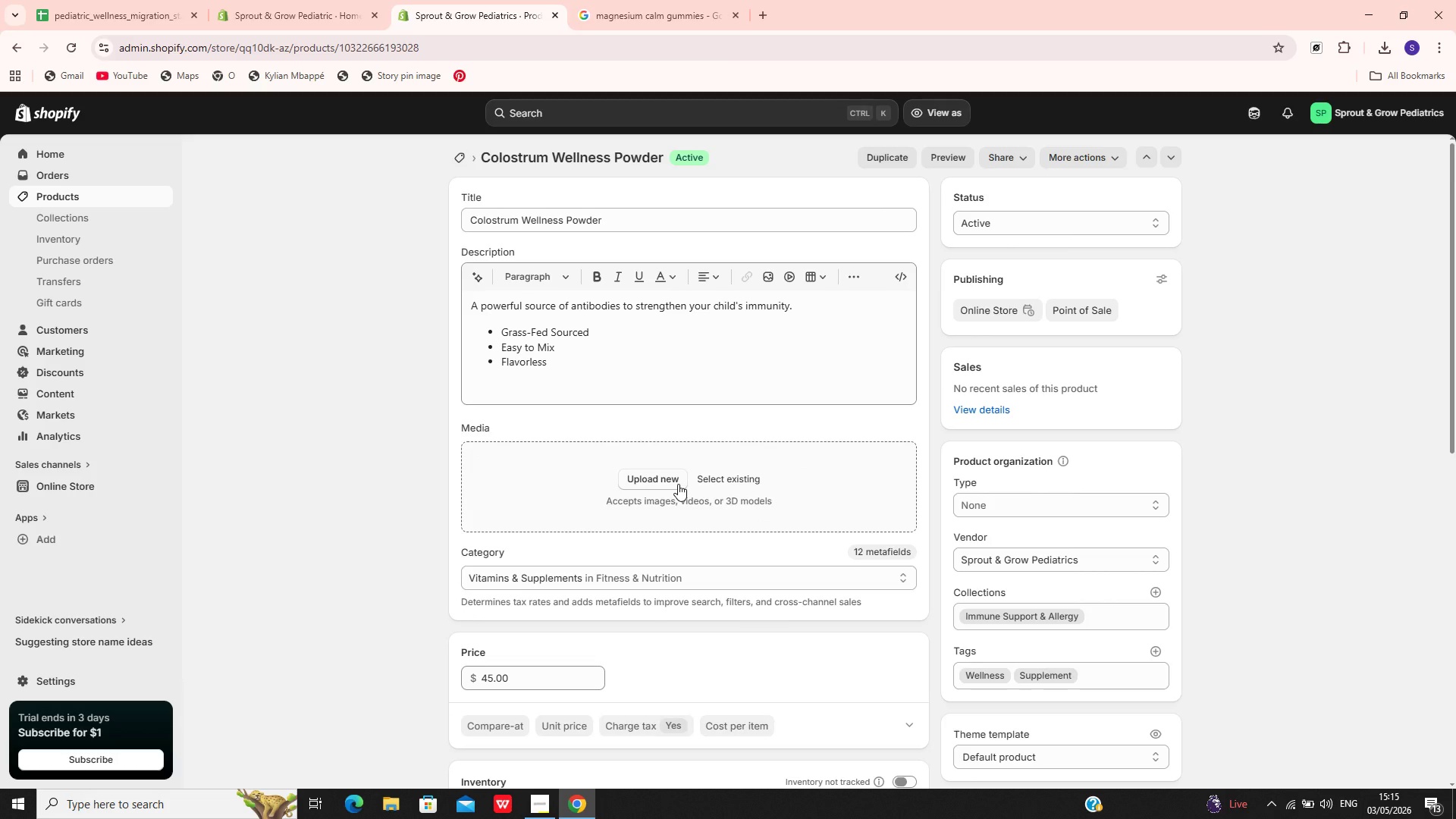 
wait(7.86)
 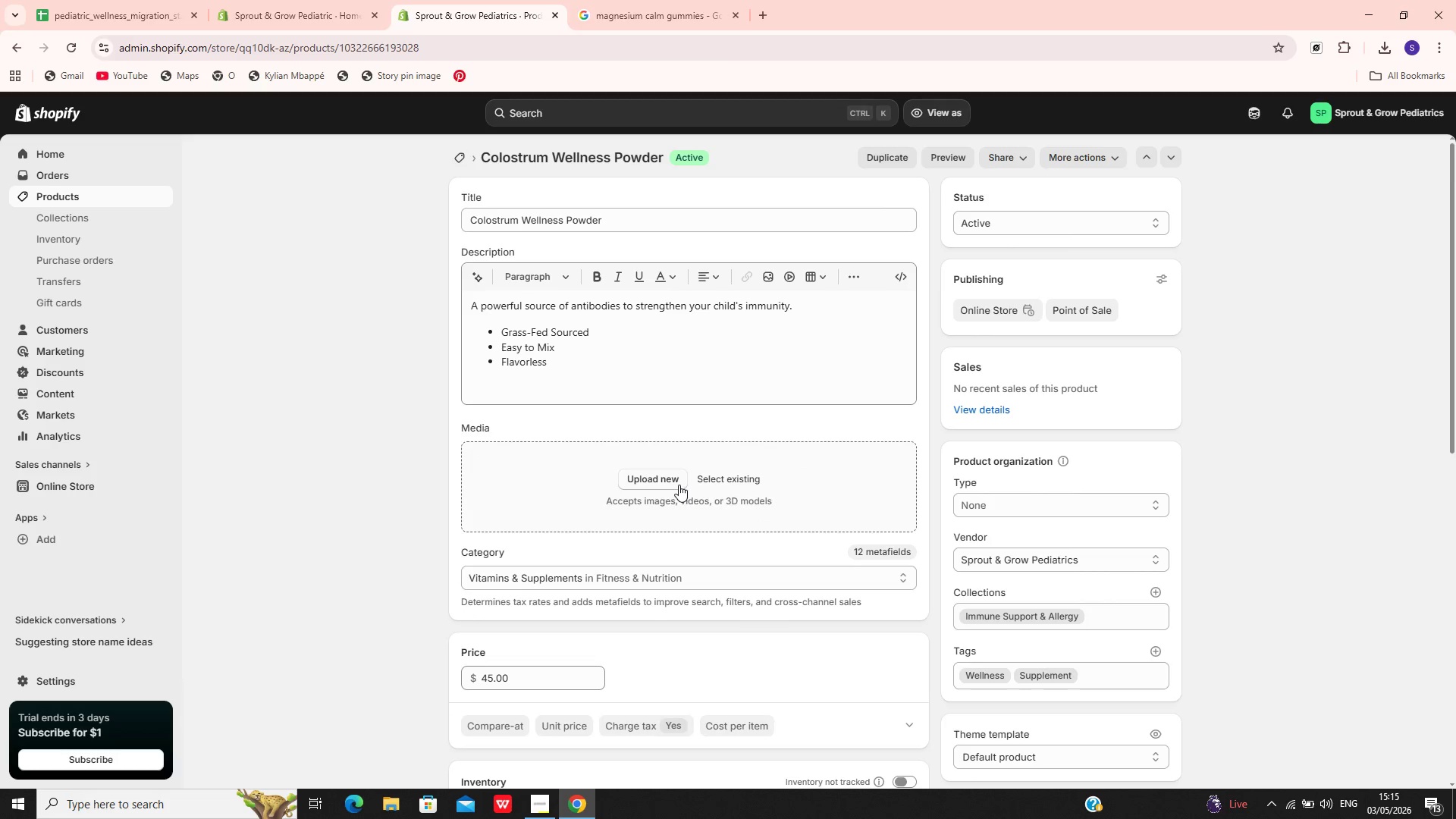 
left_click([662, 224])
 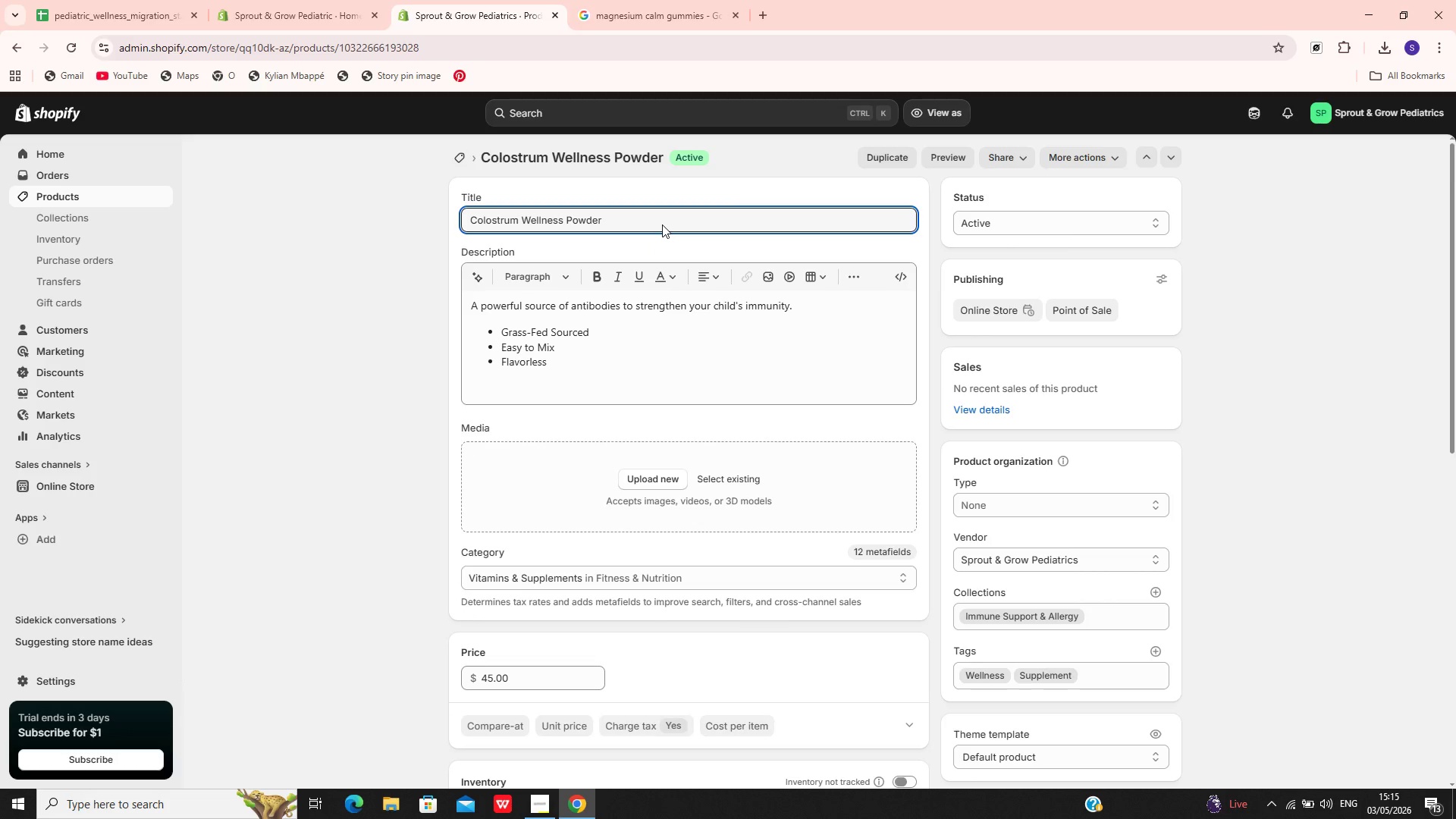 
key(Control+A)
 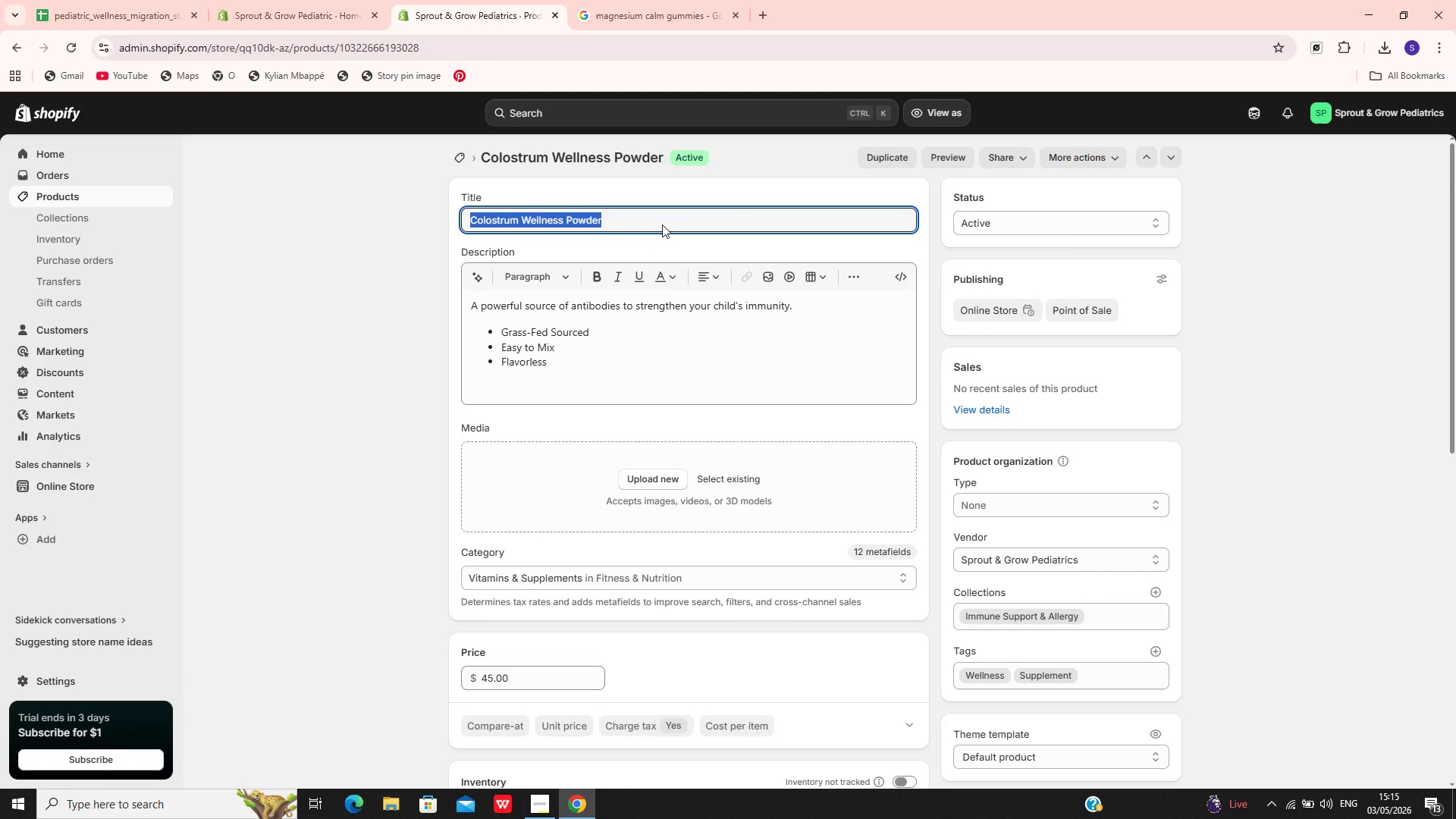 
key(Control+C)
 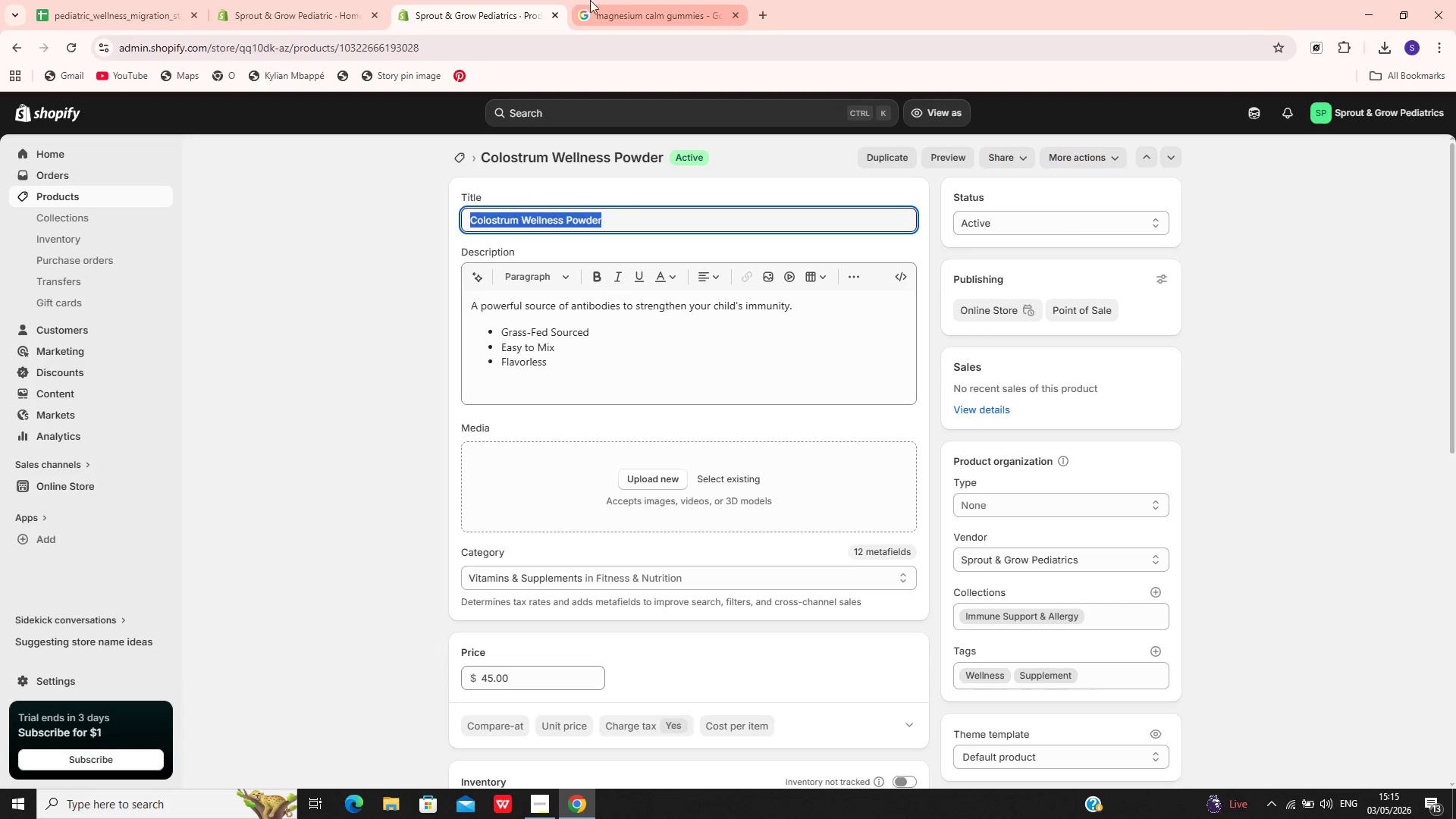 
left_click([632, 0])
 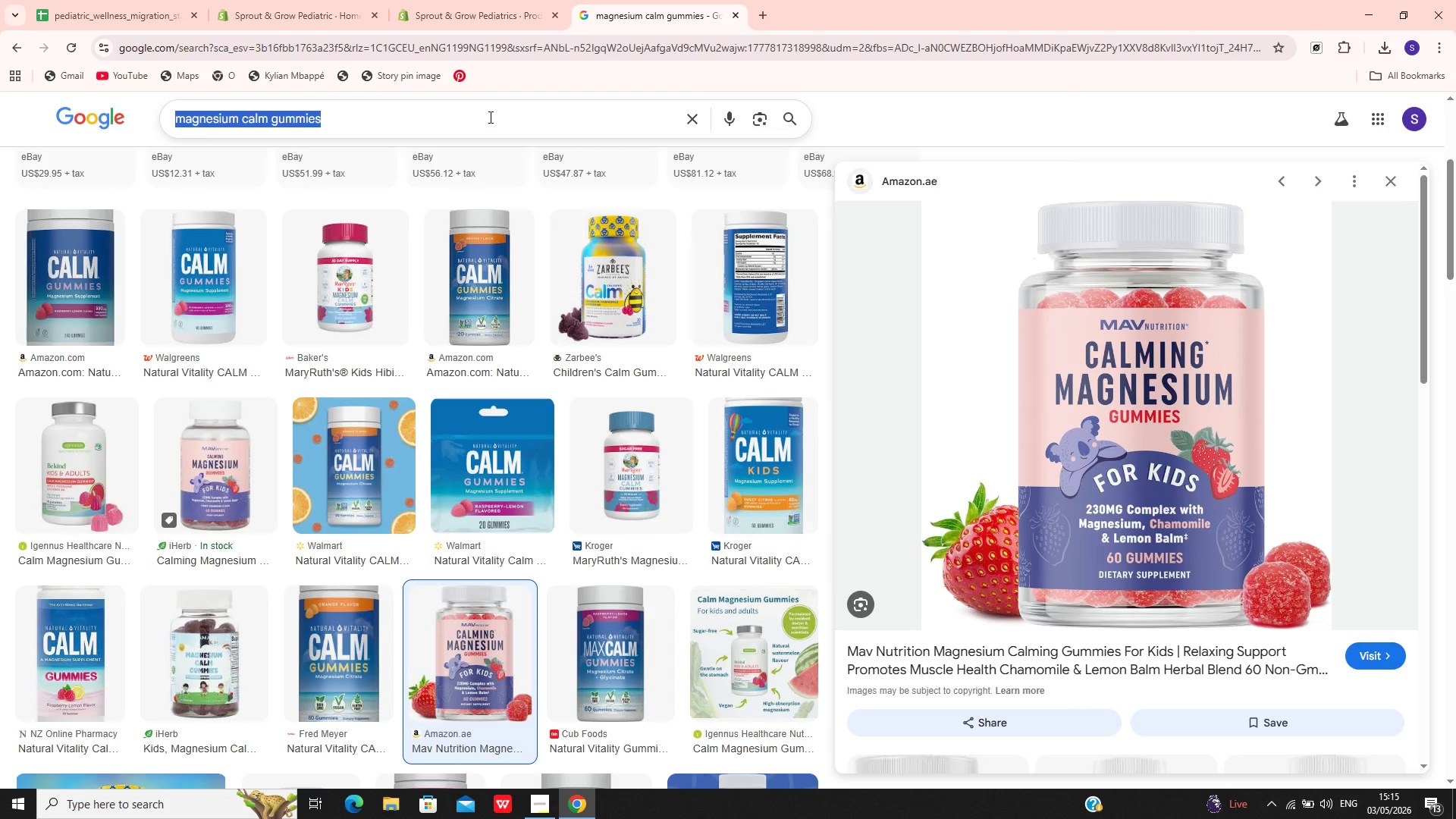 
key(Control+V)
 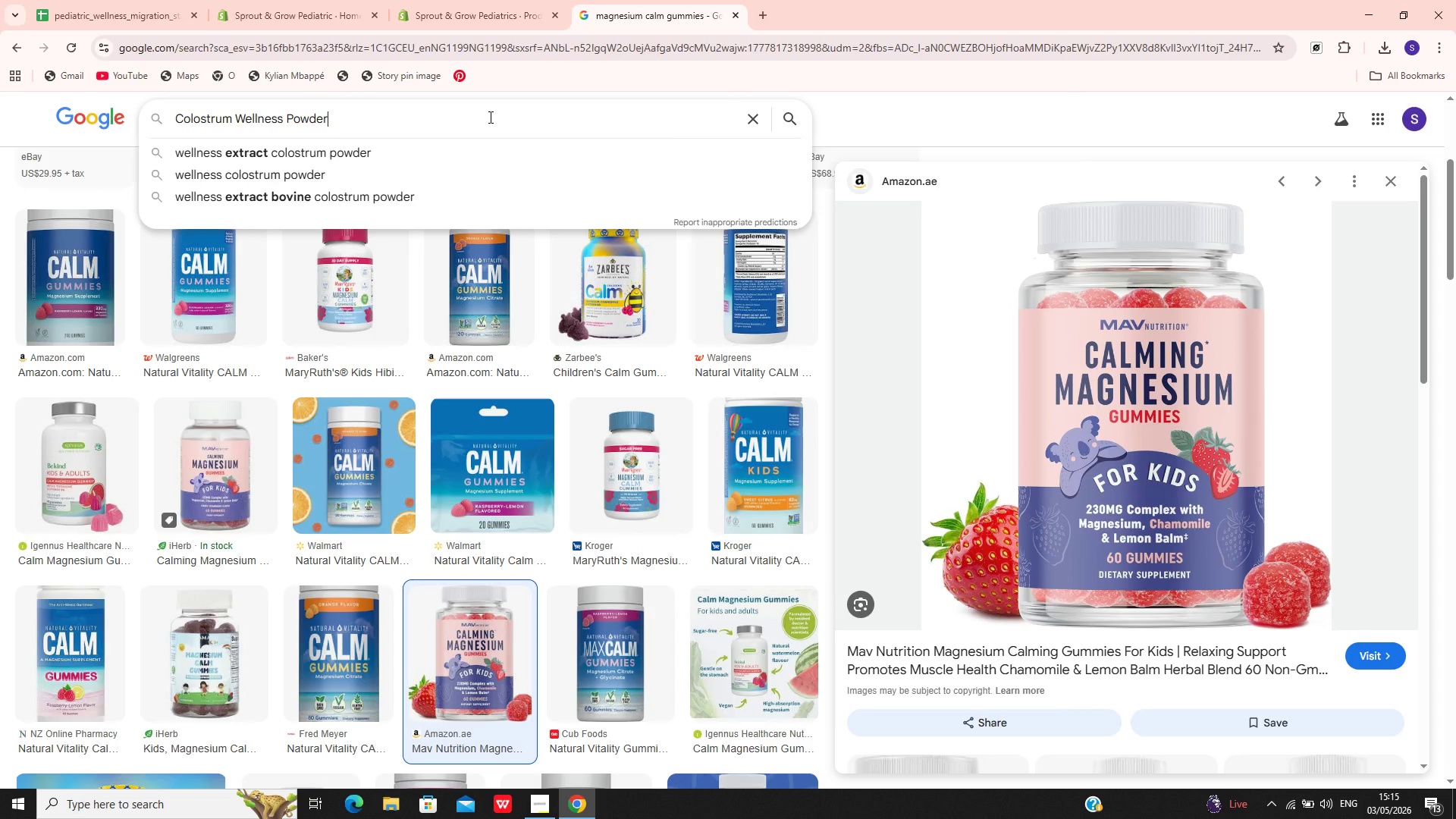 
key(Enter)
 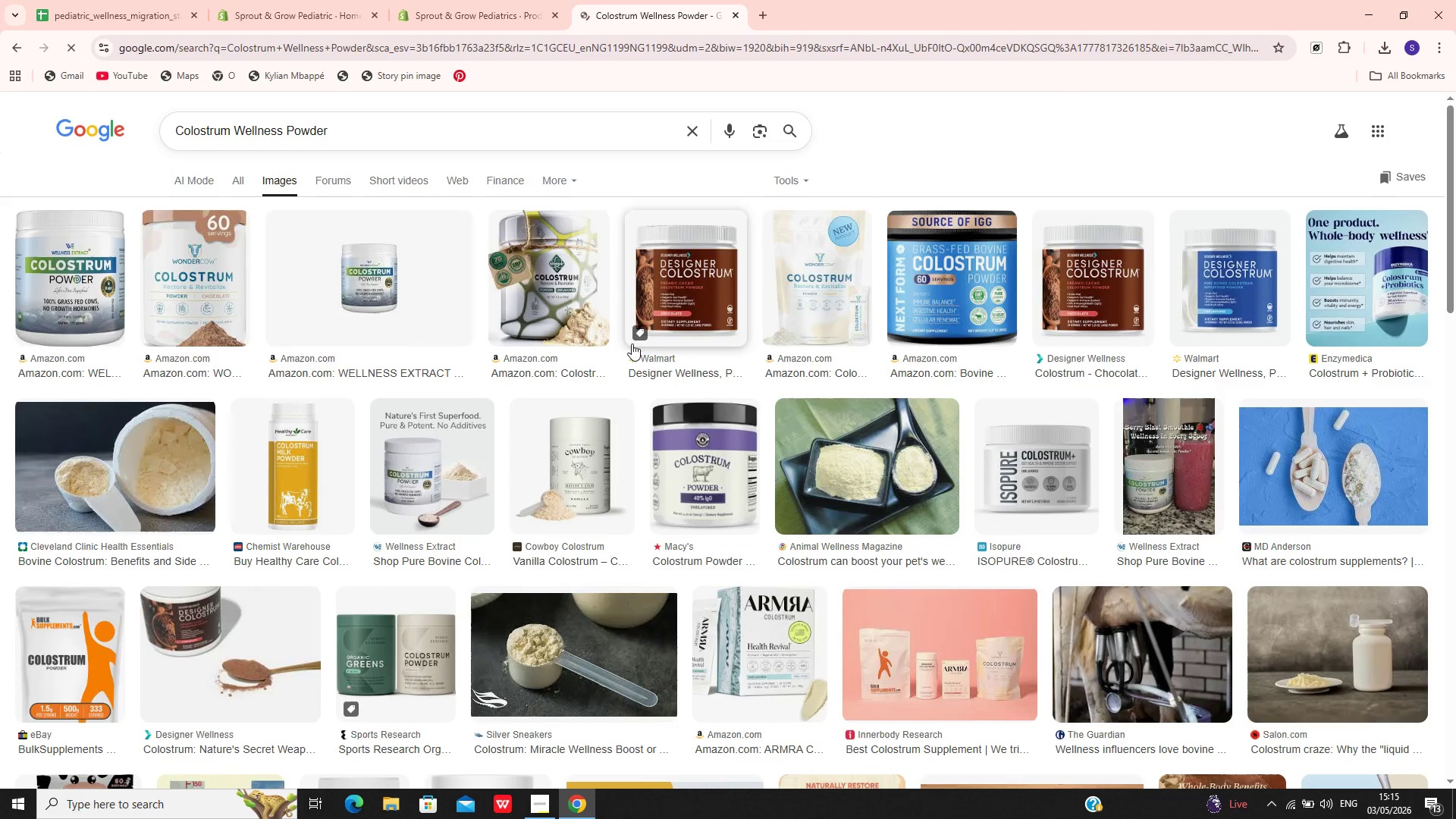 
left_click([445, 475])
 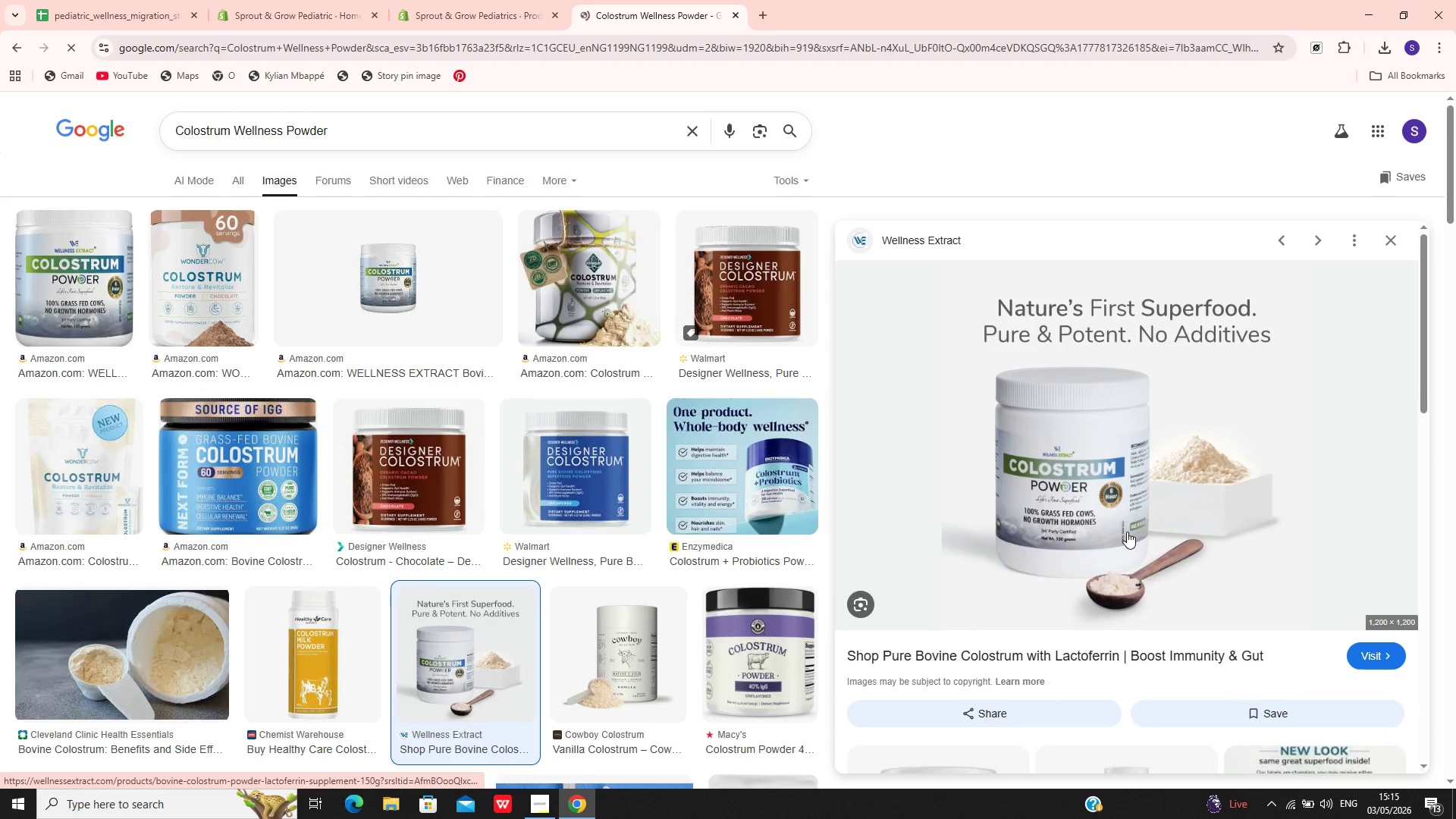 
right_click([1097, 474])
 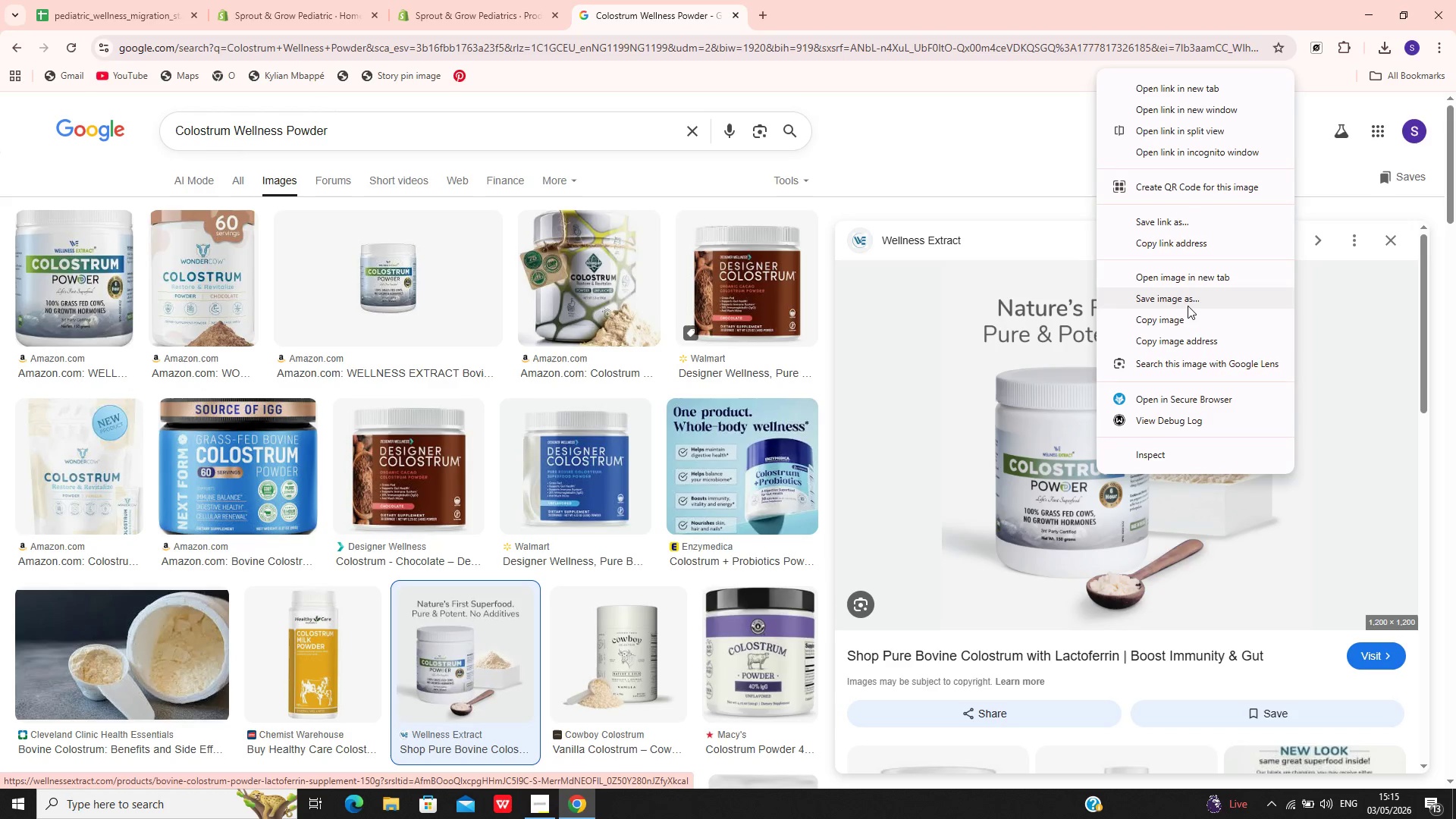 
left_click([1190, 297])
 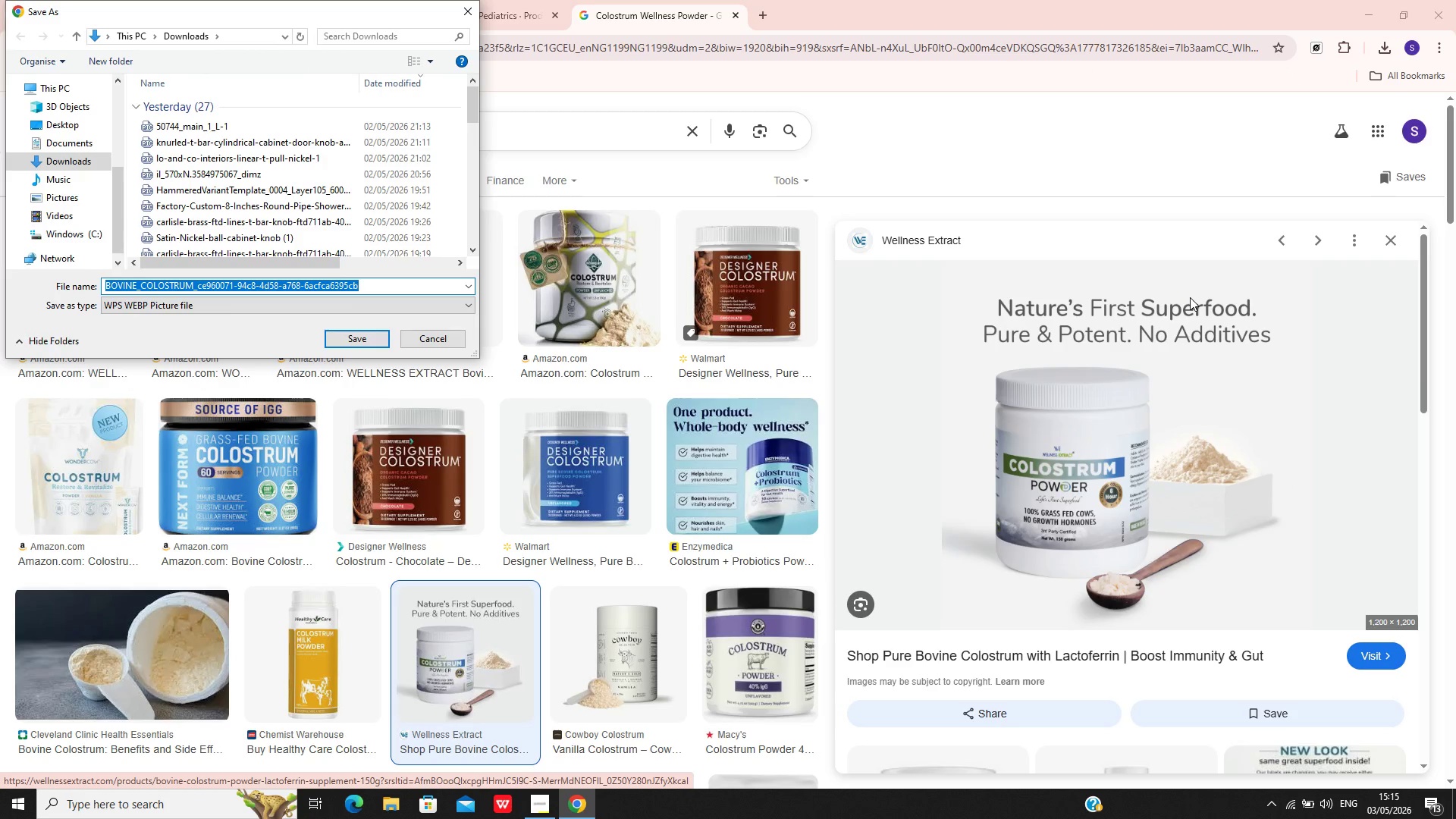 
wait(5.09)
 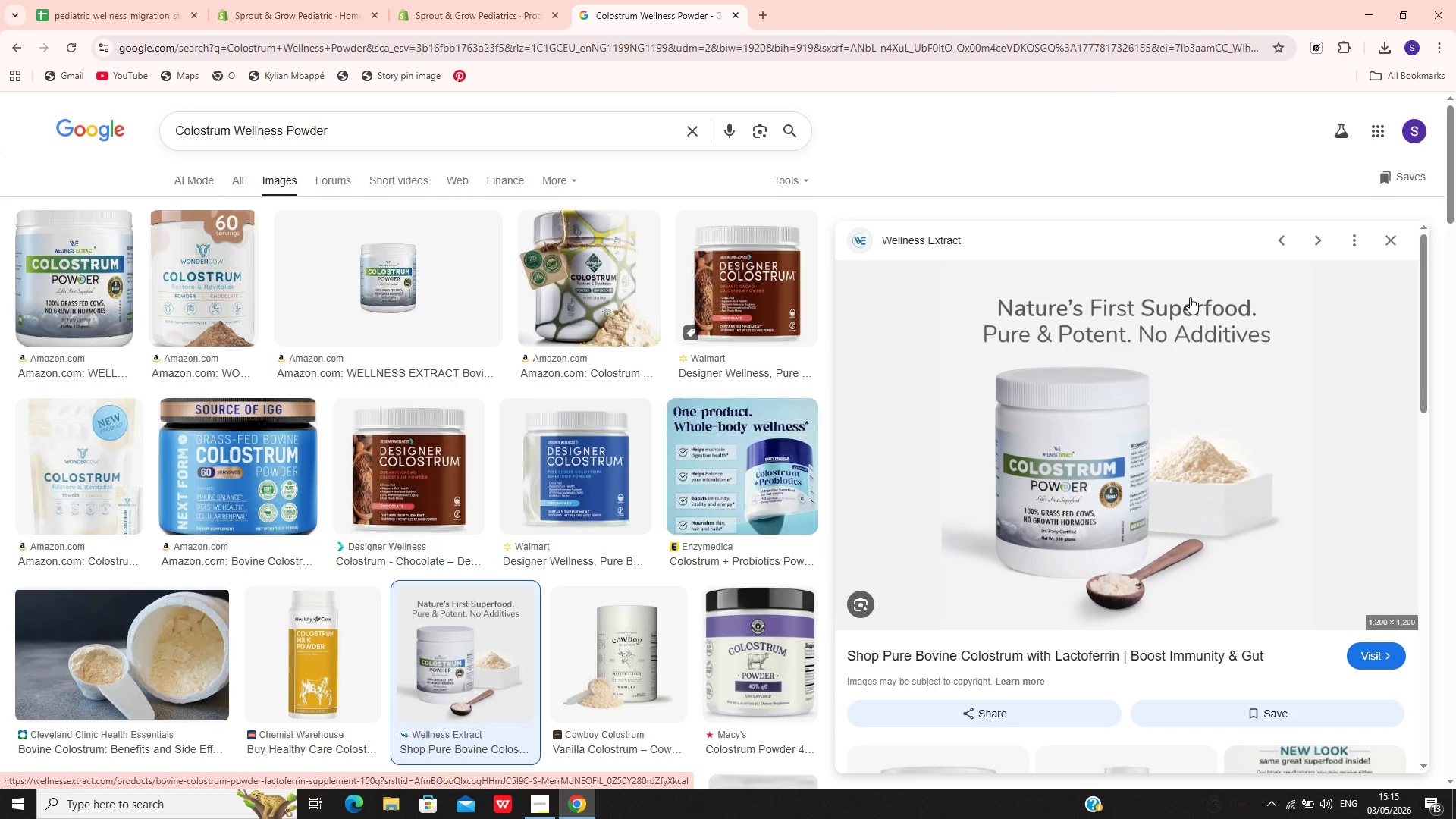 
key(Enter)
 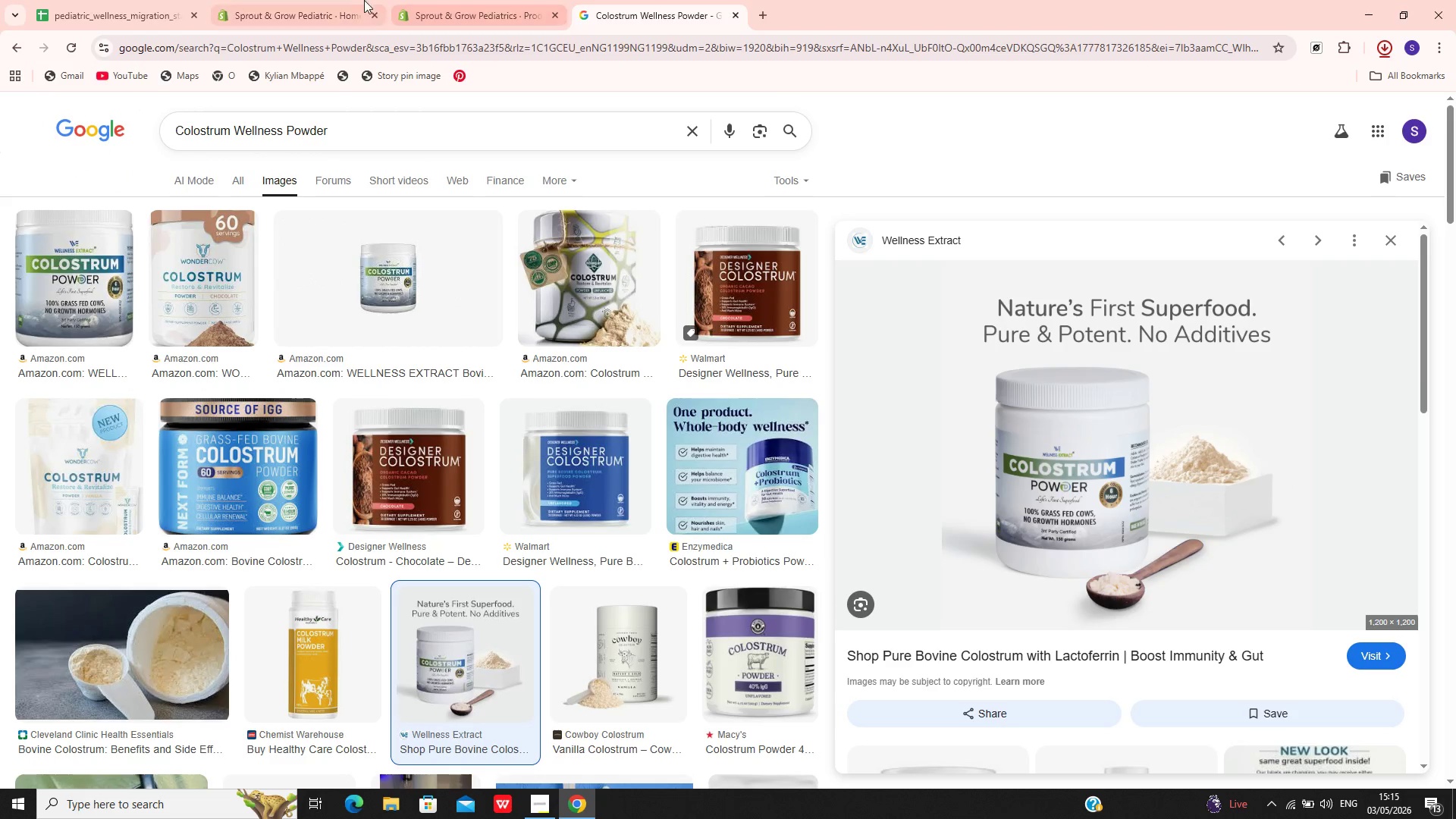 
left_click([462, 1])
 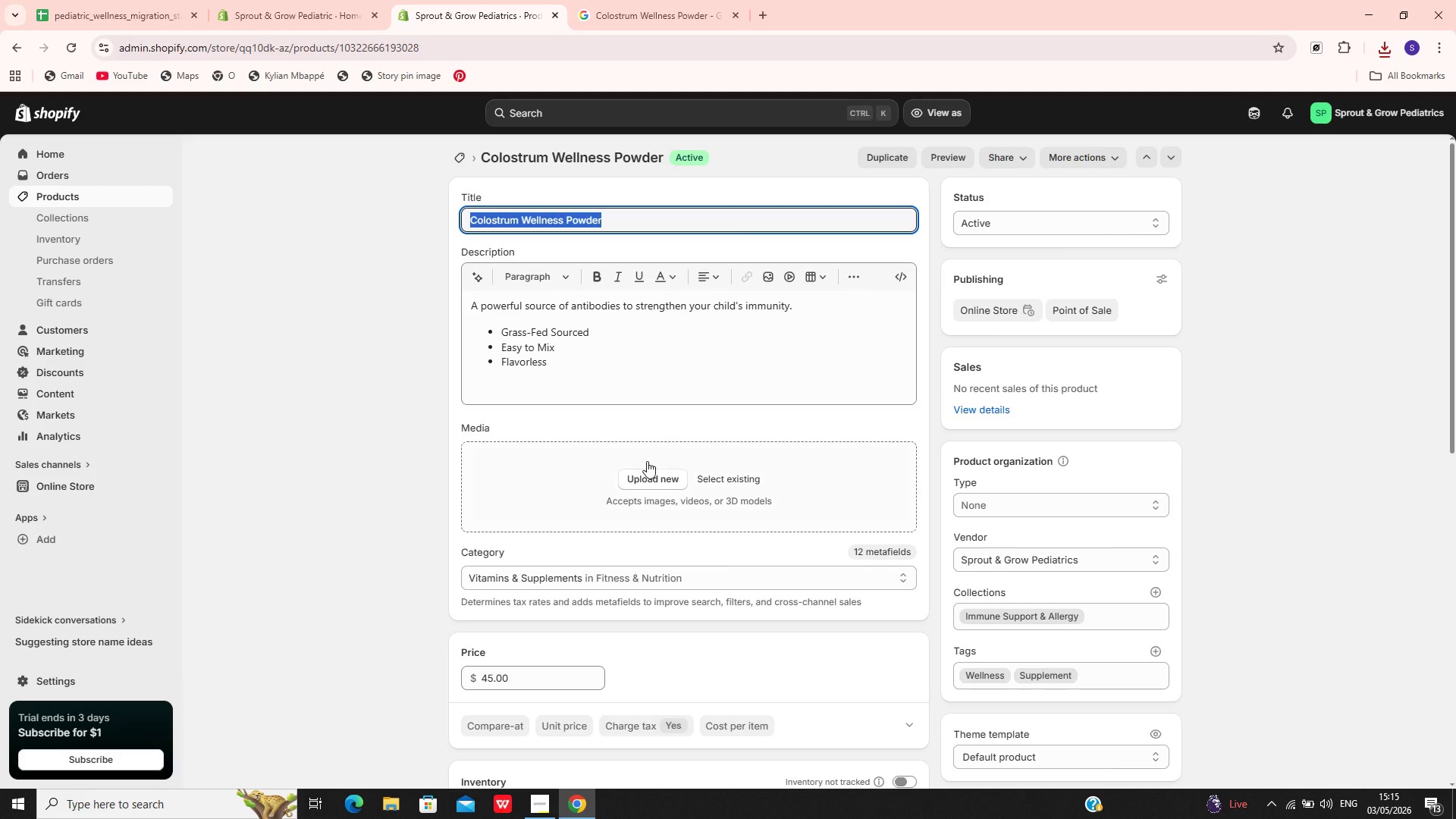 
left_click([645, 467])
 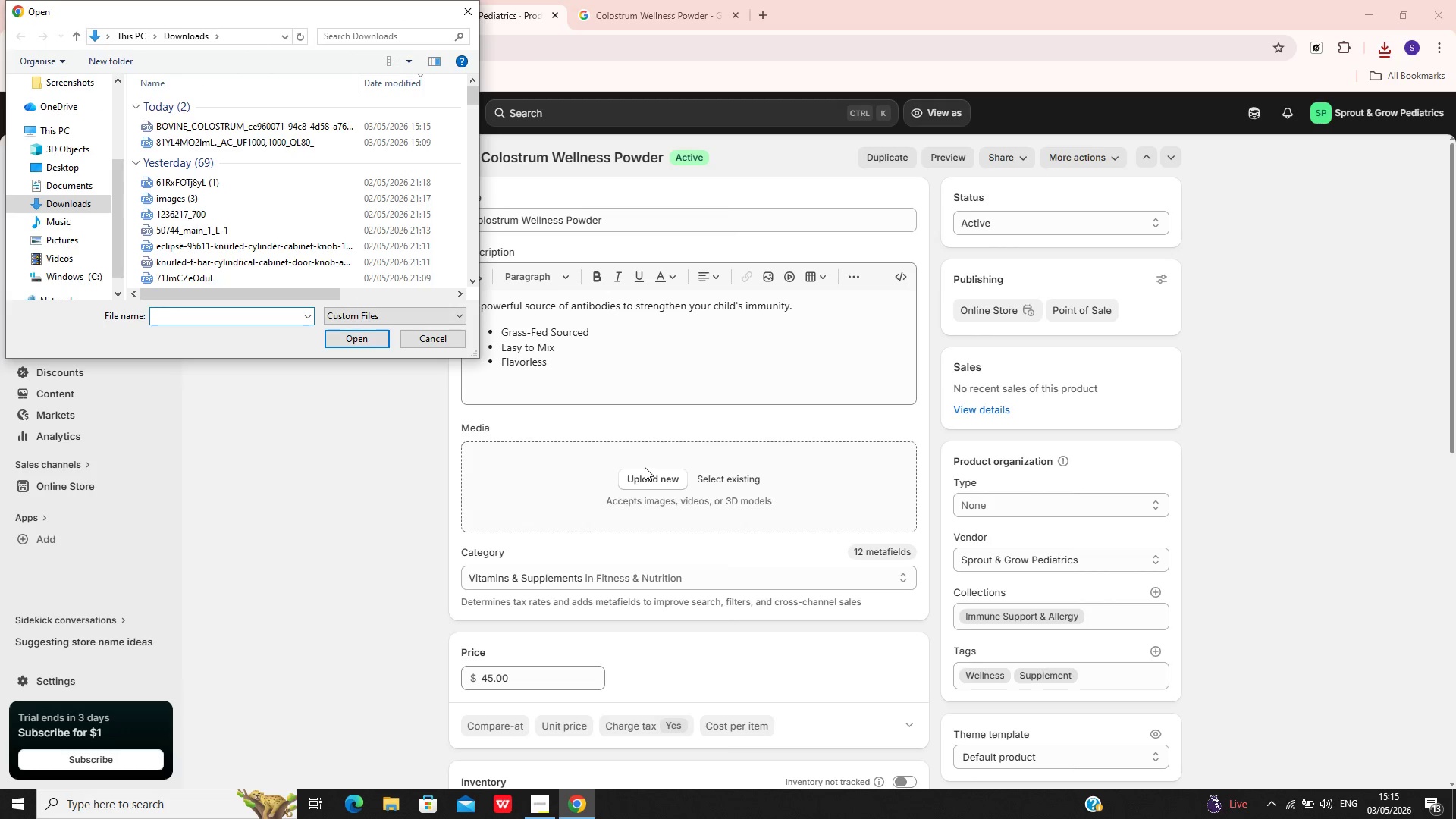 
wait(10.25)
 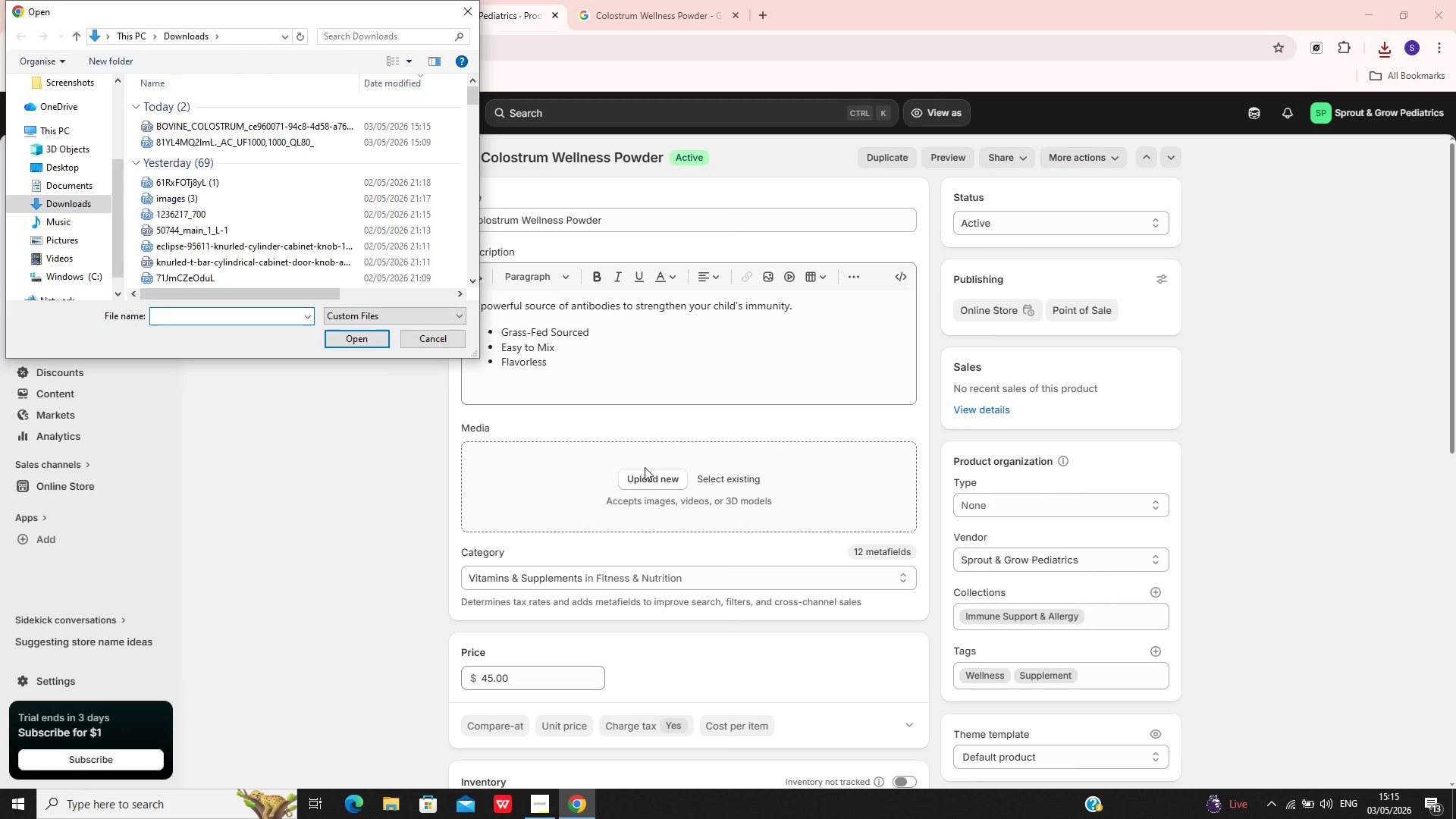 
left_click([278, 126])
 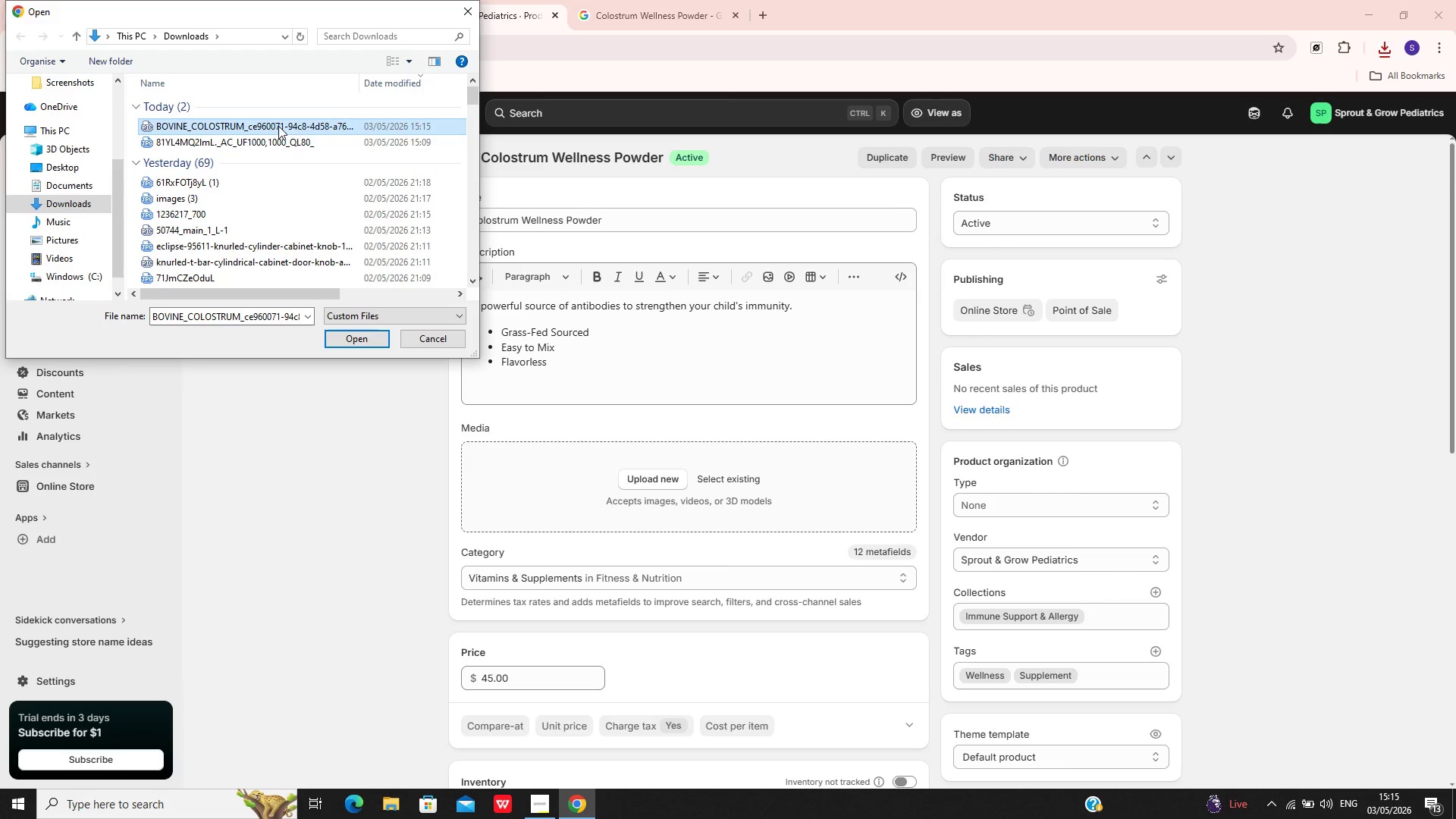 
key(Enter)
 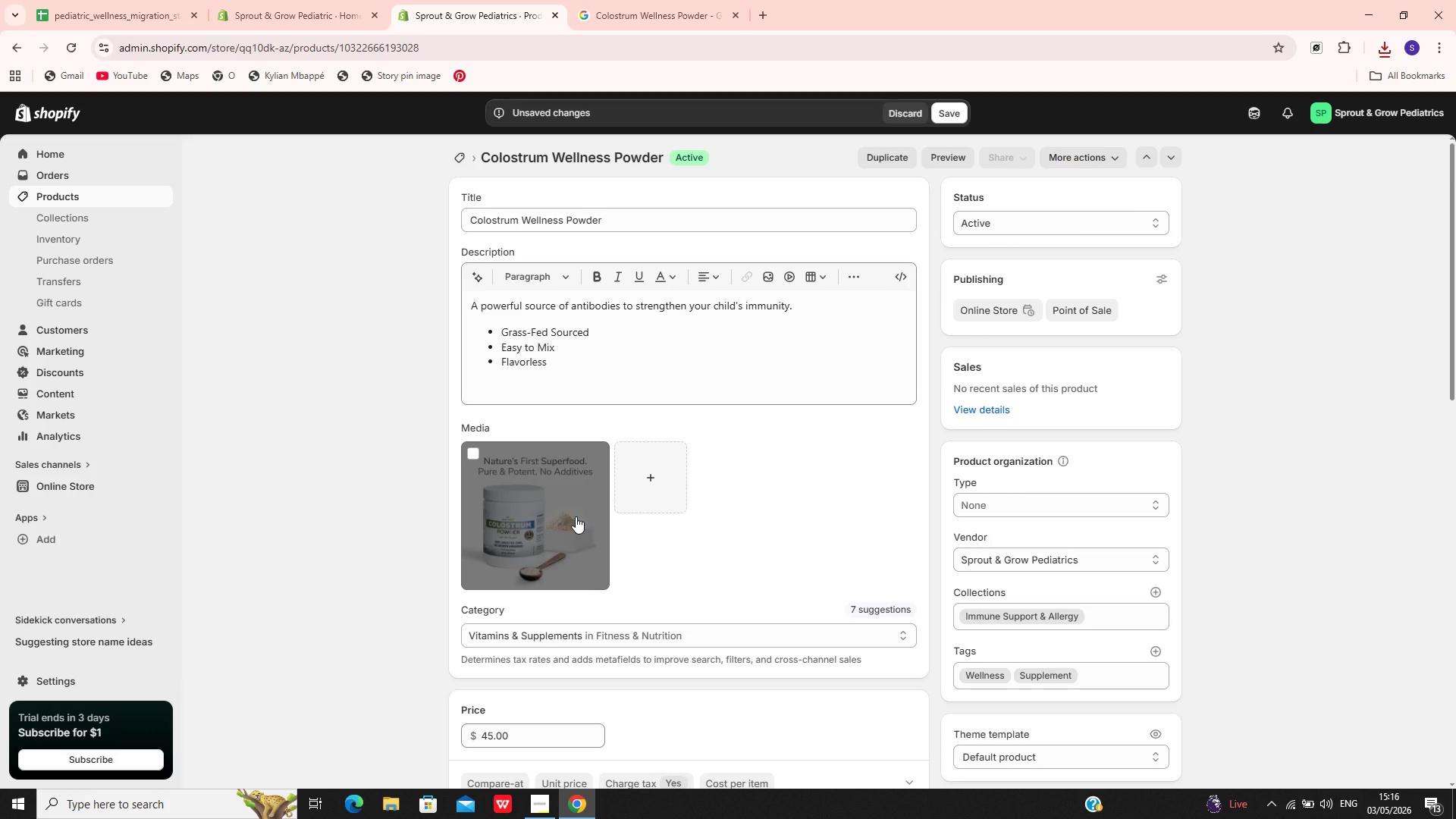 
wait(28.62)
 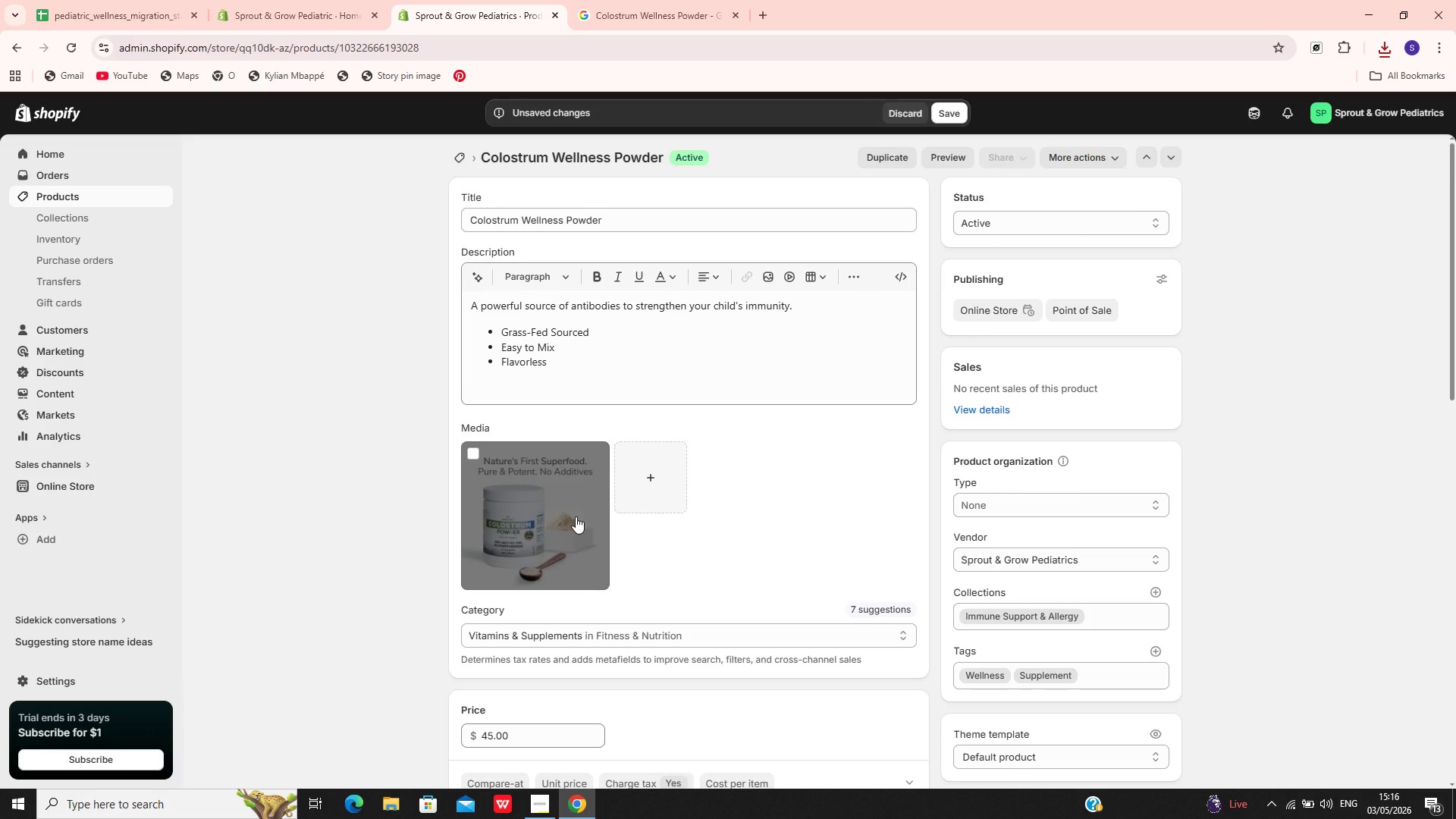 
left_click([577, 504])
 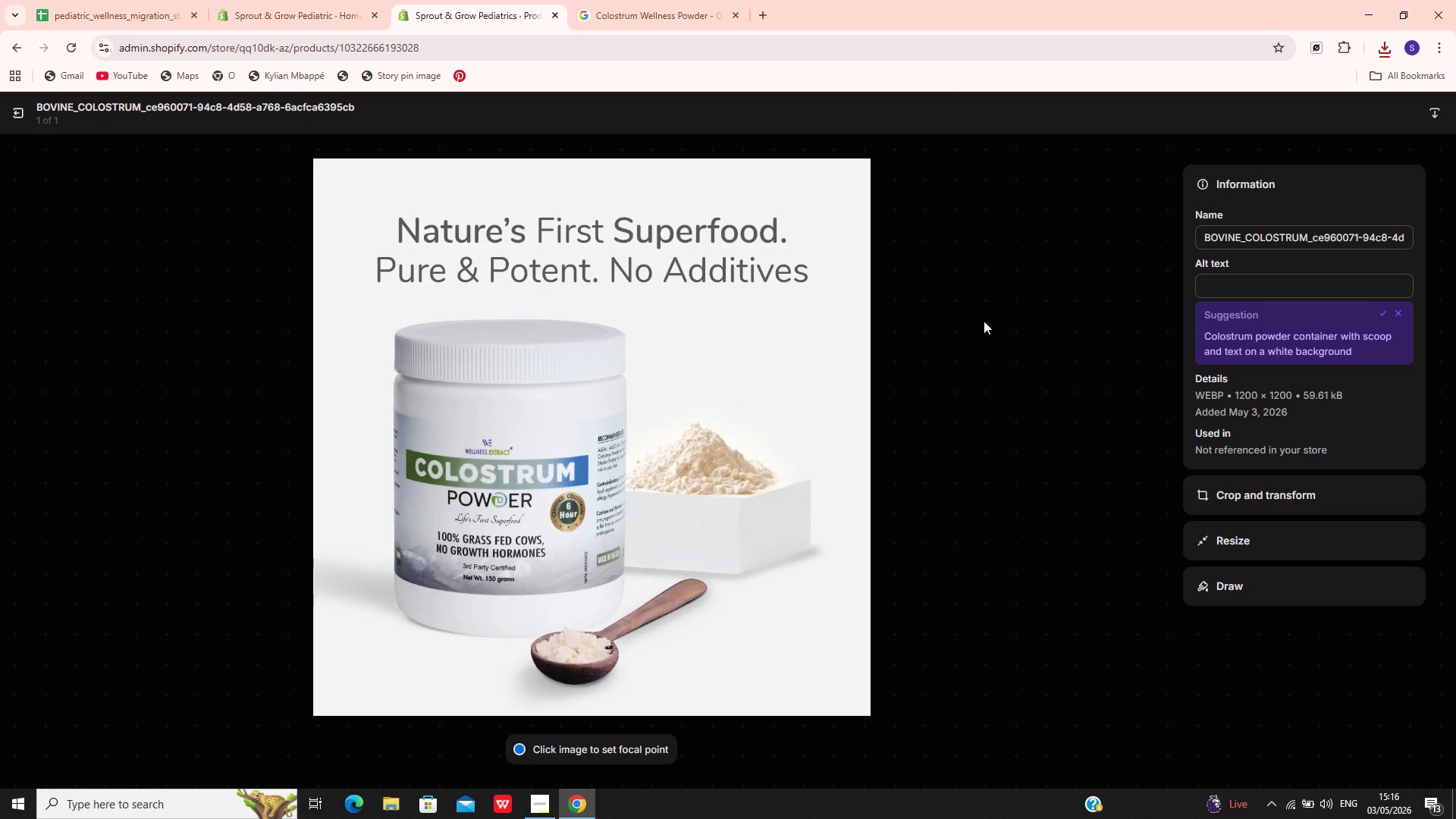 
left_click([1276, 235])
 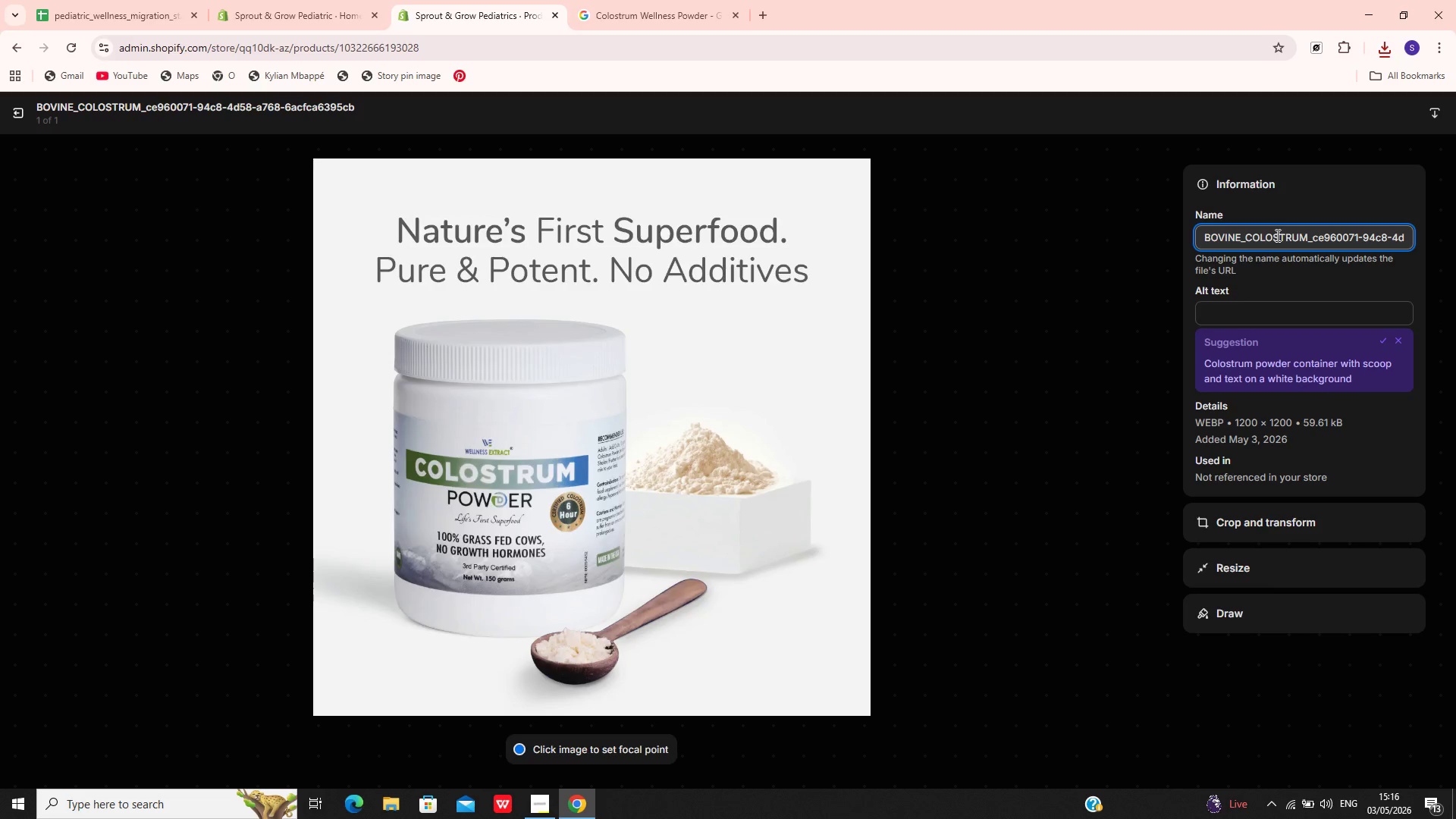 
key(Control+A)
 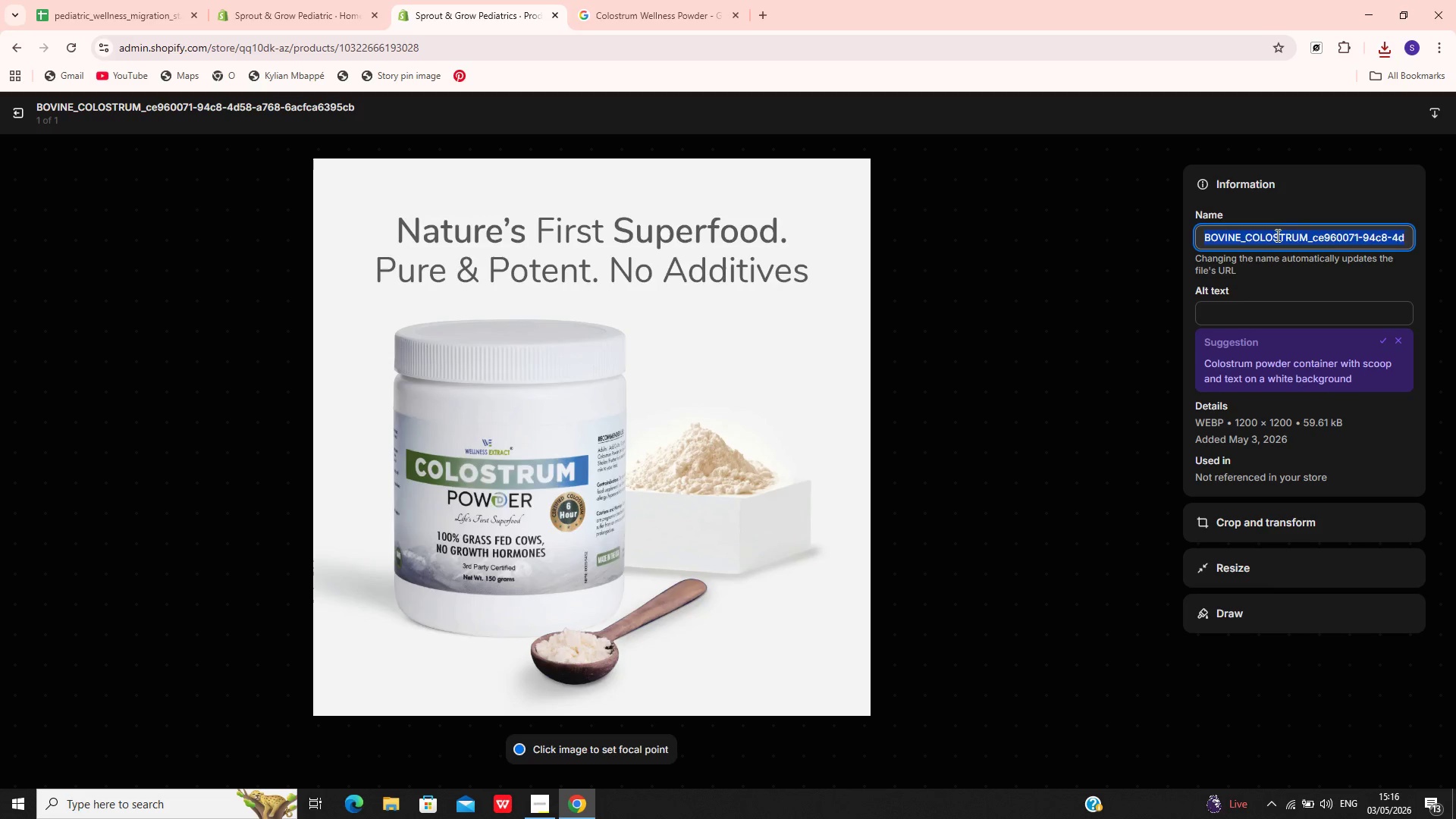 
key(Control+V)
 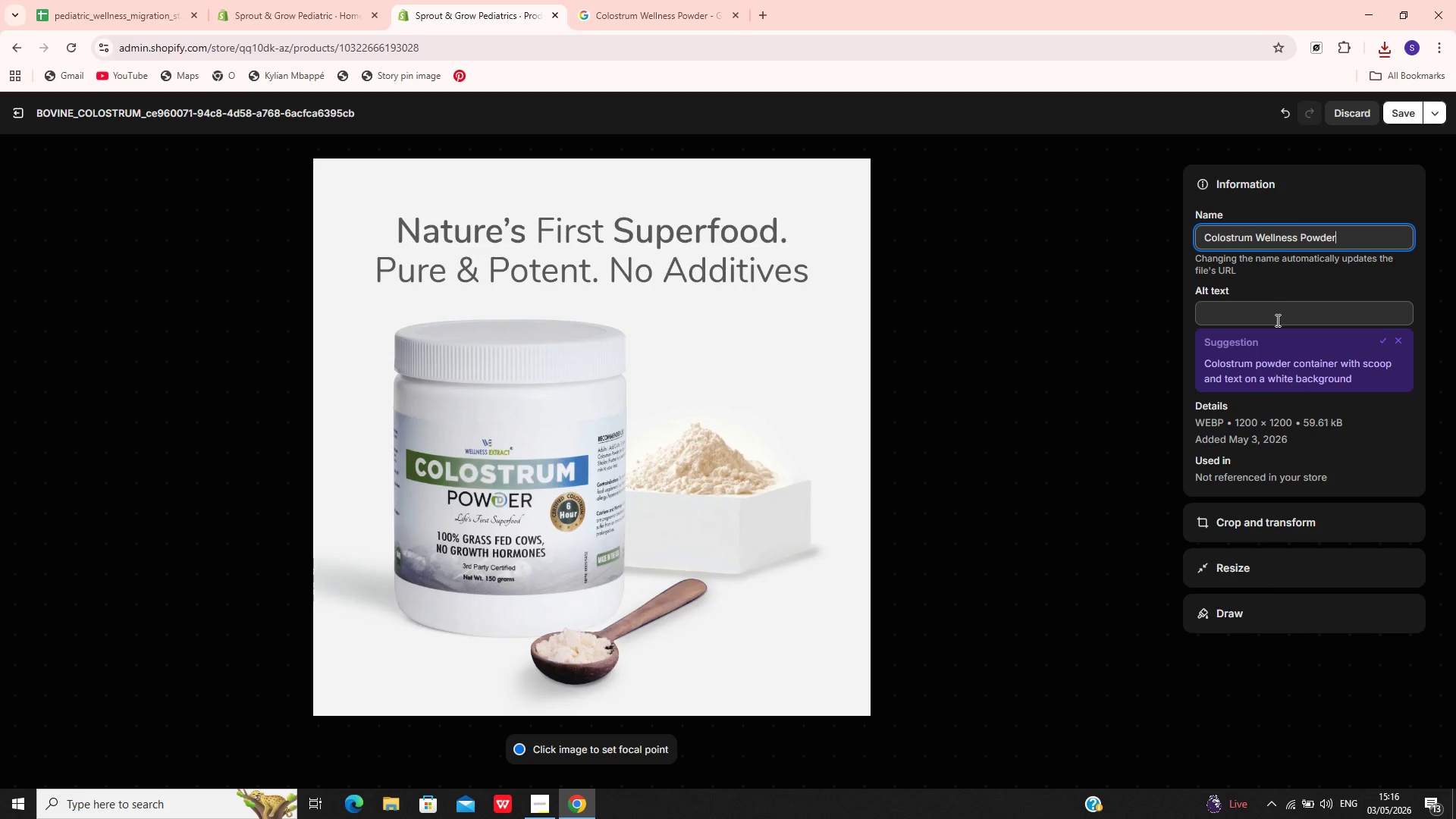 
left_click([1276, 320])
 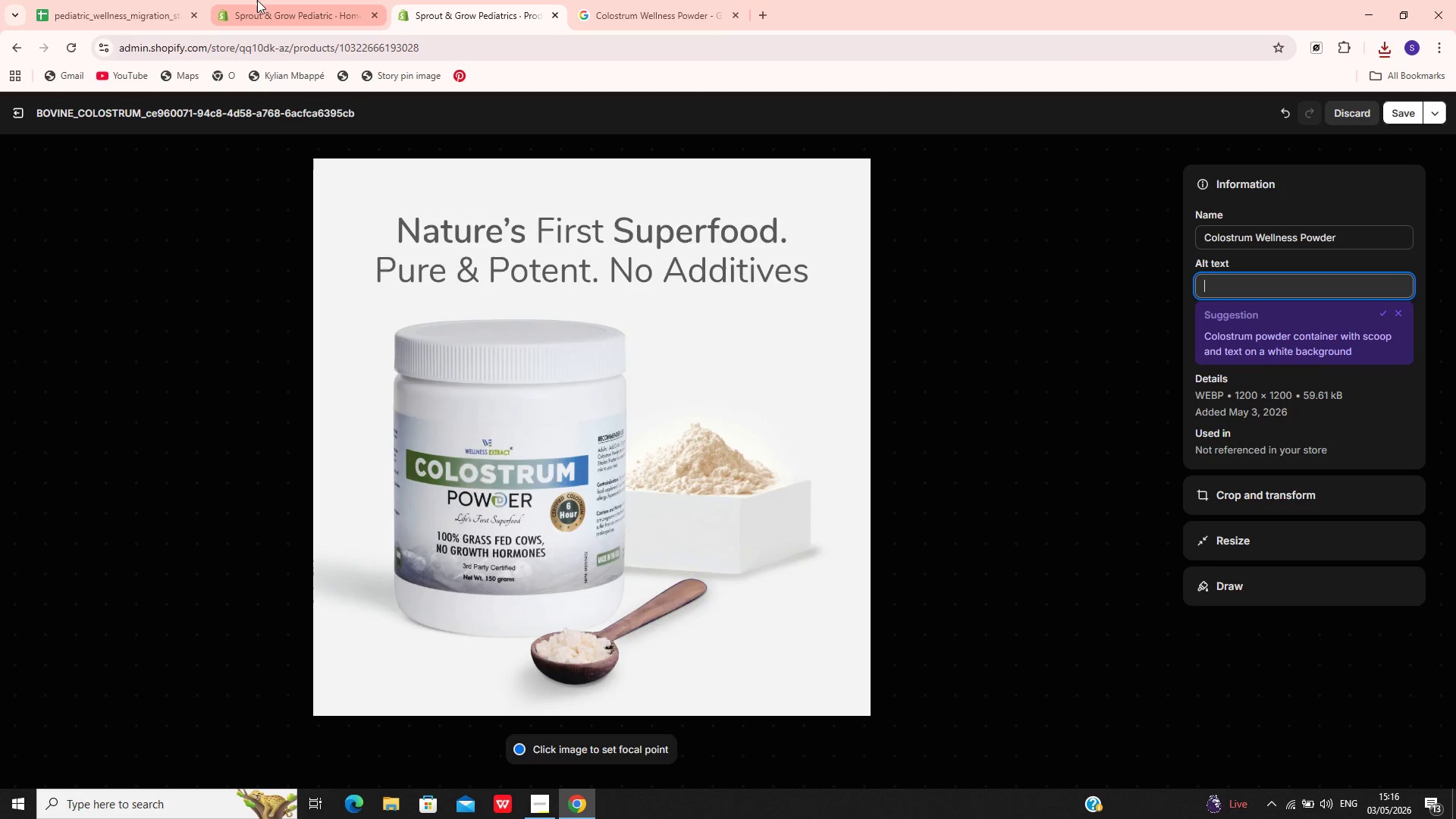 
left_click([253, 0])
 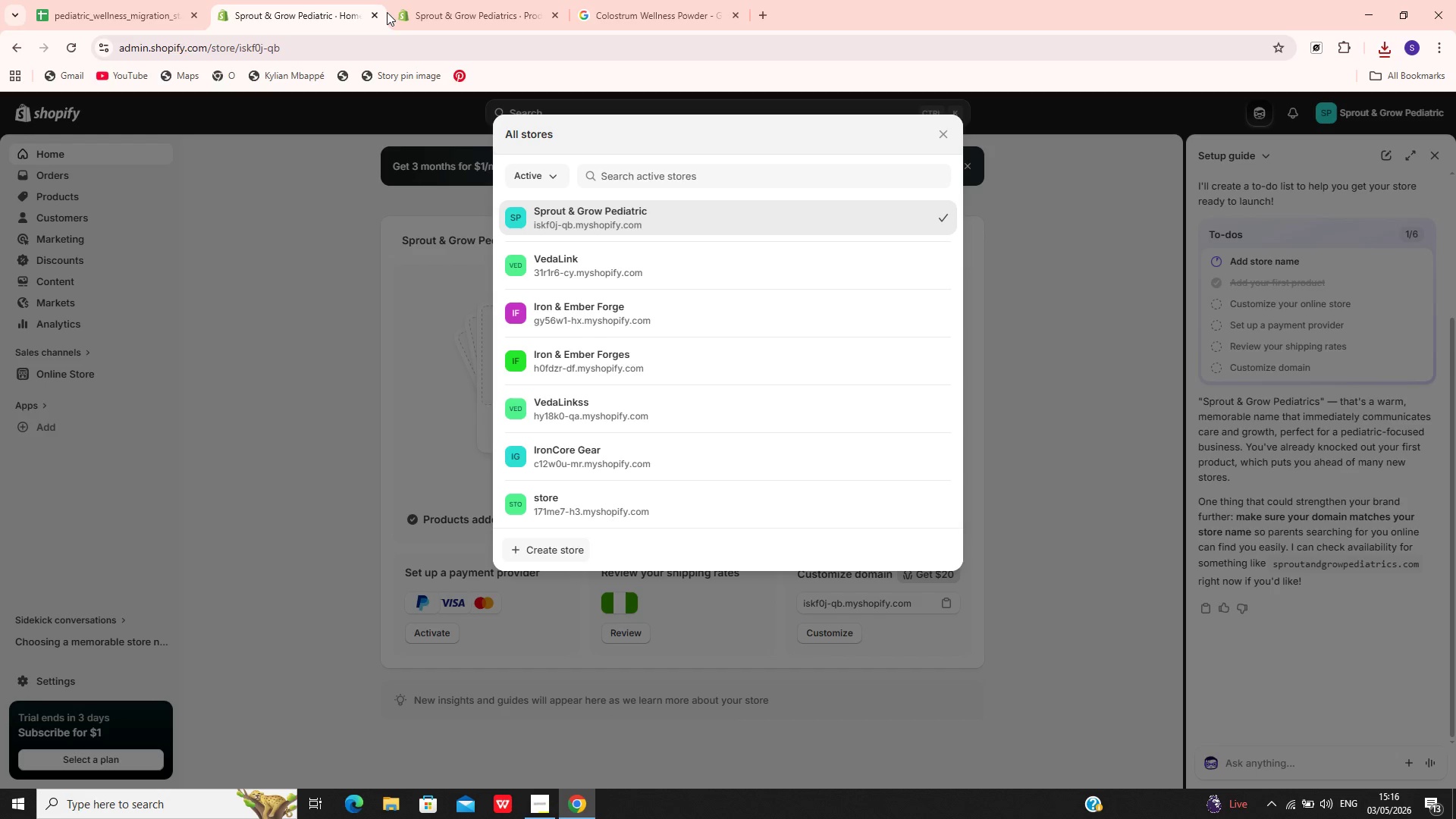 
left_click([376, 14])
 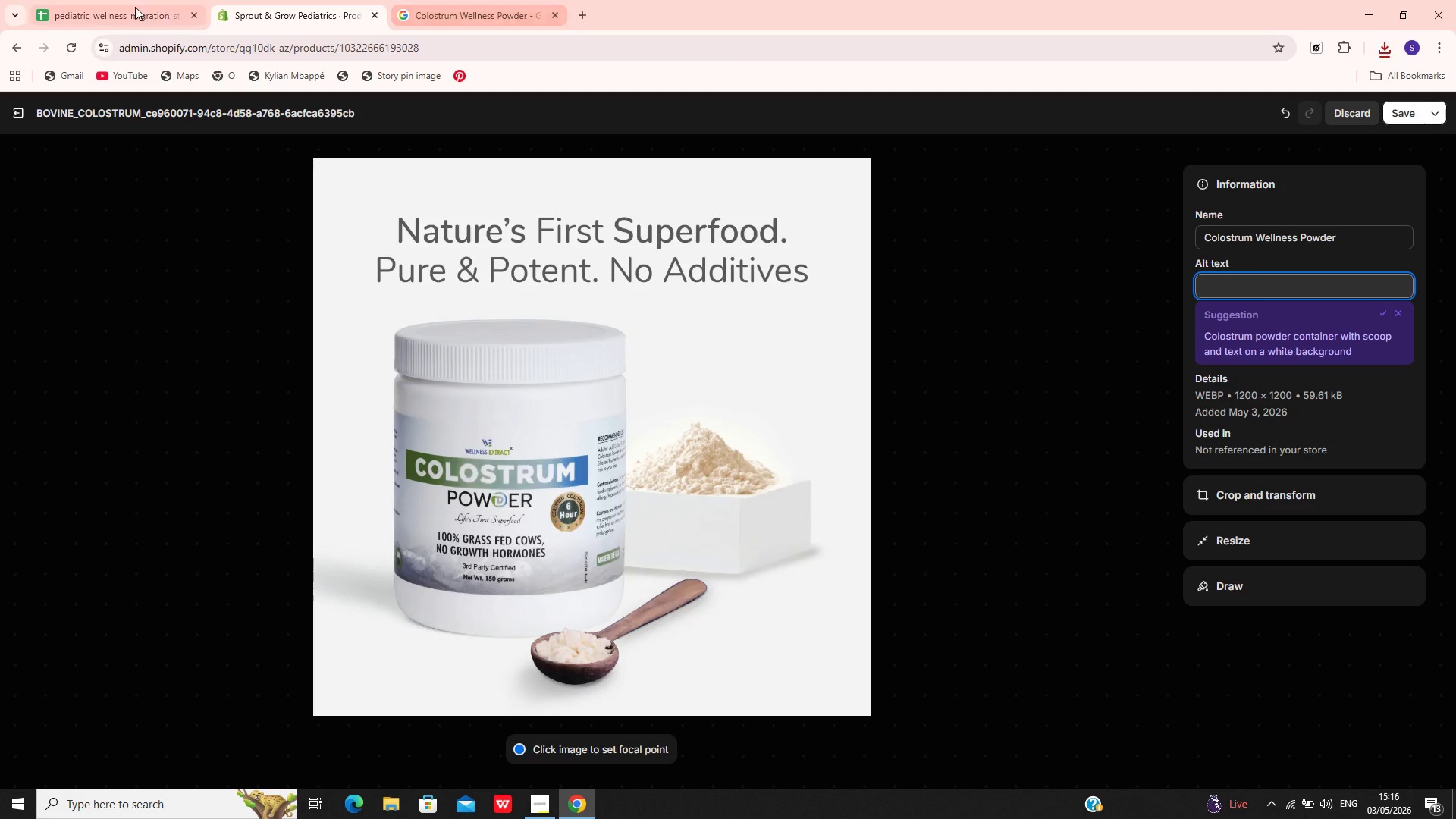 
left_click([134, 7])
 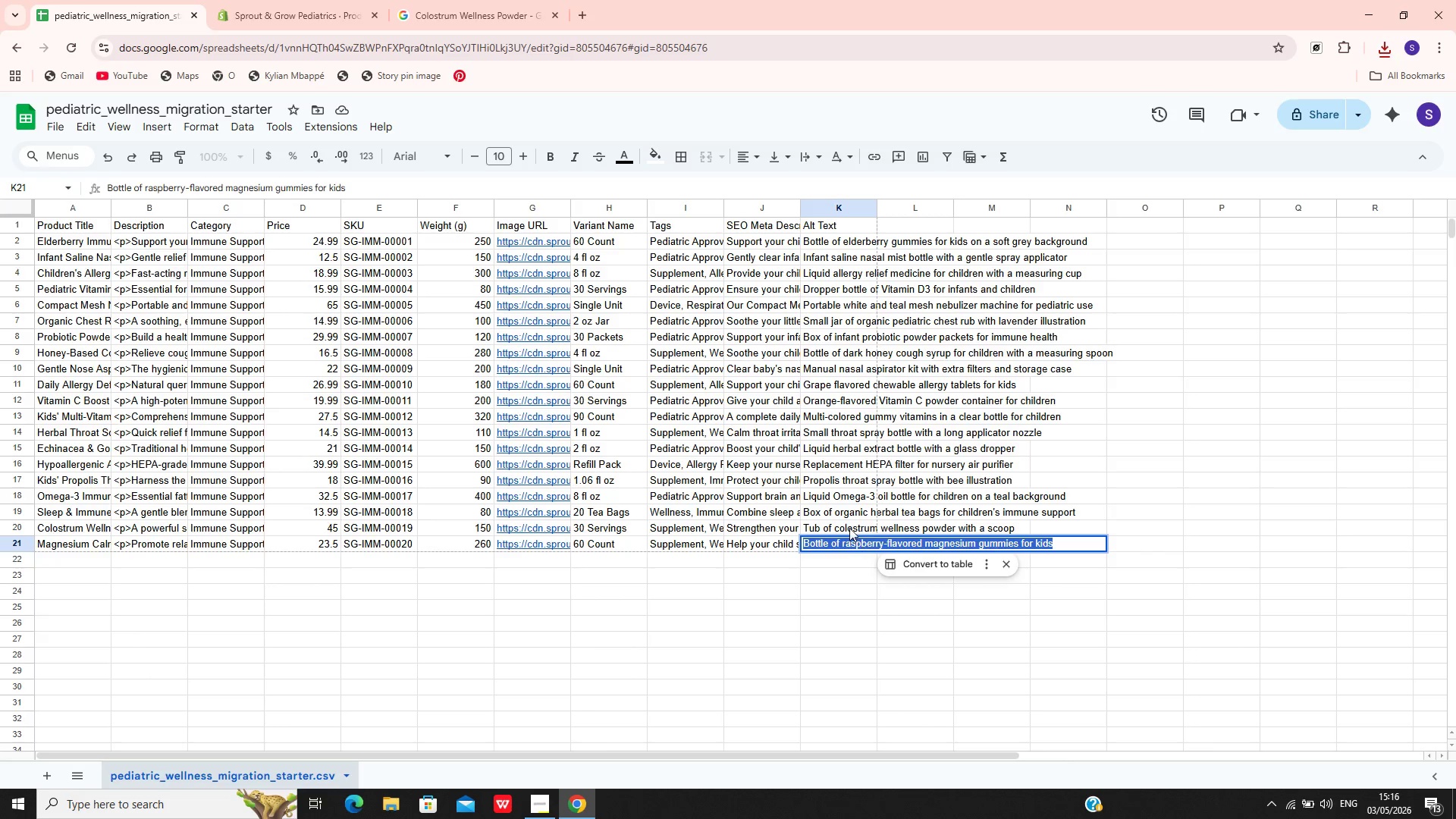 
left_click([847, 525])
 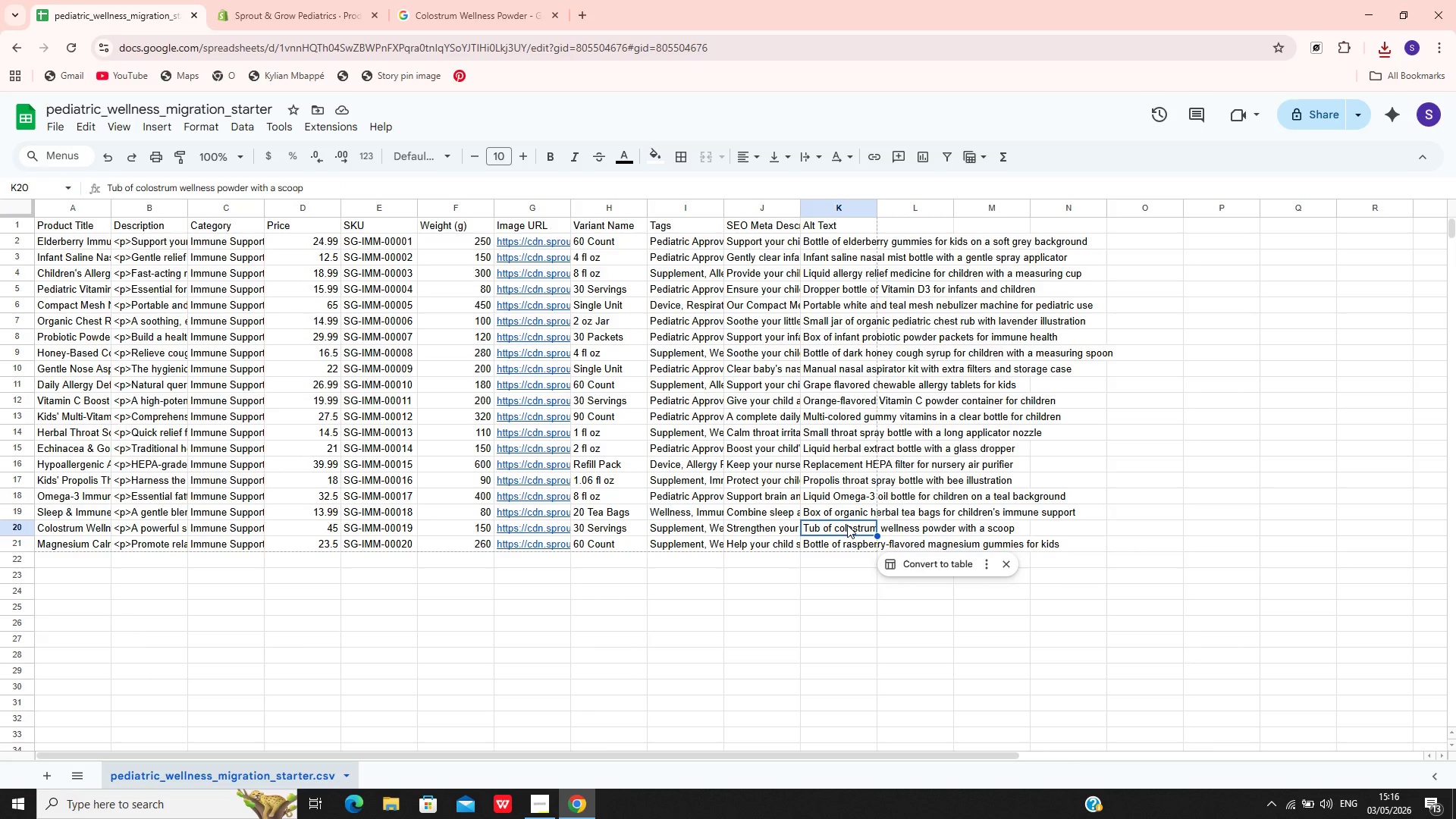 
double_click([847, 525])
 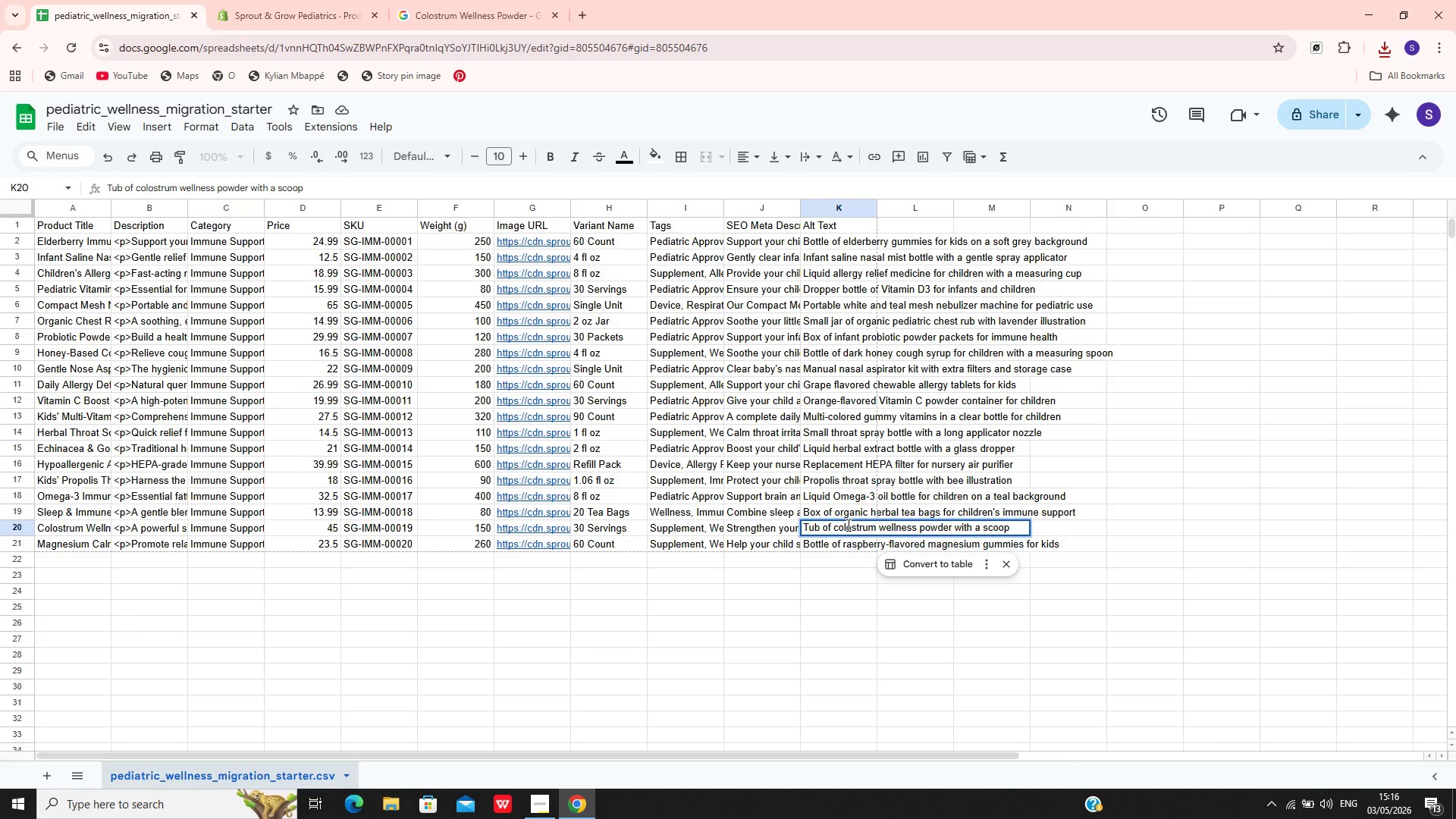 
key(Control+A)
 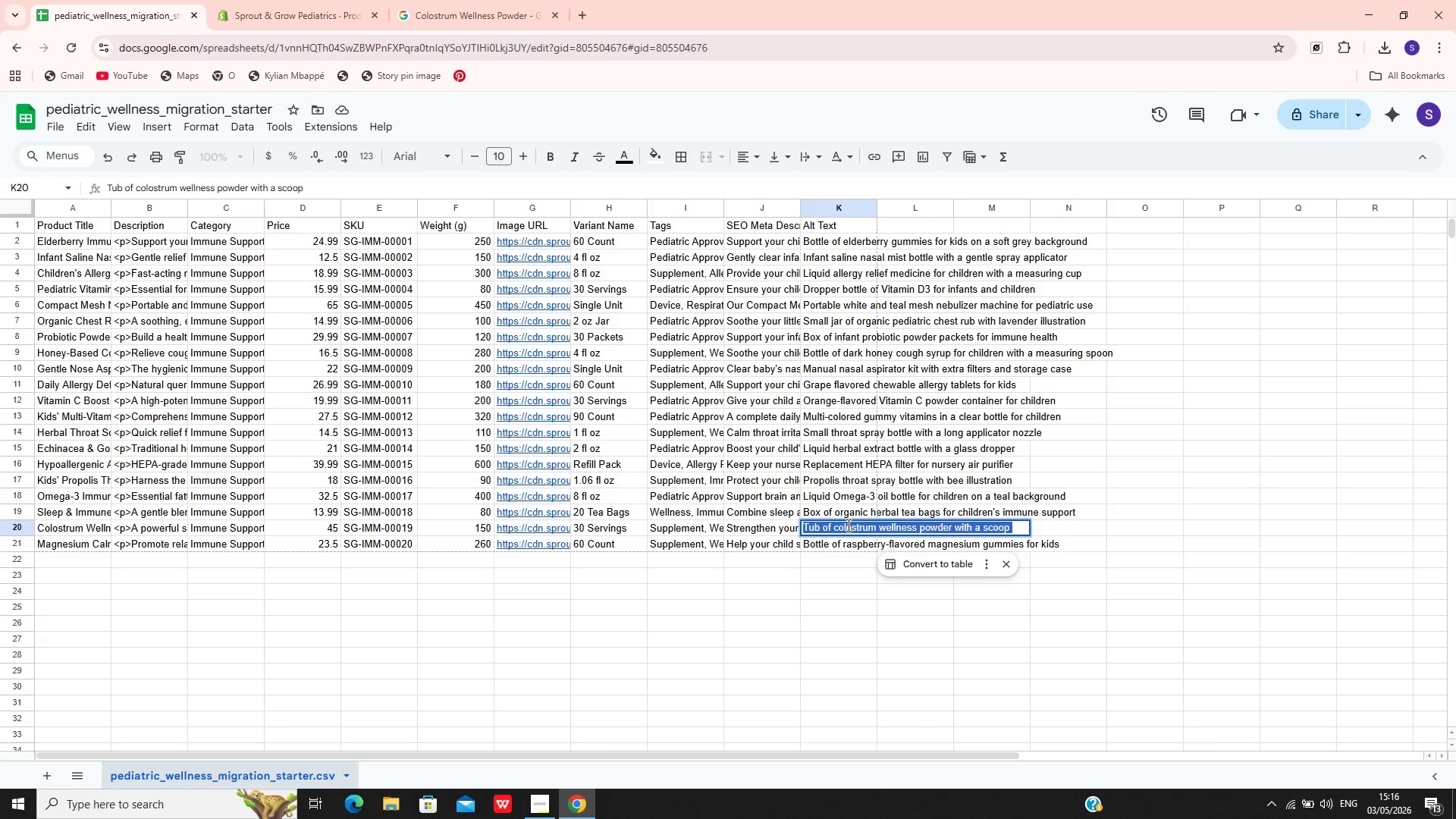 
key(Control+C)
 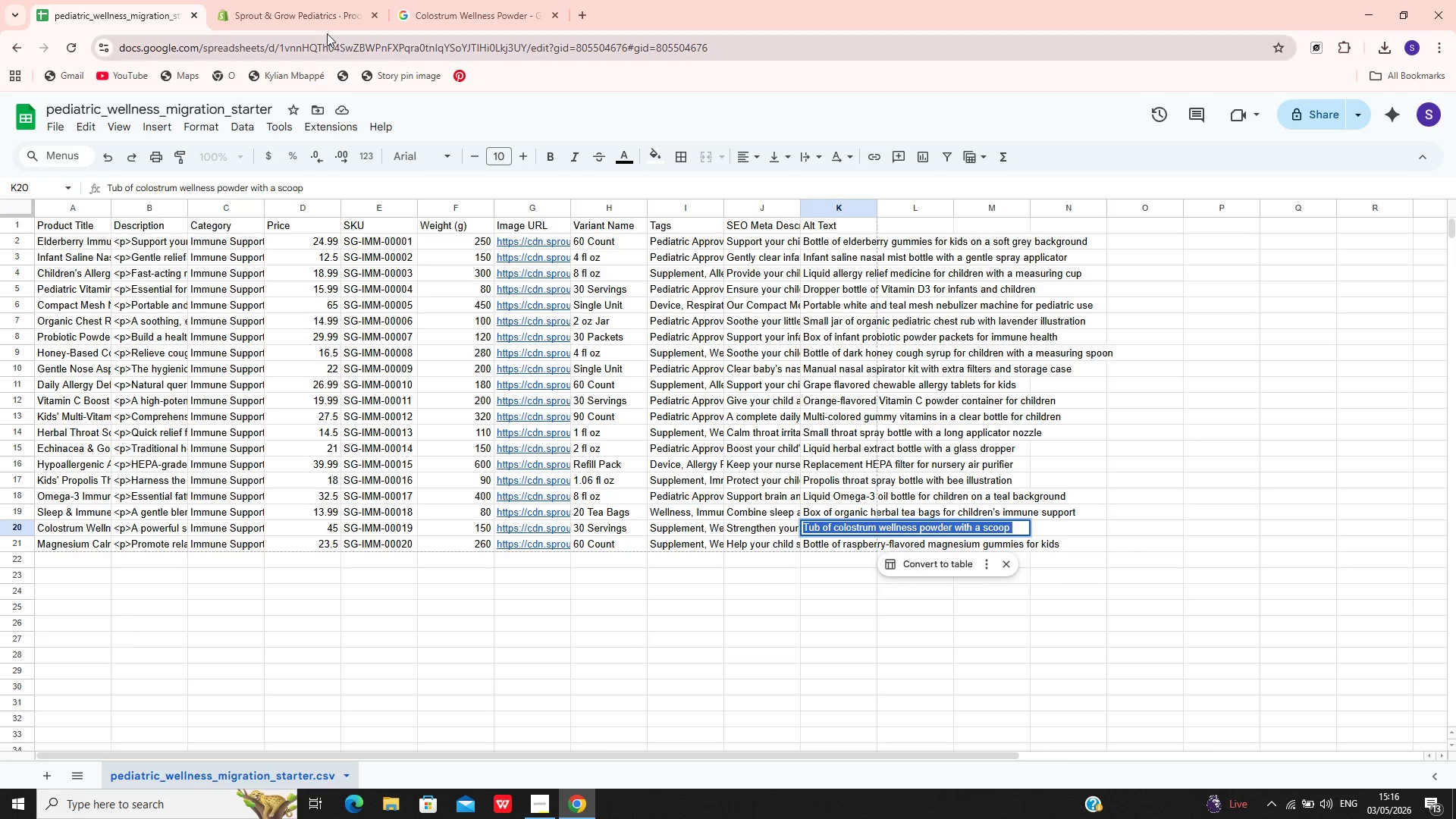 
left_click([322, 15])
 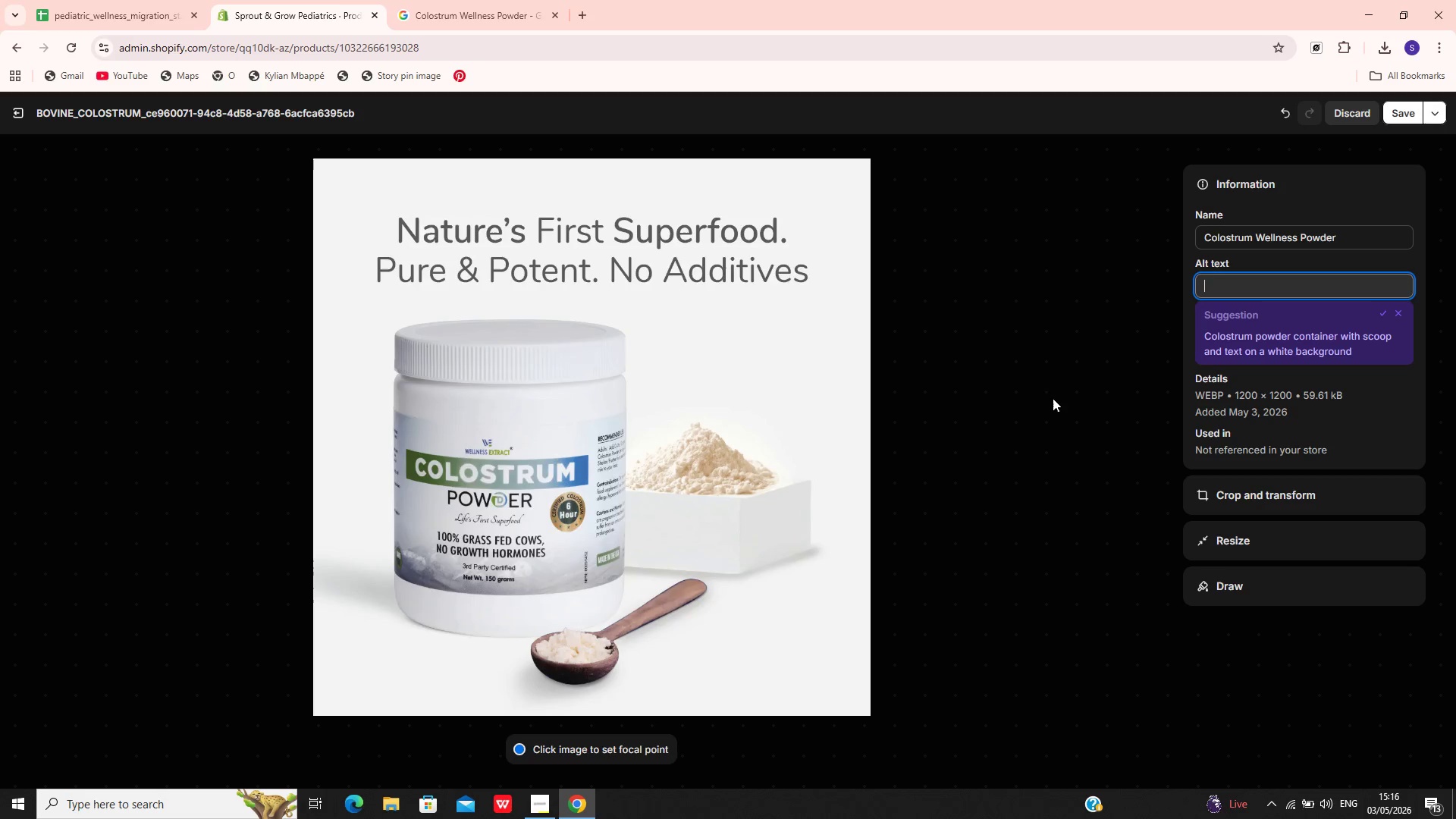 
key(Control+V)
 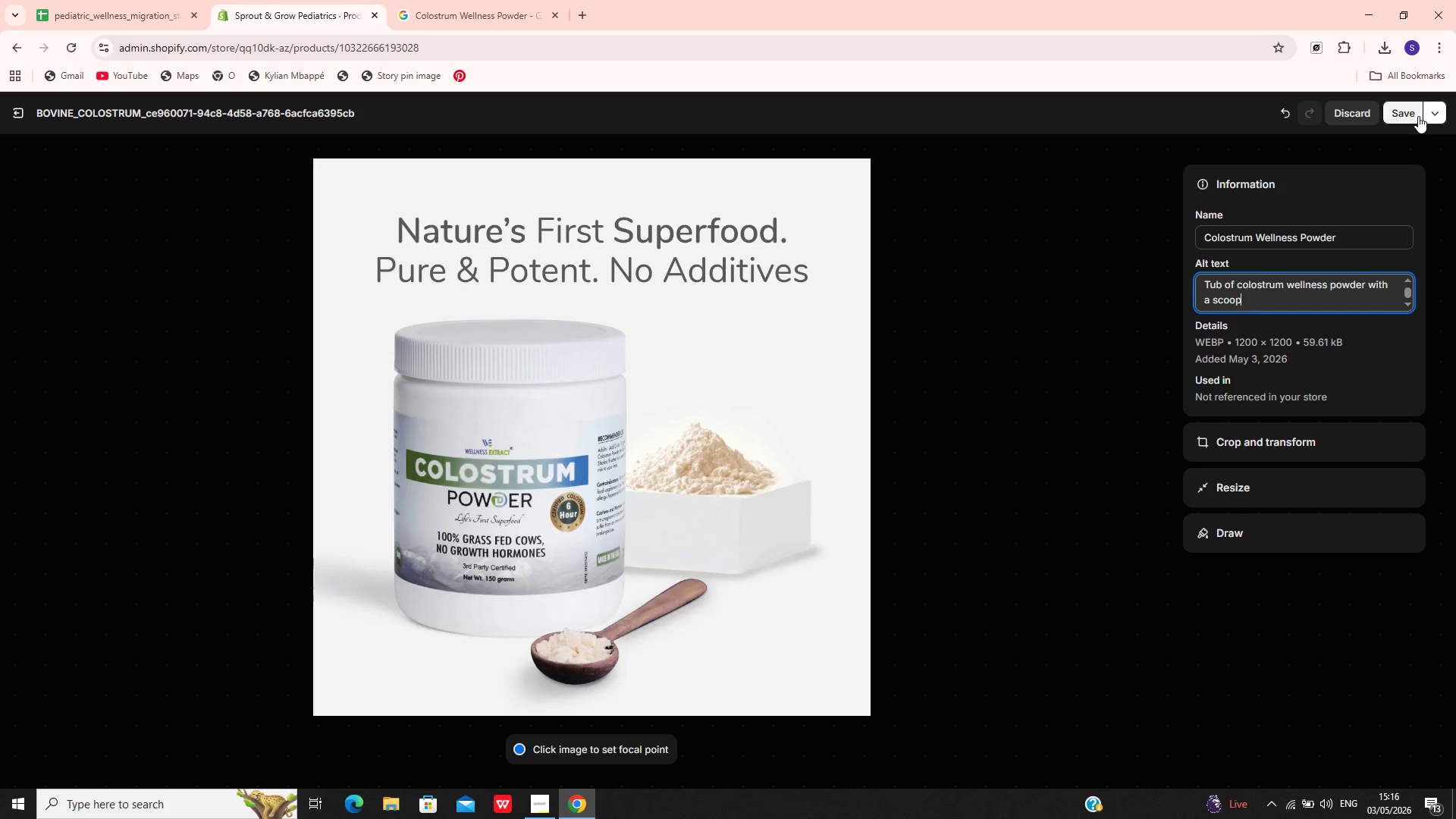 
left_click([1415, 113])
 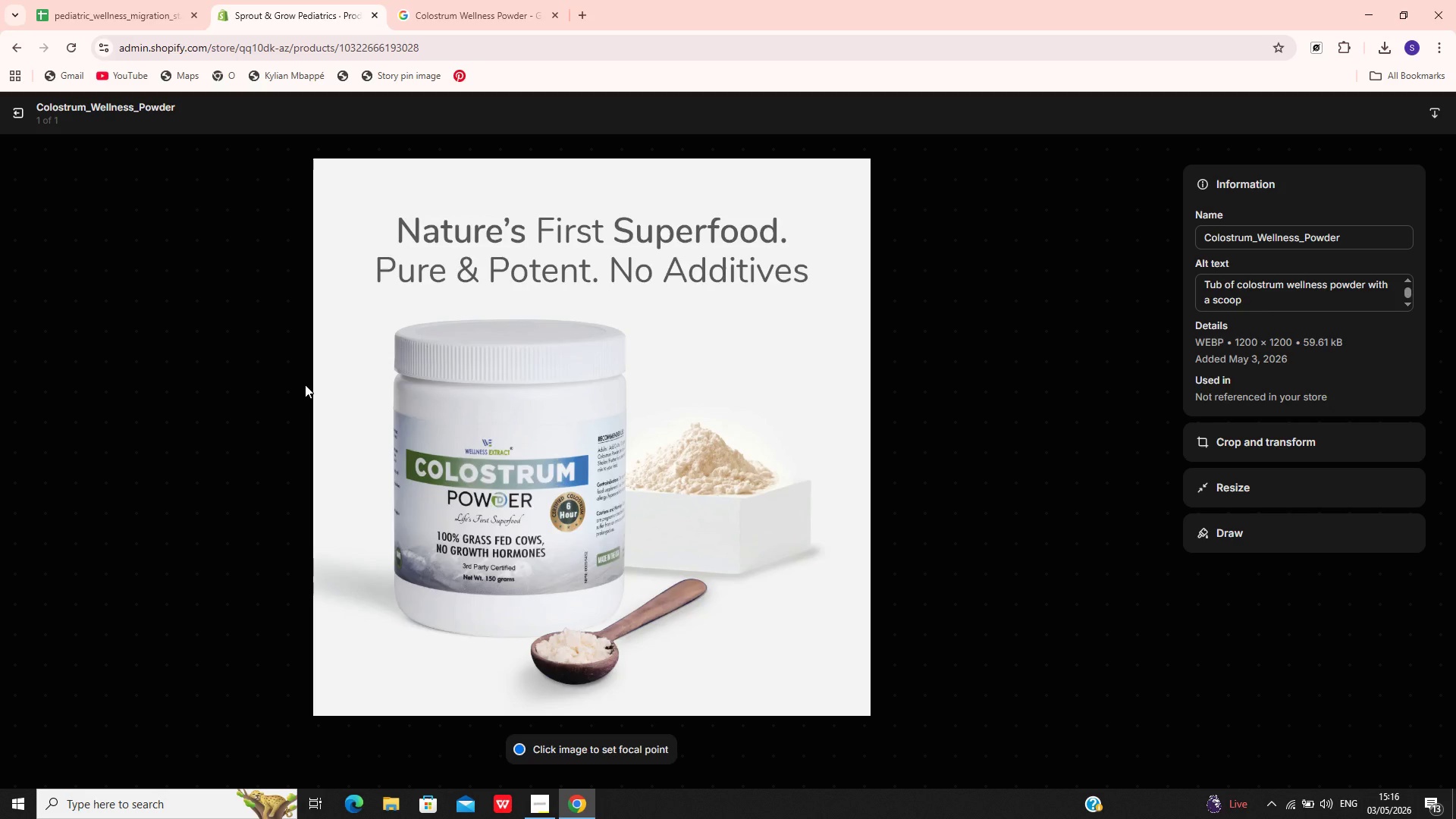 
left_click([14, 123])
 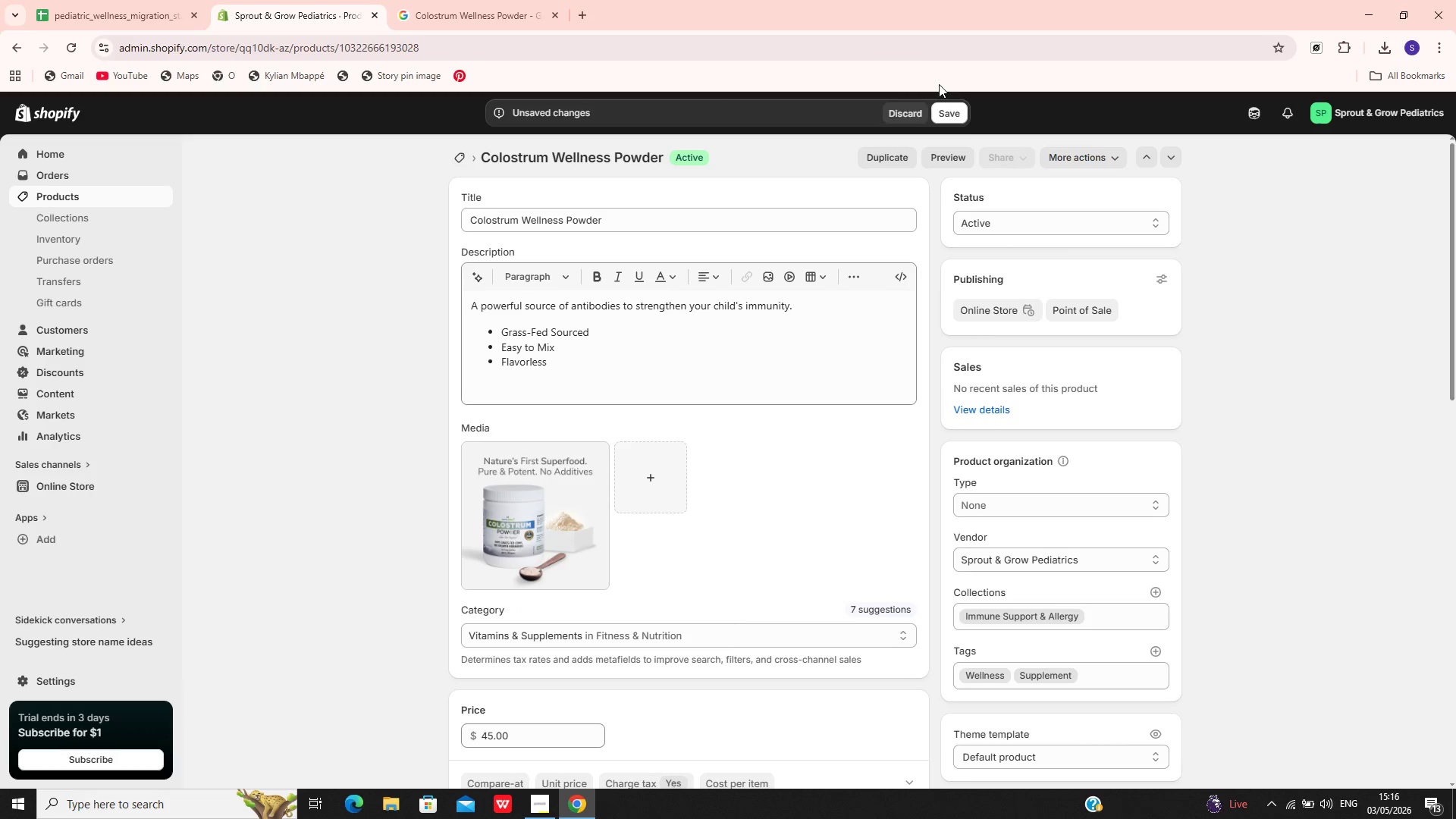 
left_click([956, 102])
 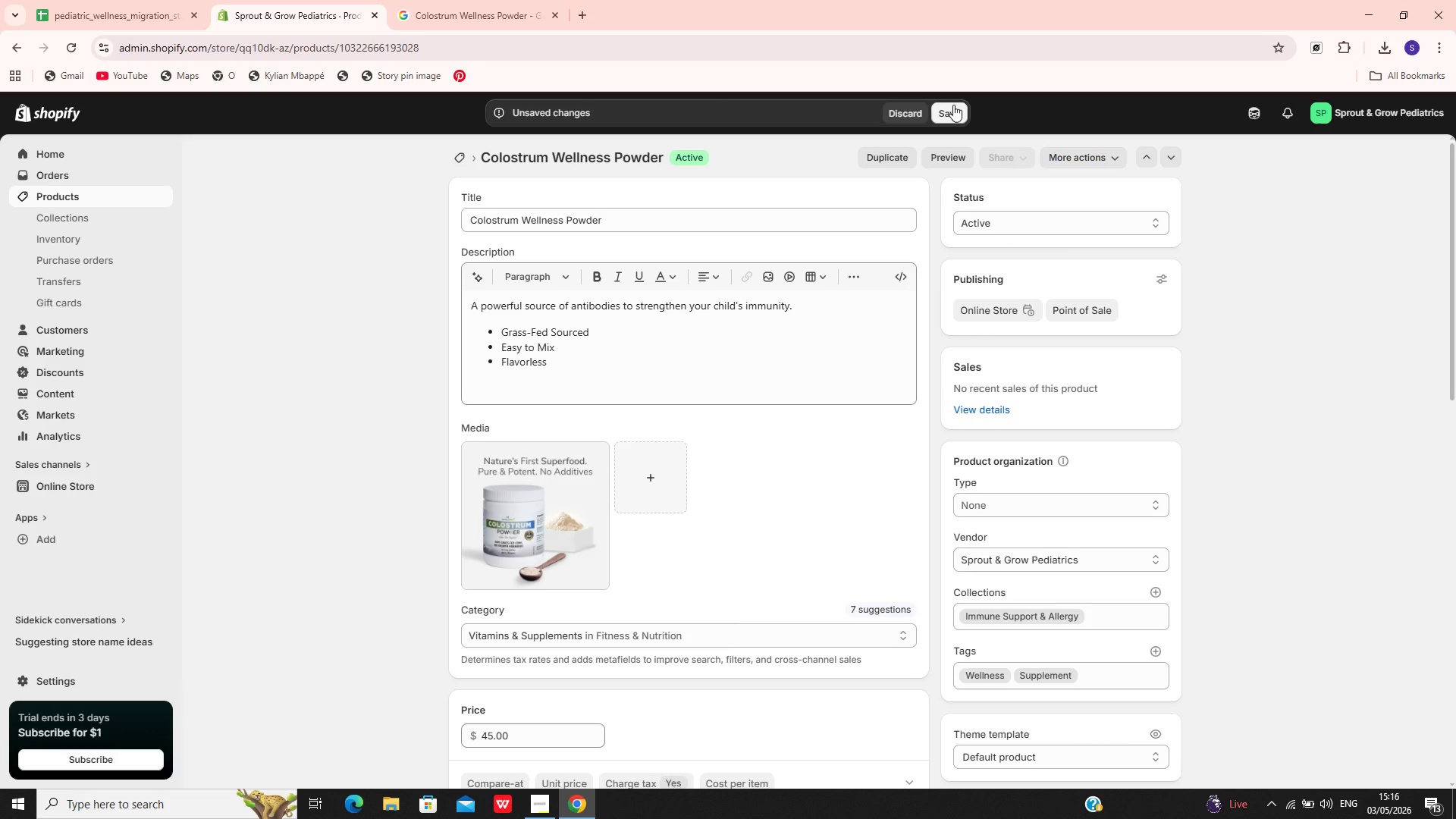 
left_click([948, 115])
 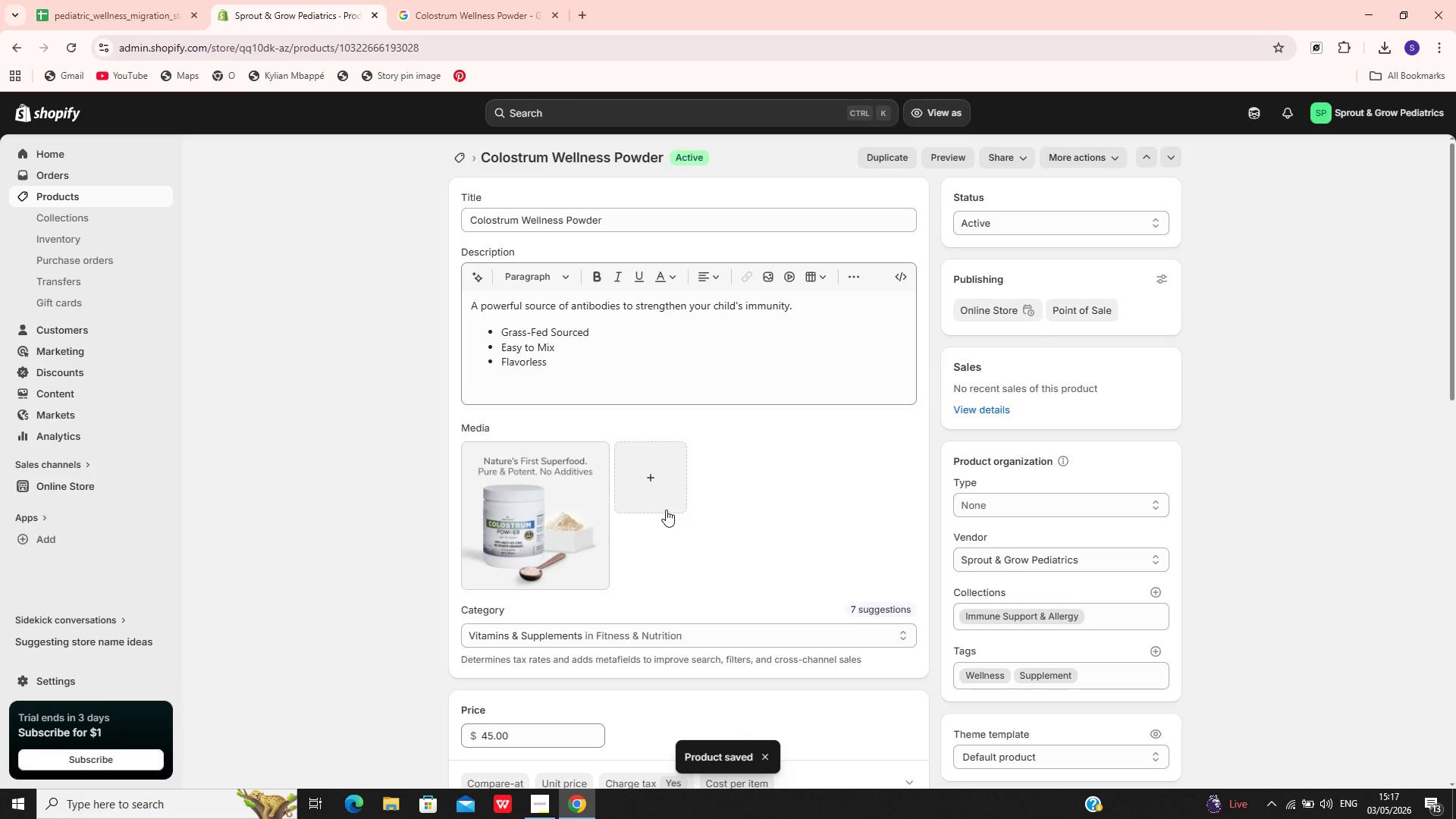 
wait(7.3)
 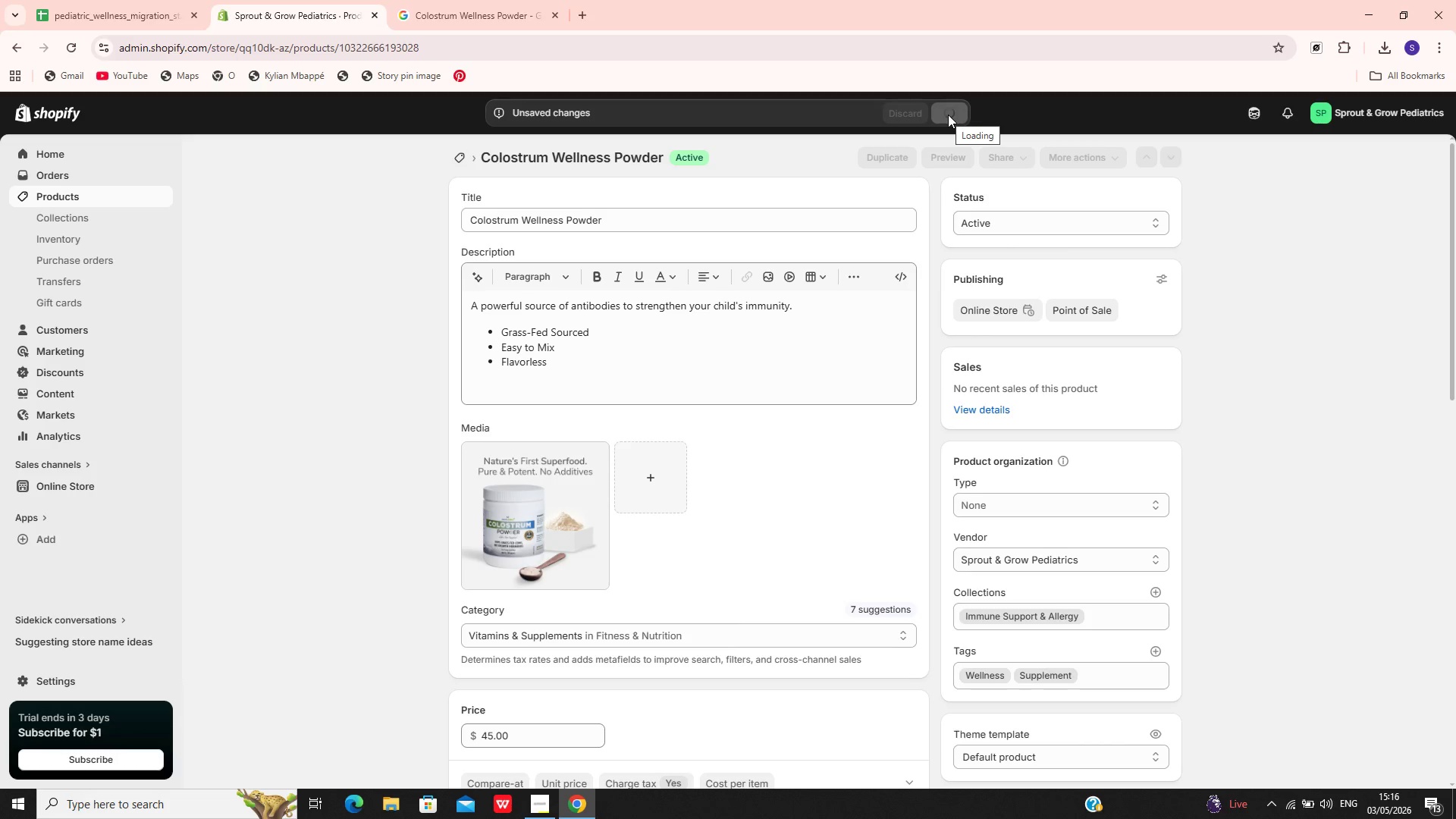 
left_click([118, 200])
 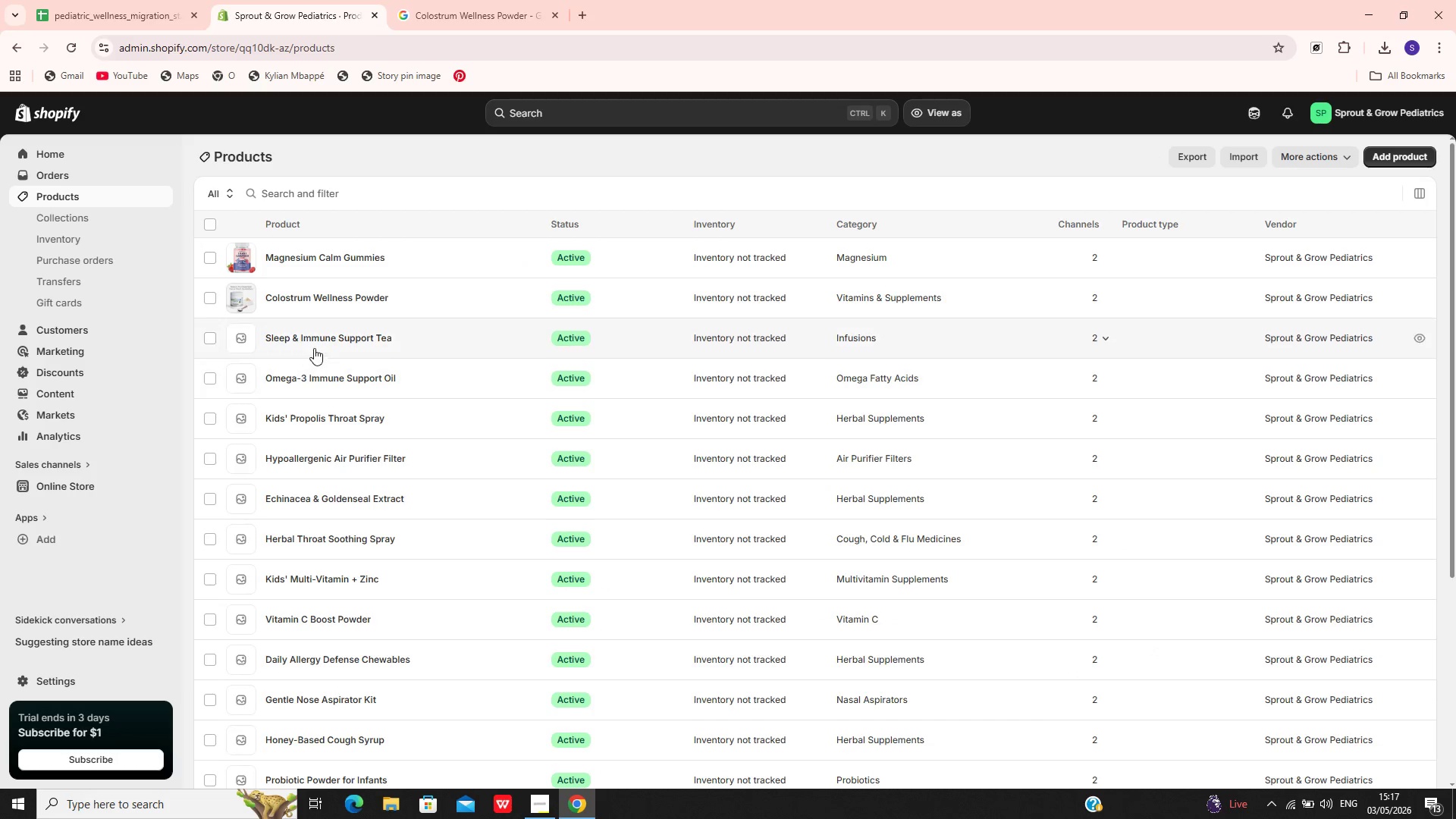 
left_click([317, 342])
 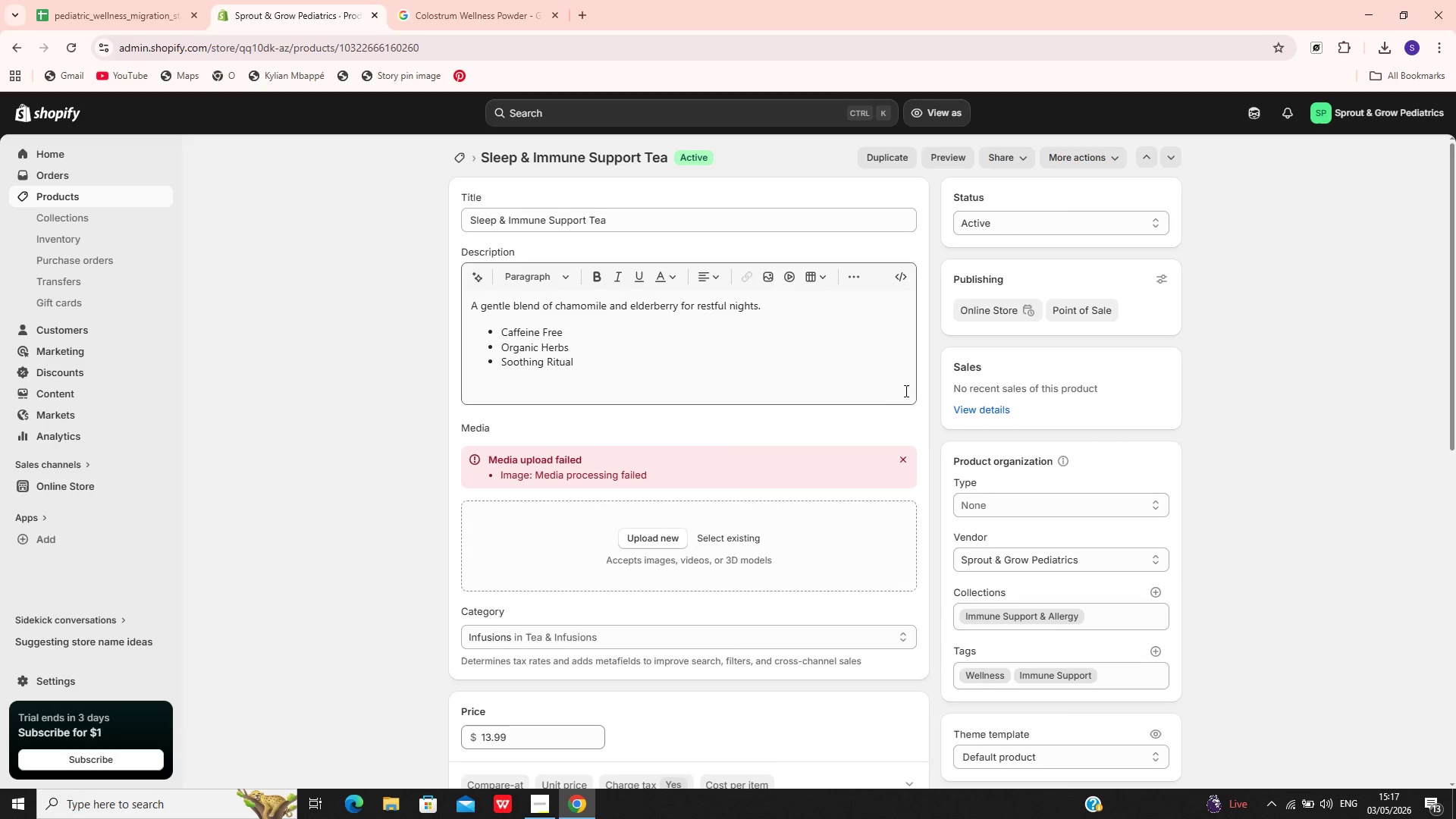 
left_click([908, 467])
 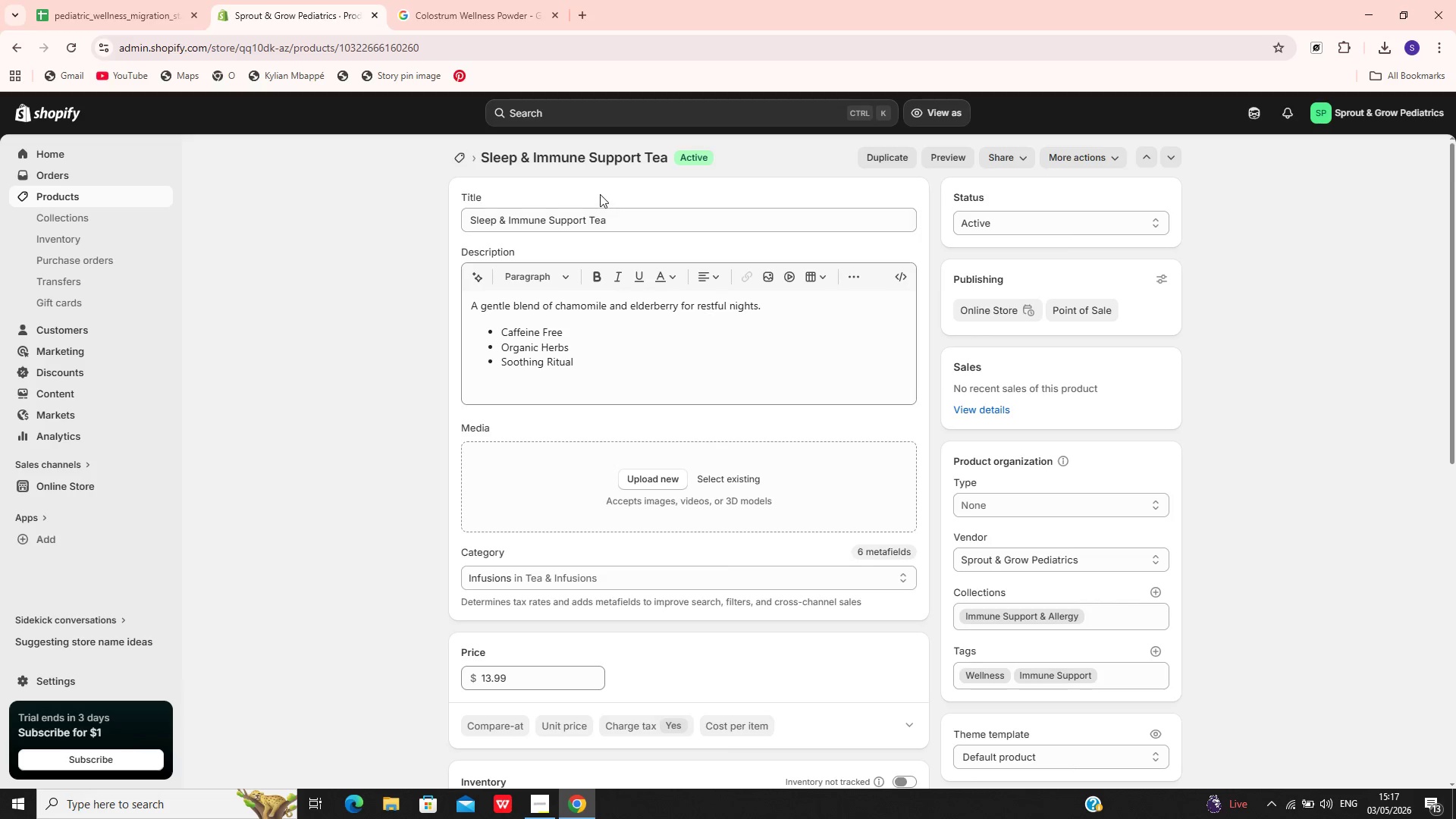 
key(Control+A)
 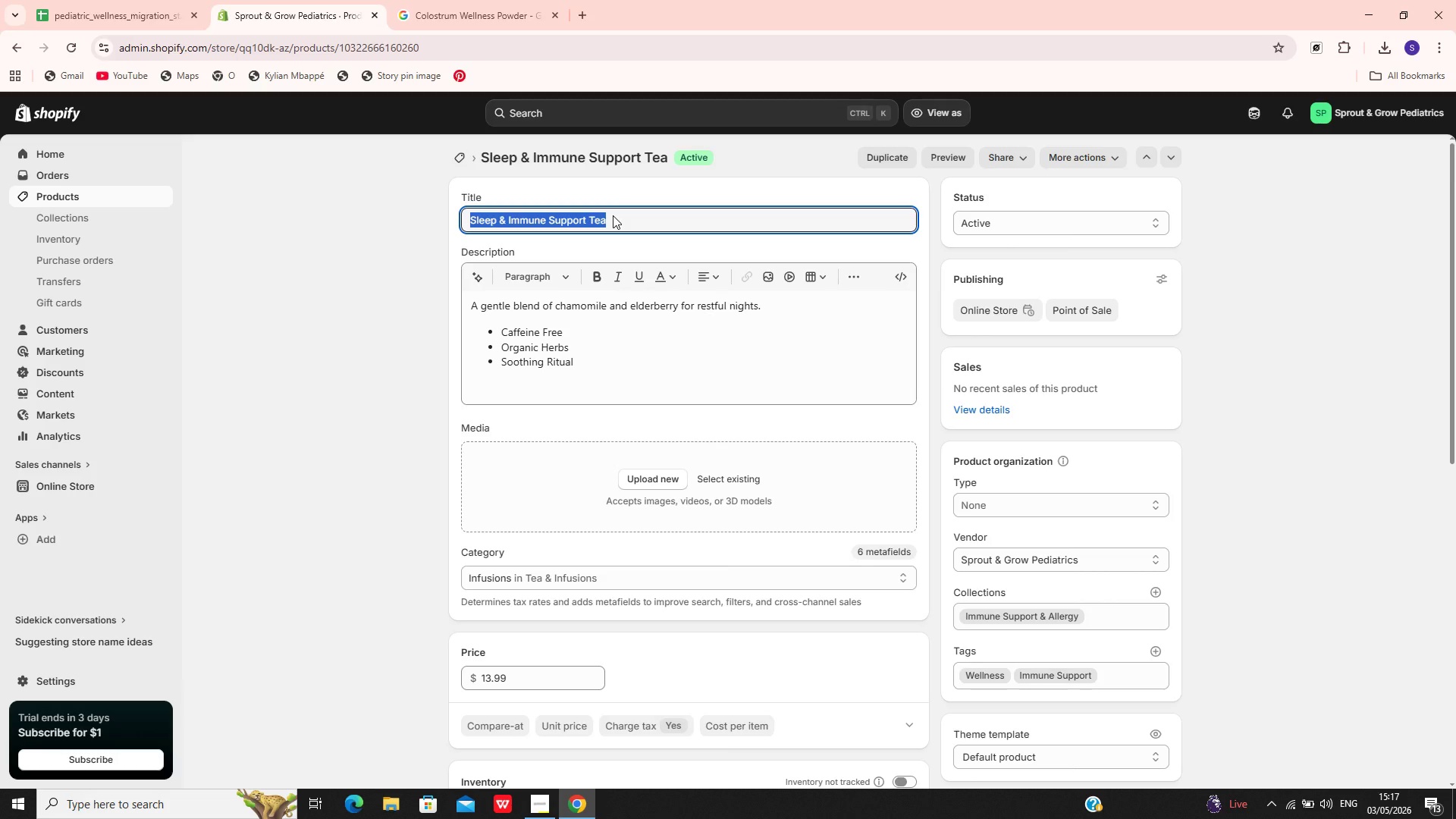 
key(Control+C)
 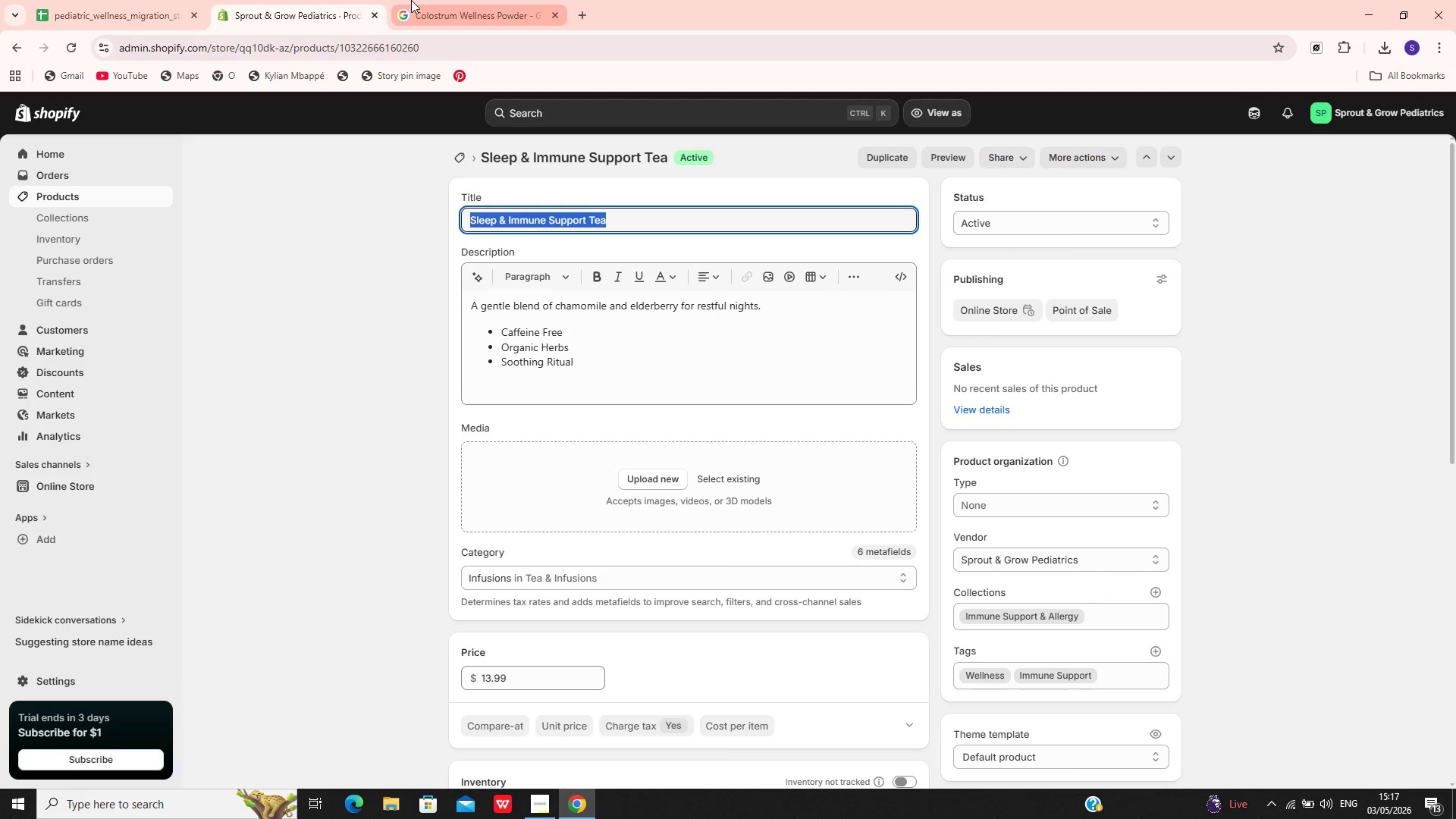 
left_click([413, 0])
 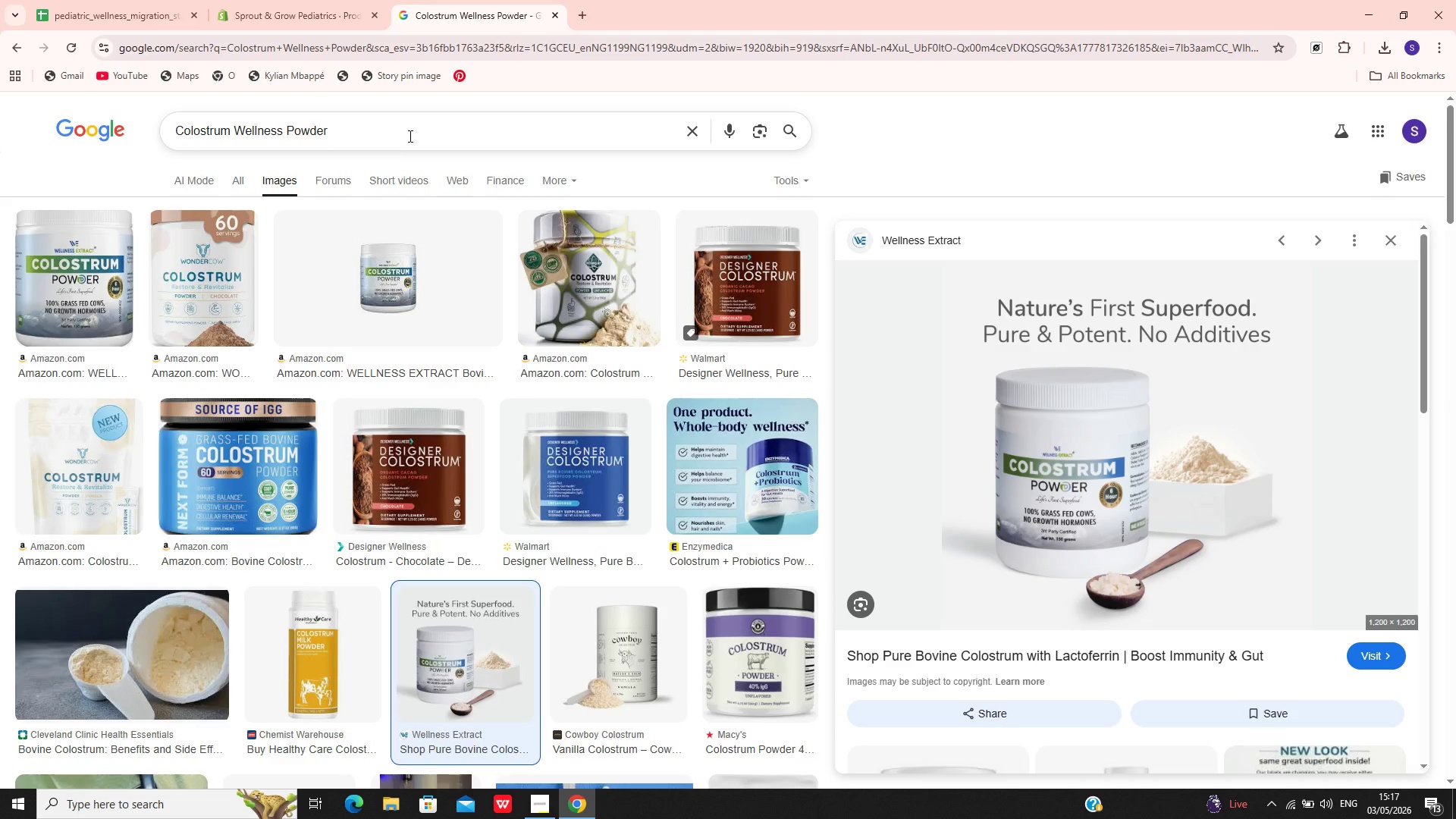 
left_click([408, 136])
 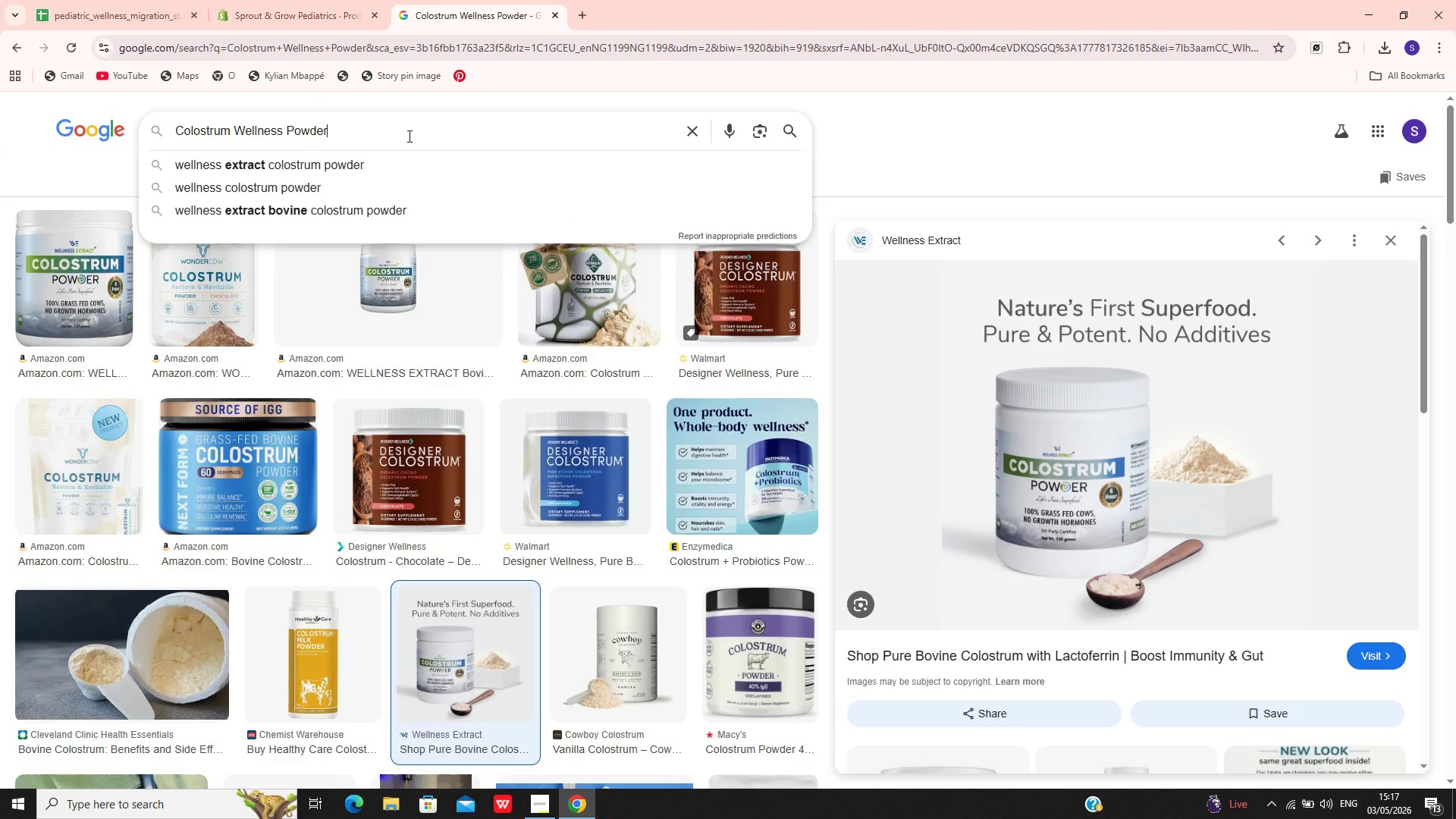 
key(Control+A)
 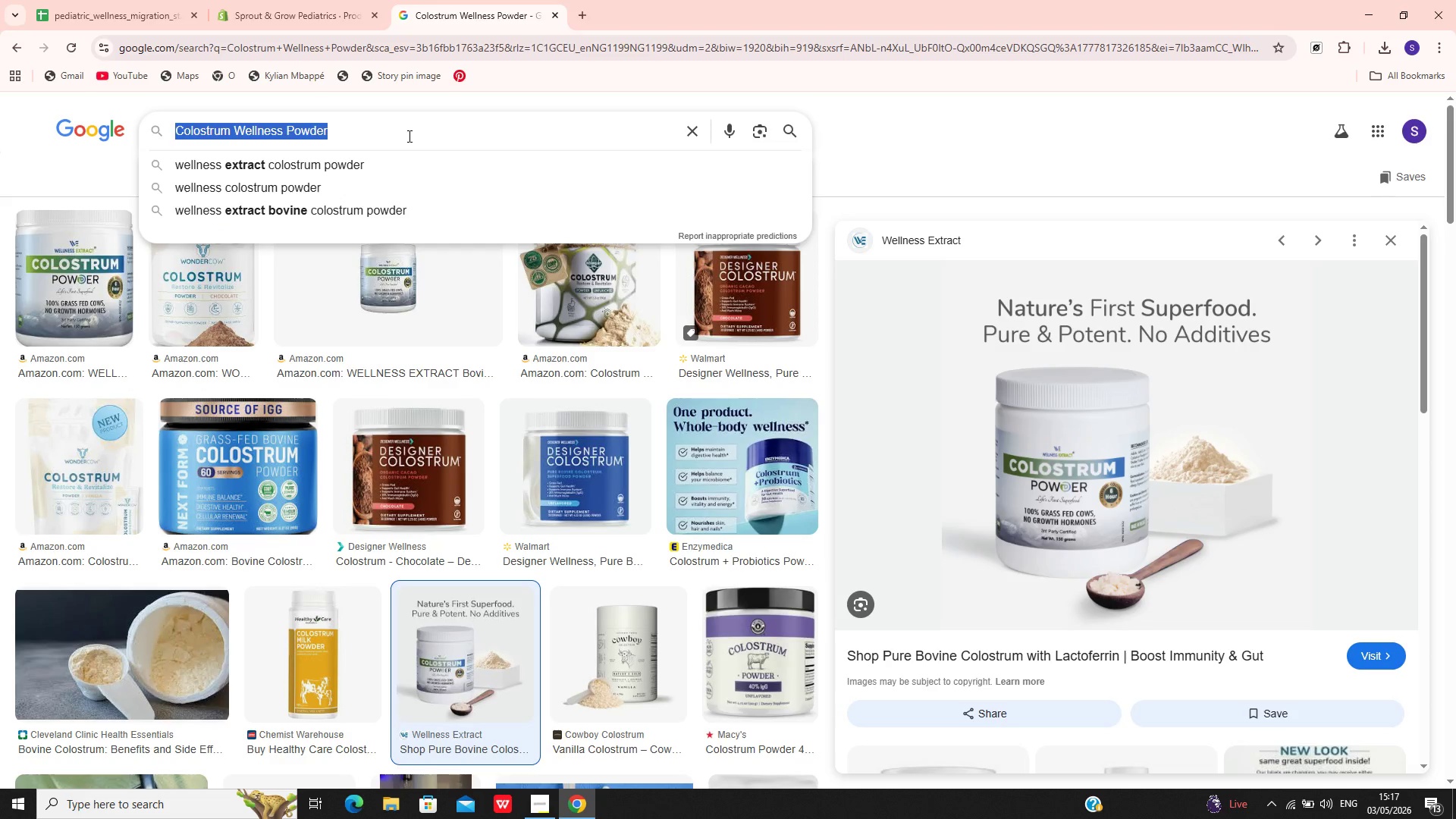 
key(Control+V)
 